 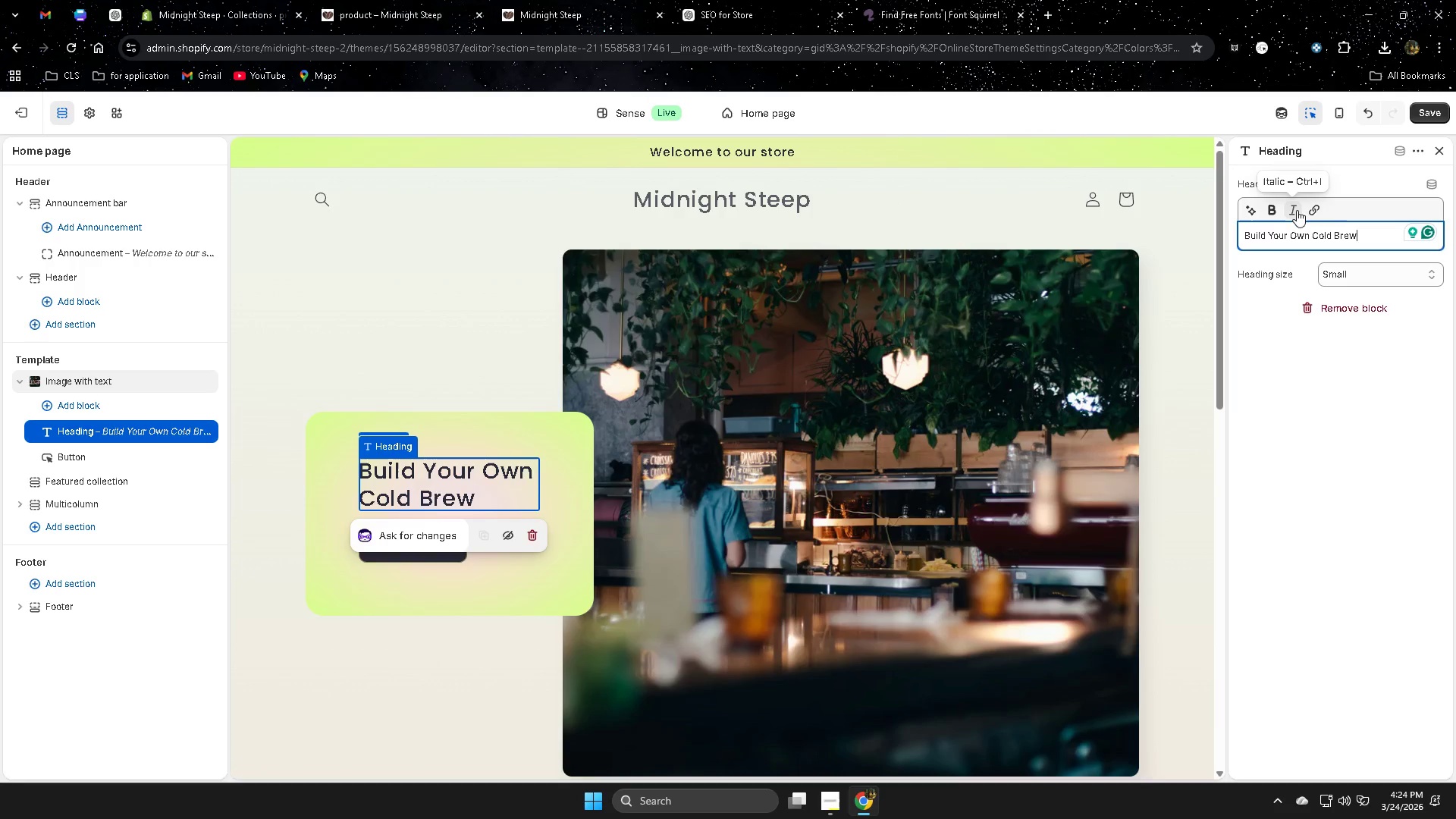 
left_click([1250, 212])
 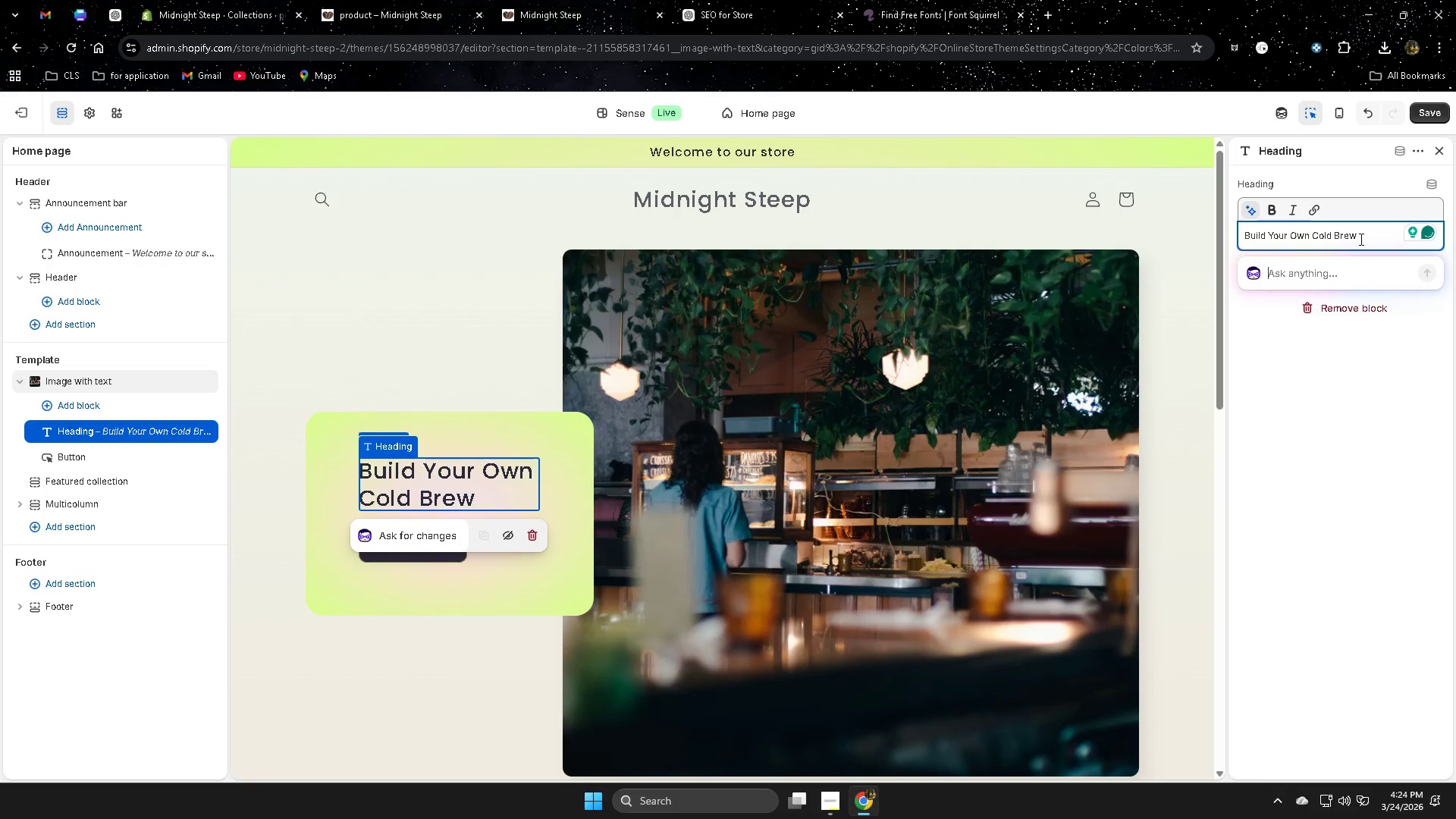 
key(Control+ControlLeft)
 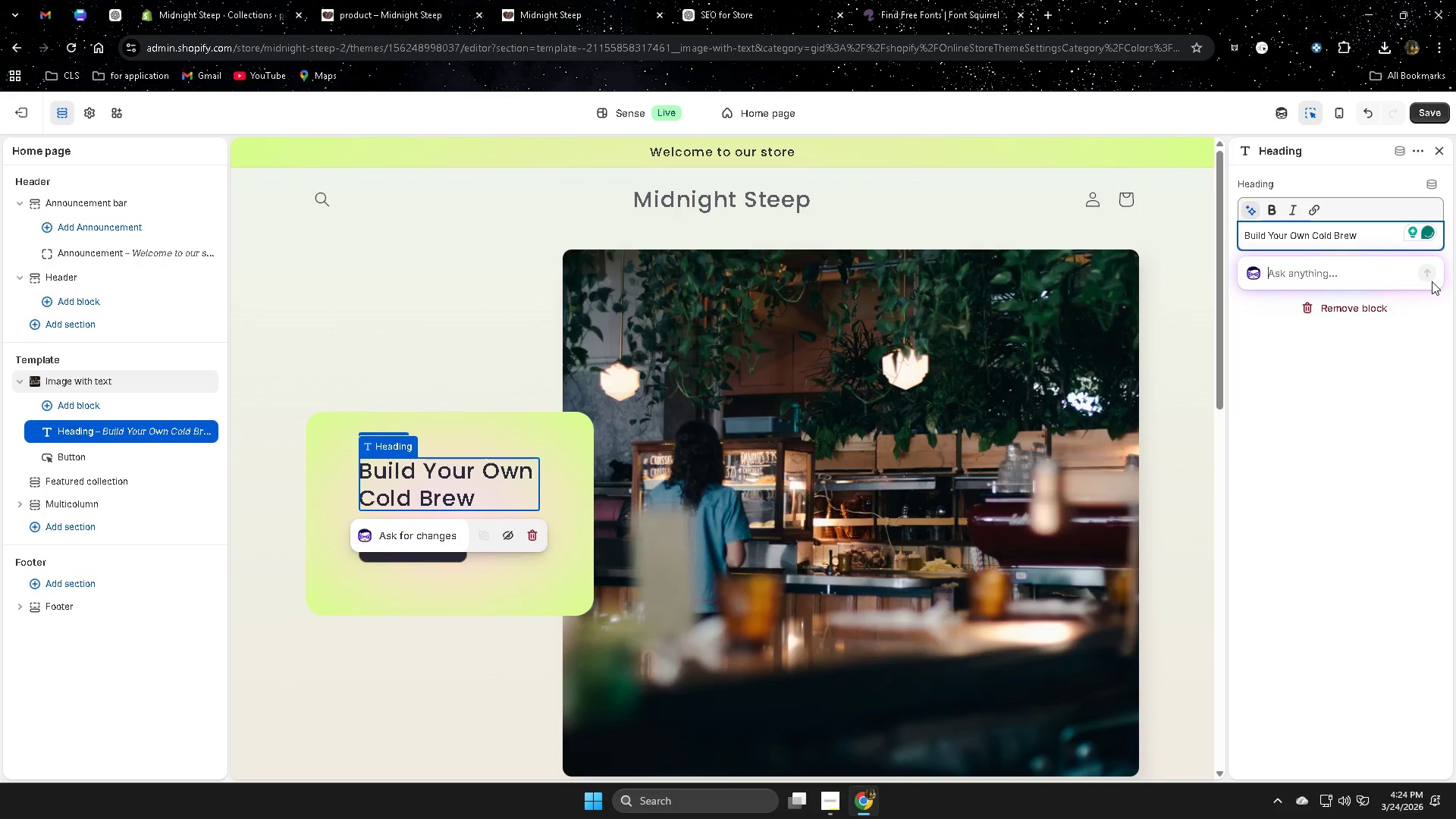 
key(Control+V)
 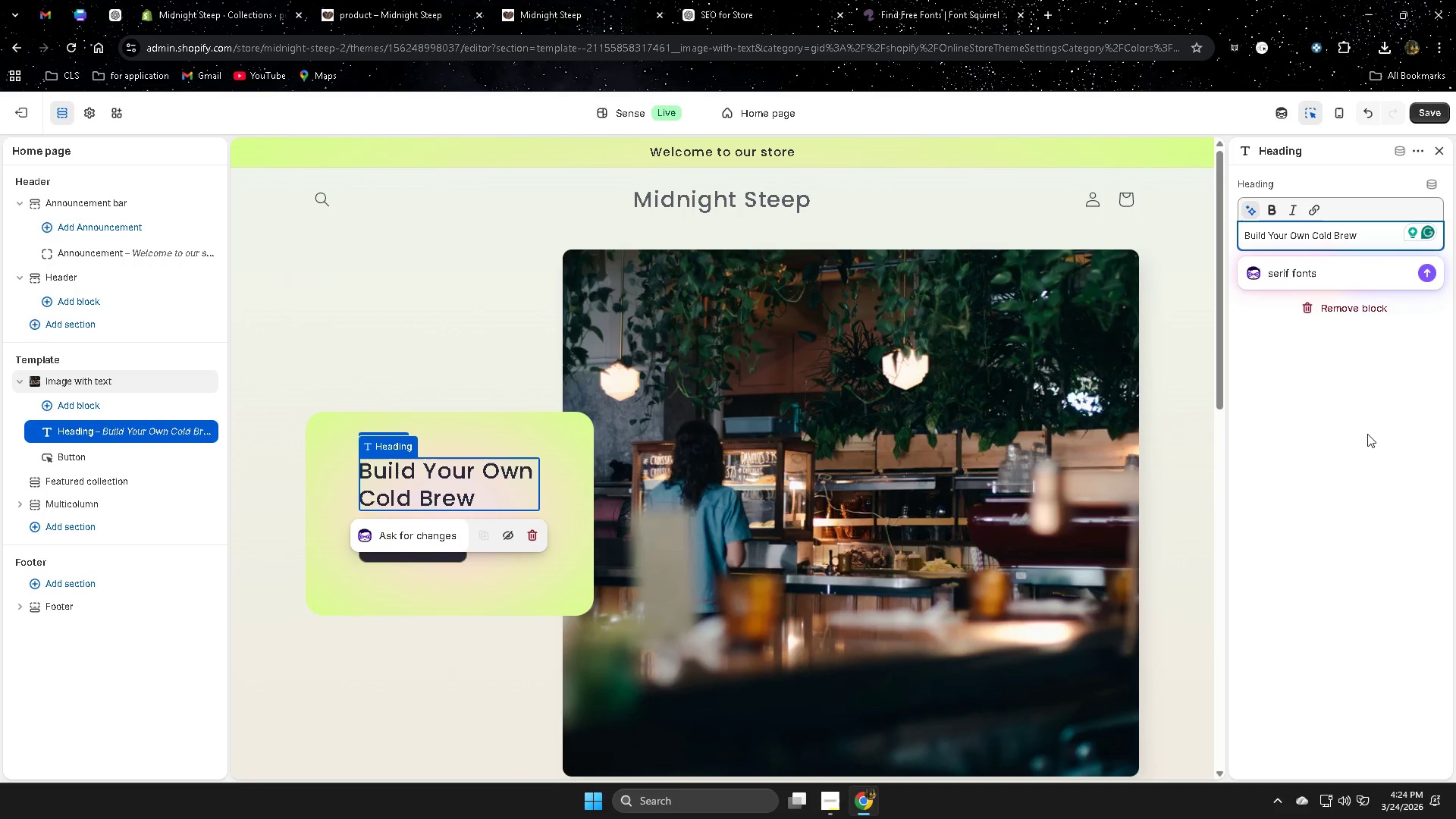 
left_click([1427, 279])
 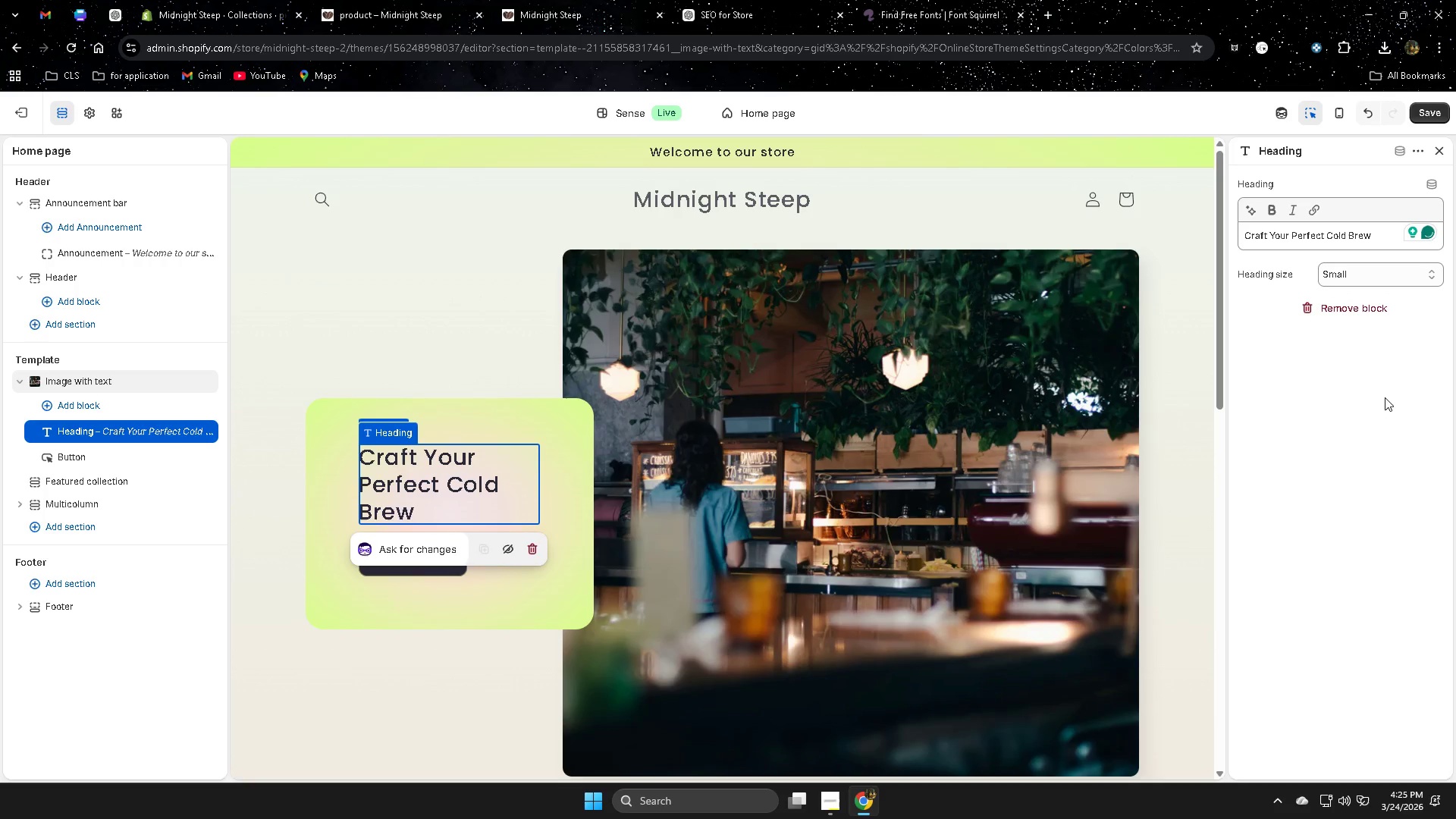 
wait(10.53)
 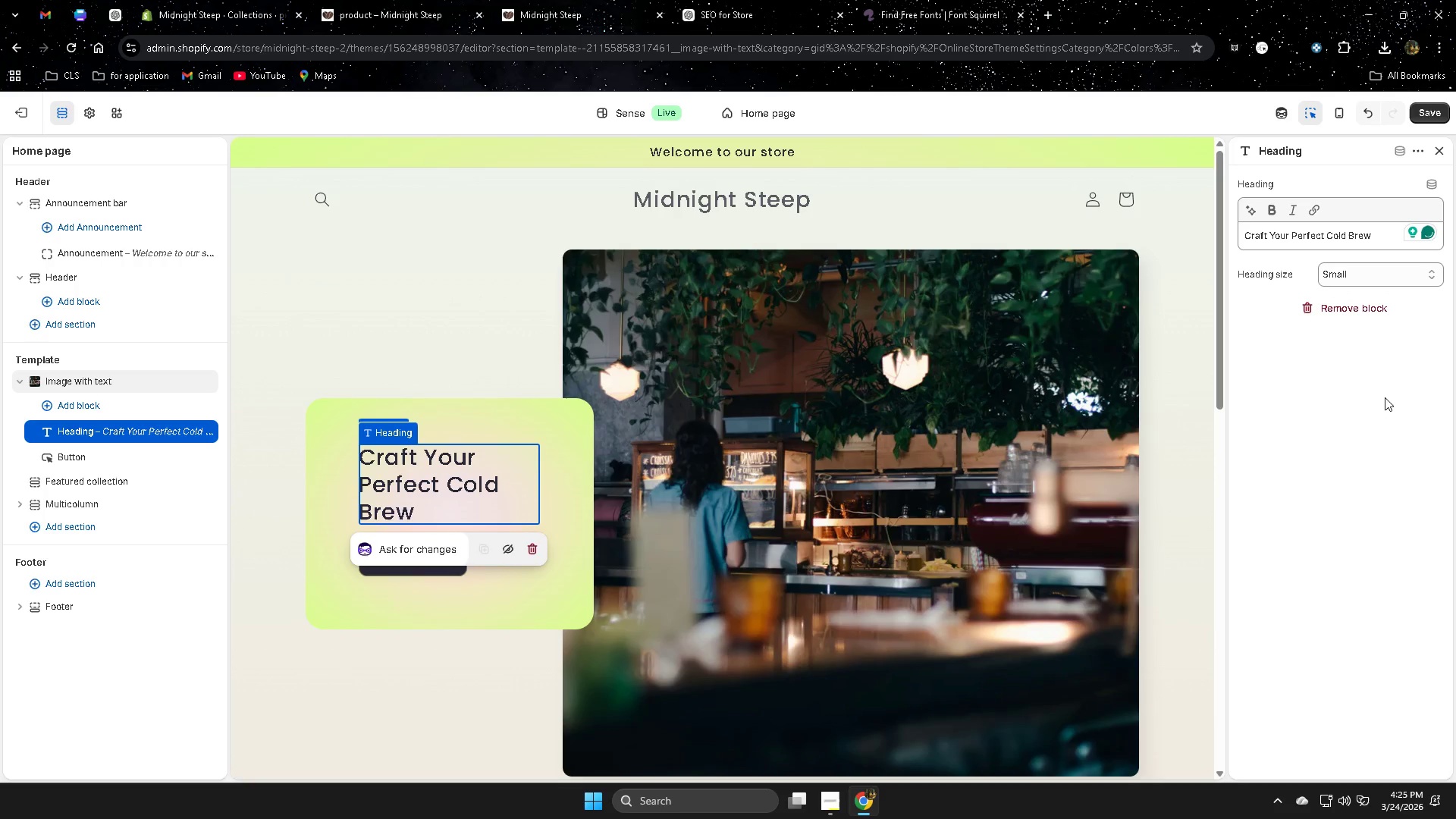 
hold_key(key=ControlLeft, duration=1.52)
 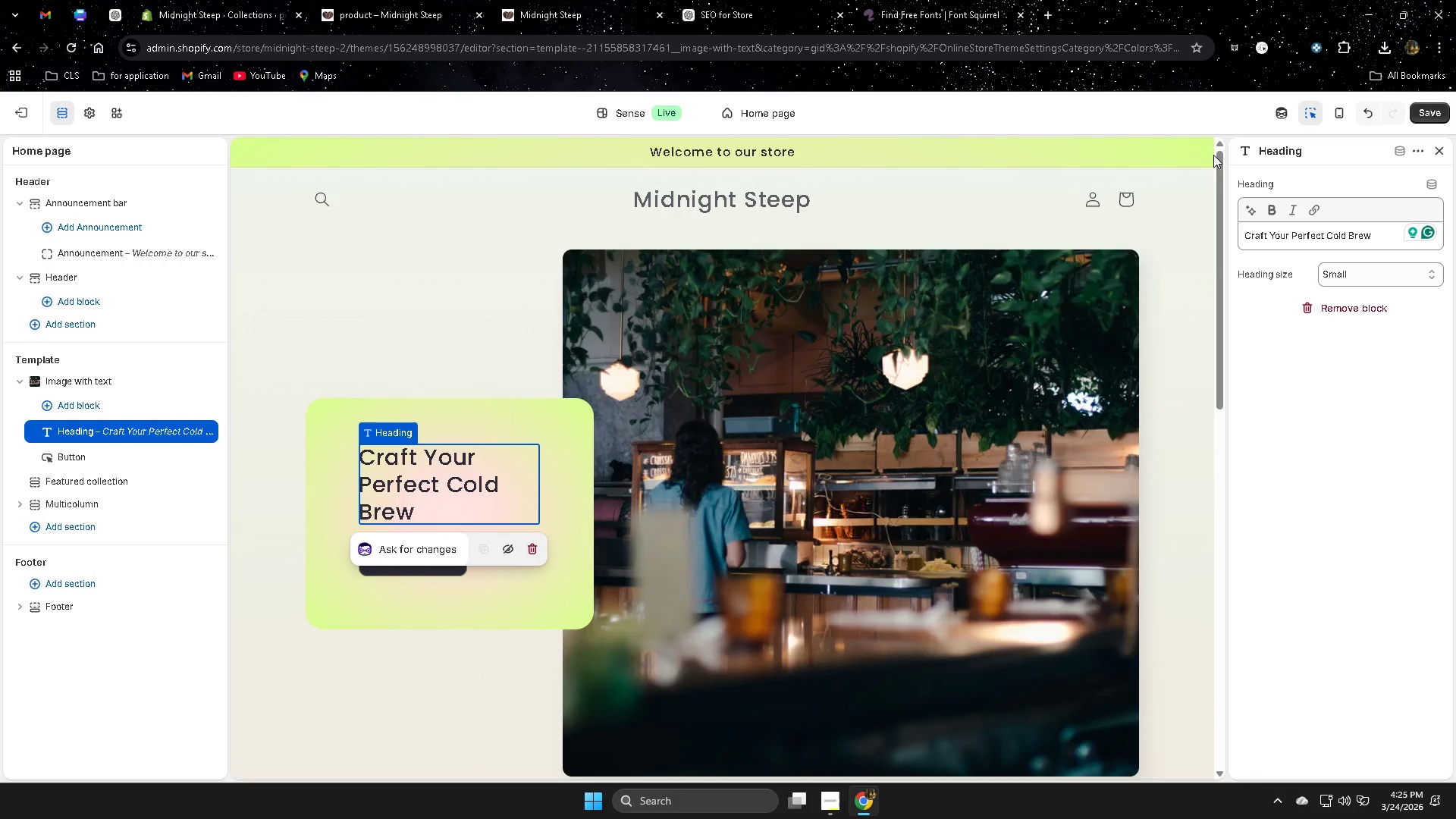 
key(Control+Z)
 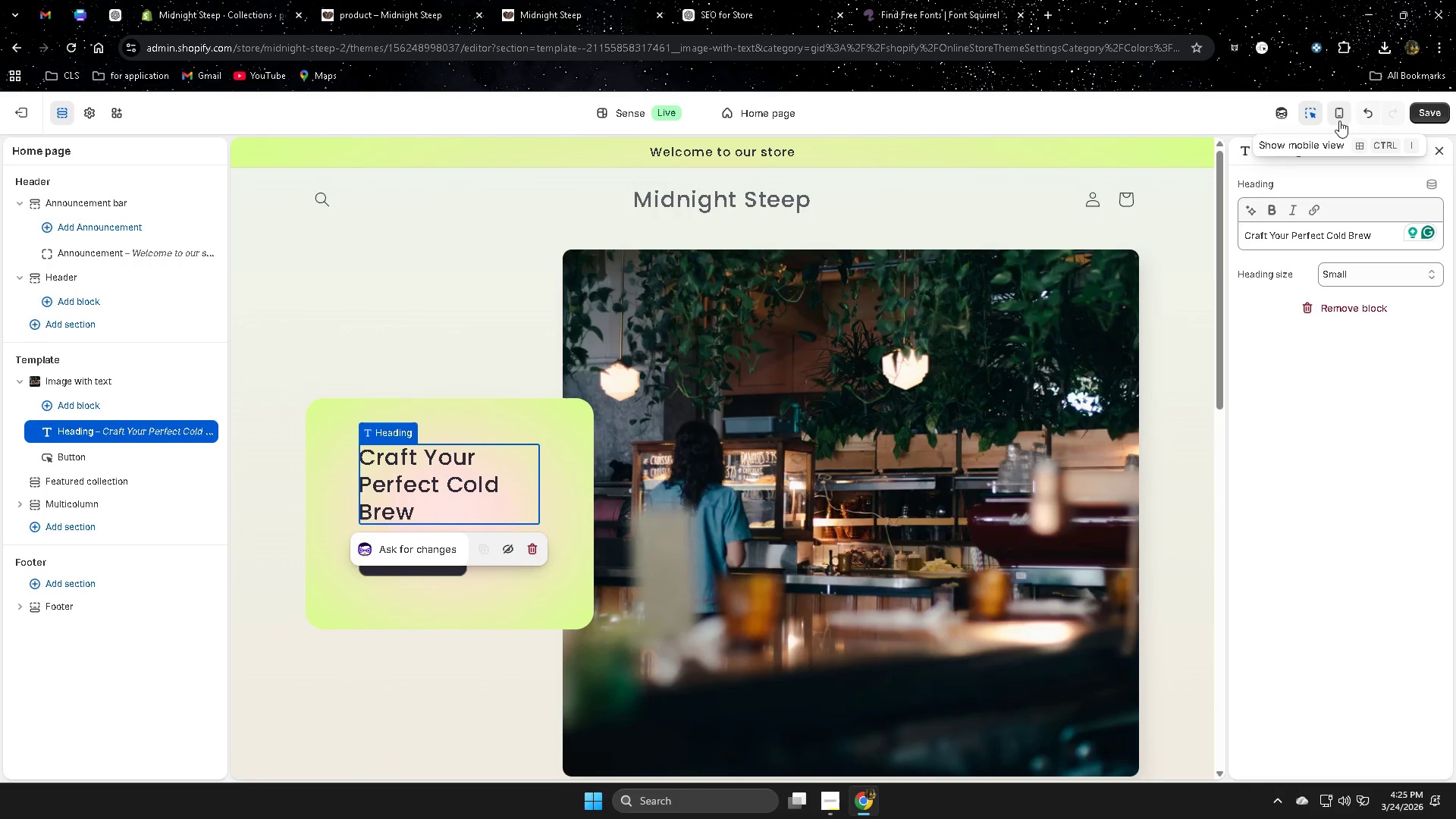 
left_click([1361, 115])
 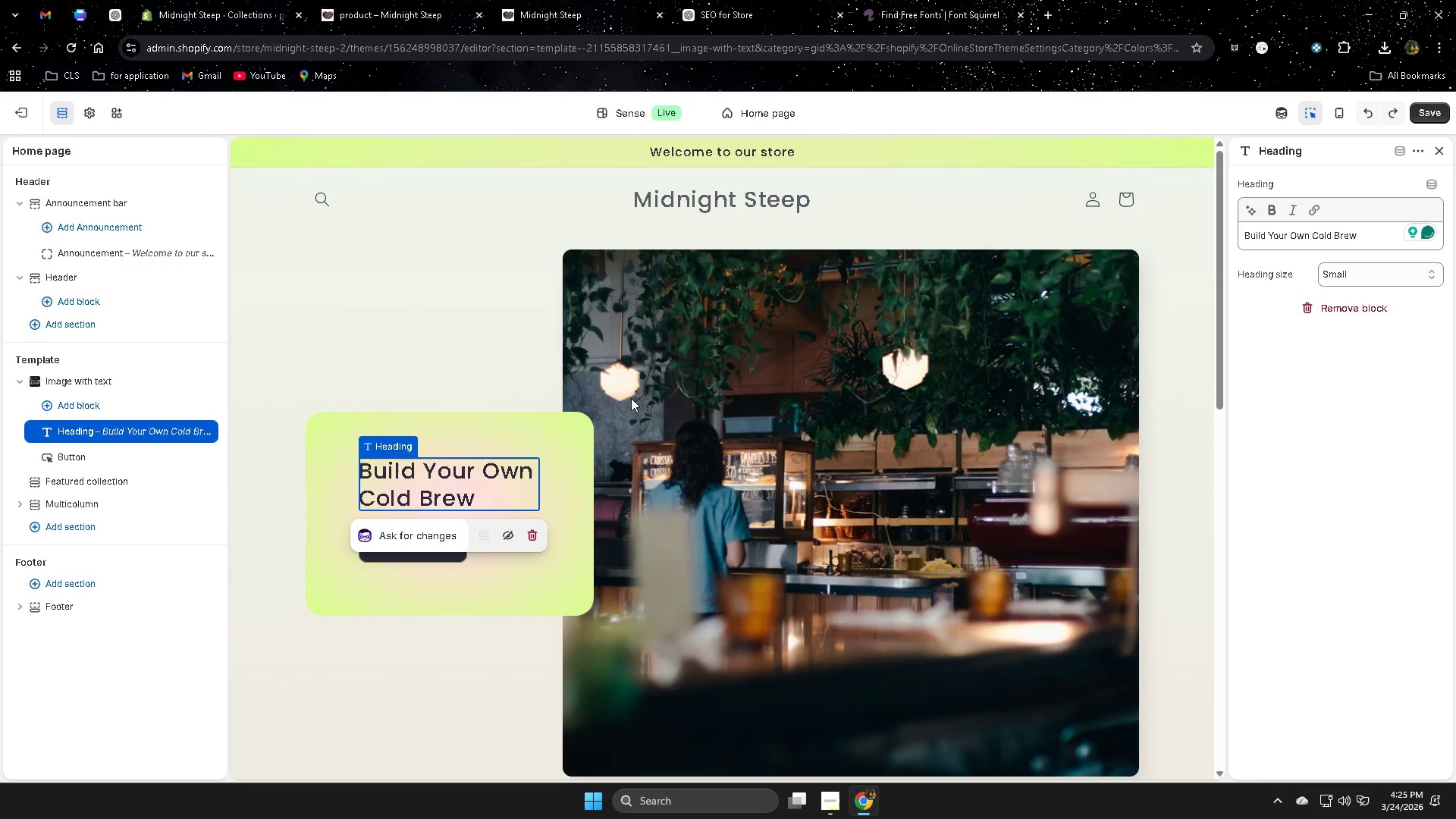 
left_click([466, 258])
 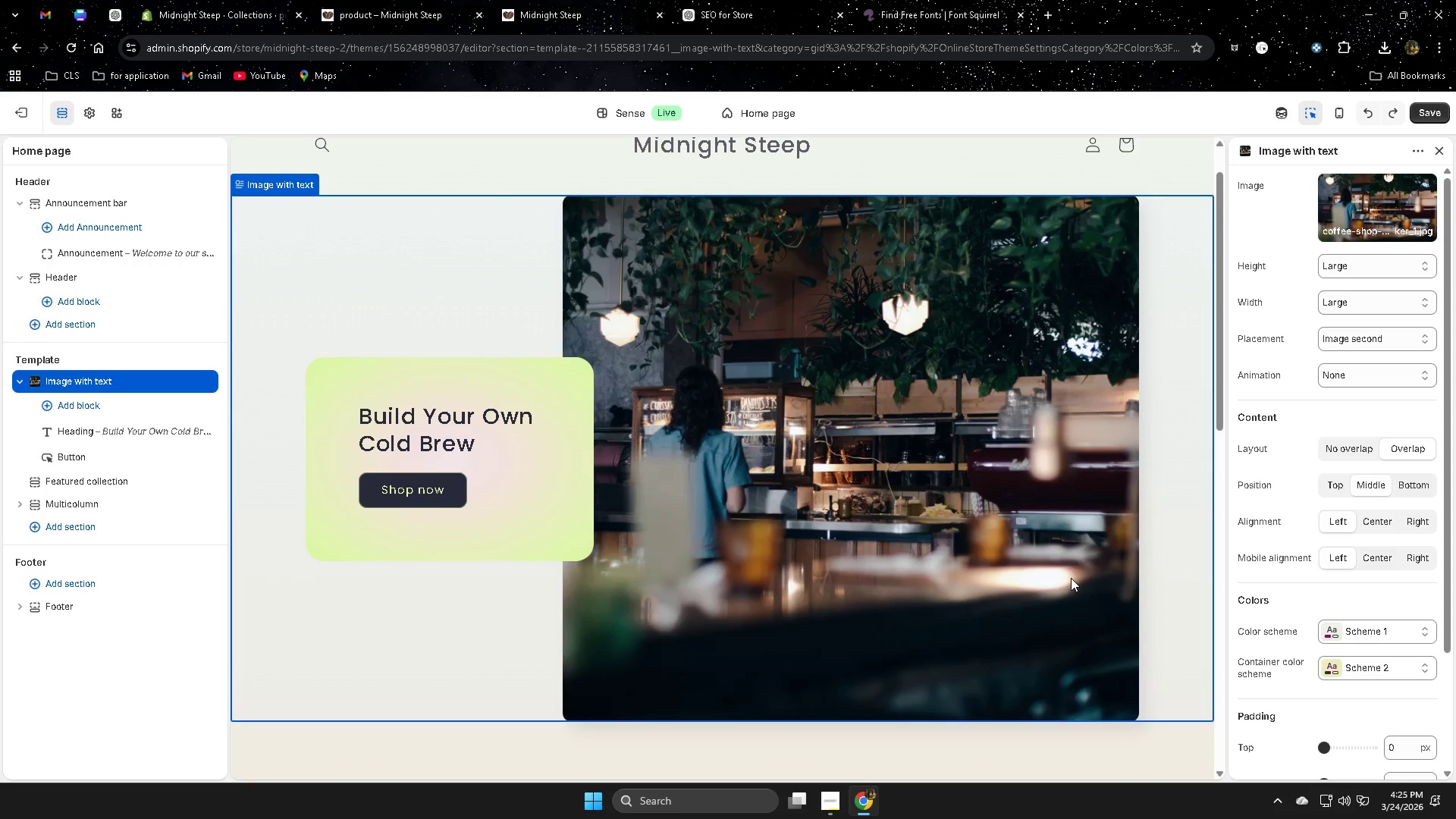 
wait(5.78)
 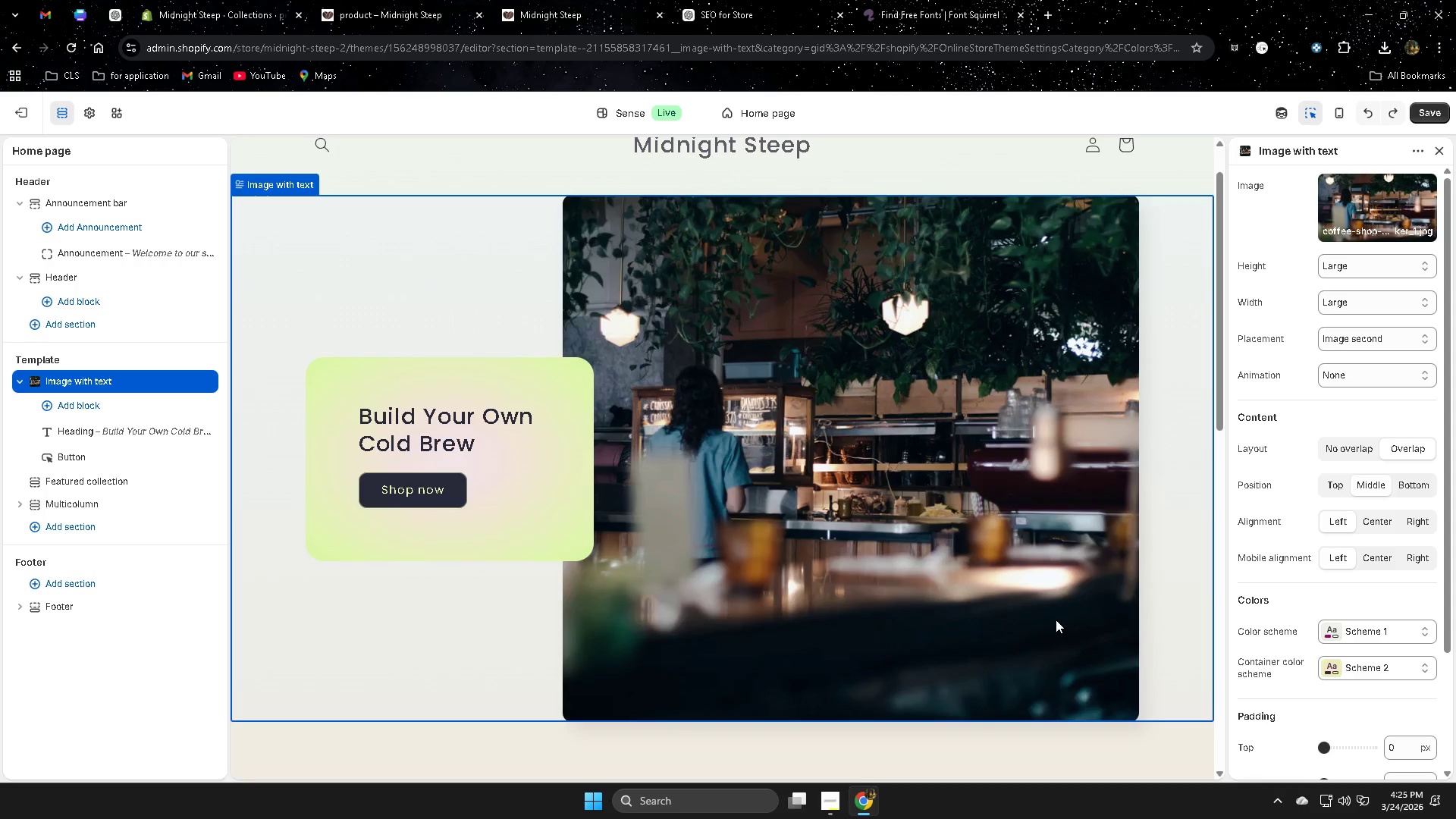 
scroll: coordinate [802, 391], scroll_direction: up, amount: 2.0
 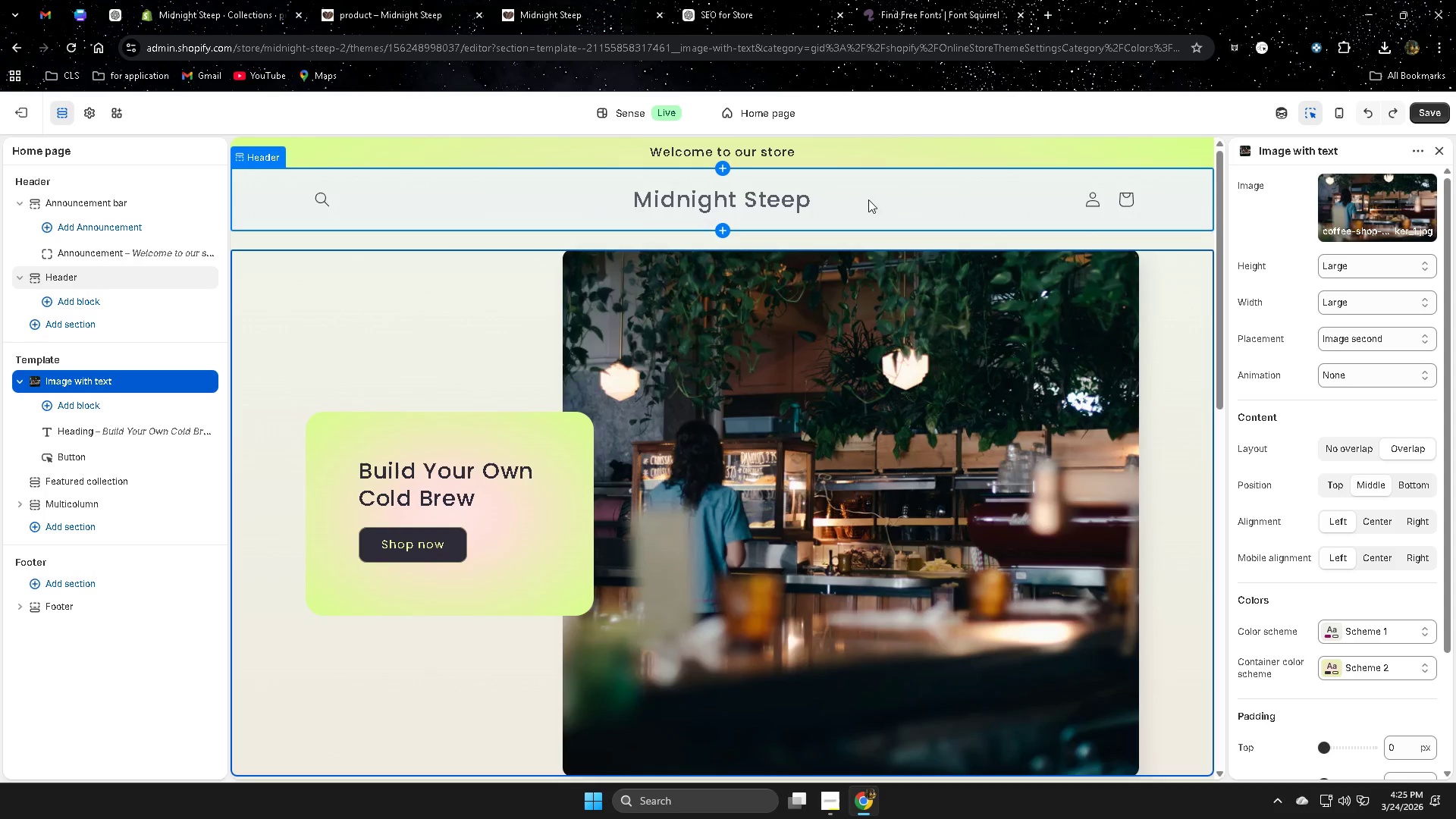 
mouse_move([206, 12])
 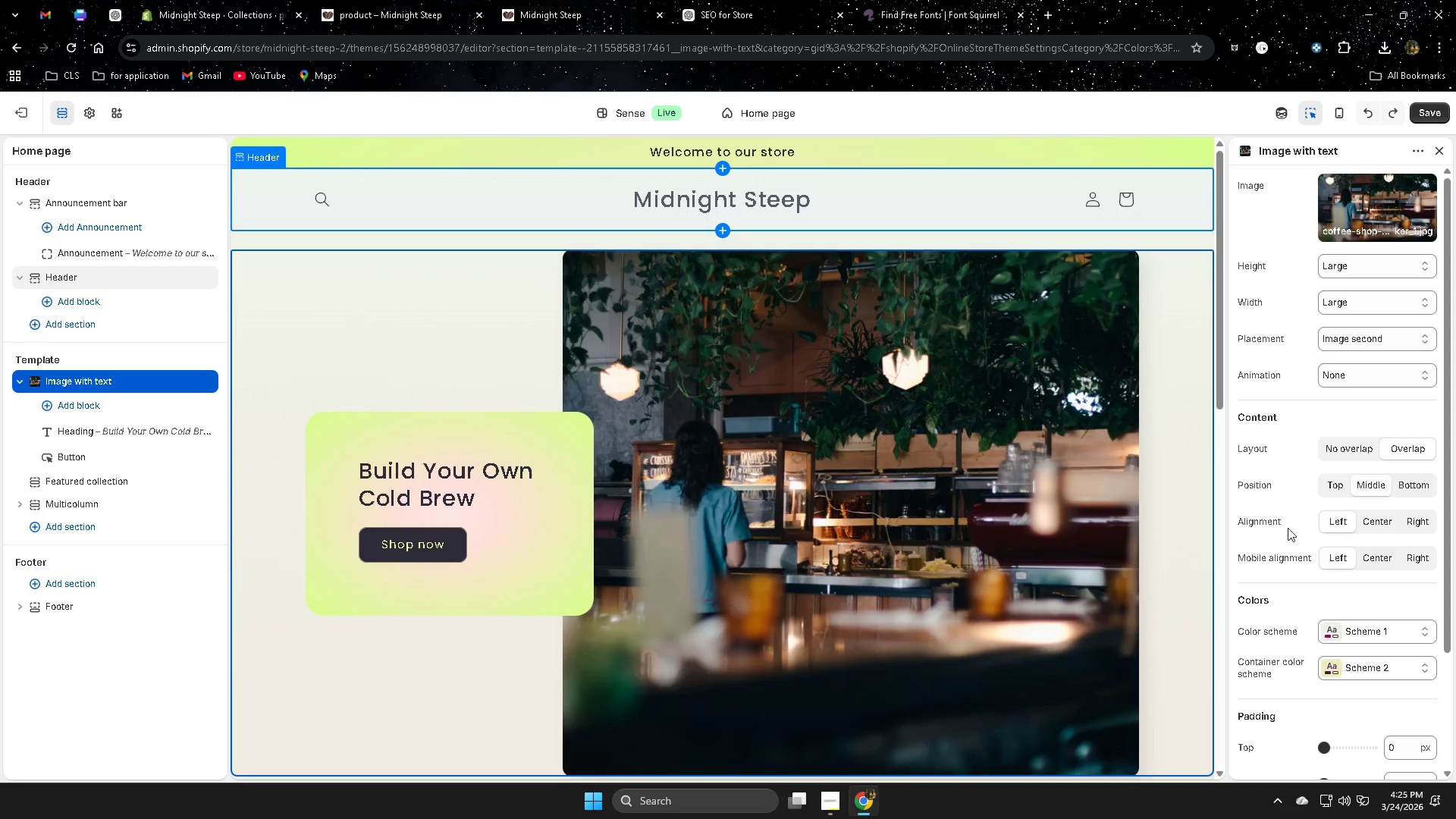 
scroll: coordinate [1289, 533], scroll_direction: up, amount: 4.0
 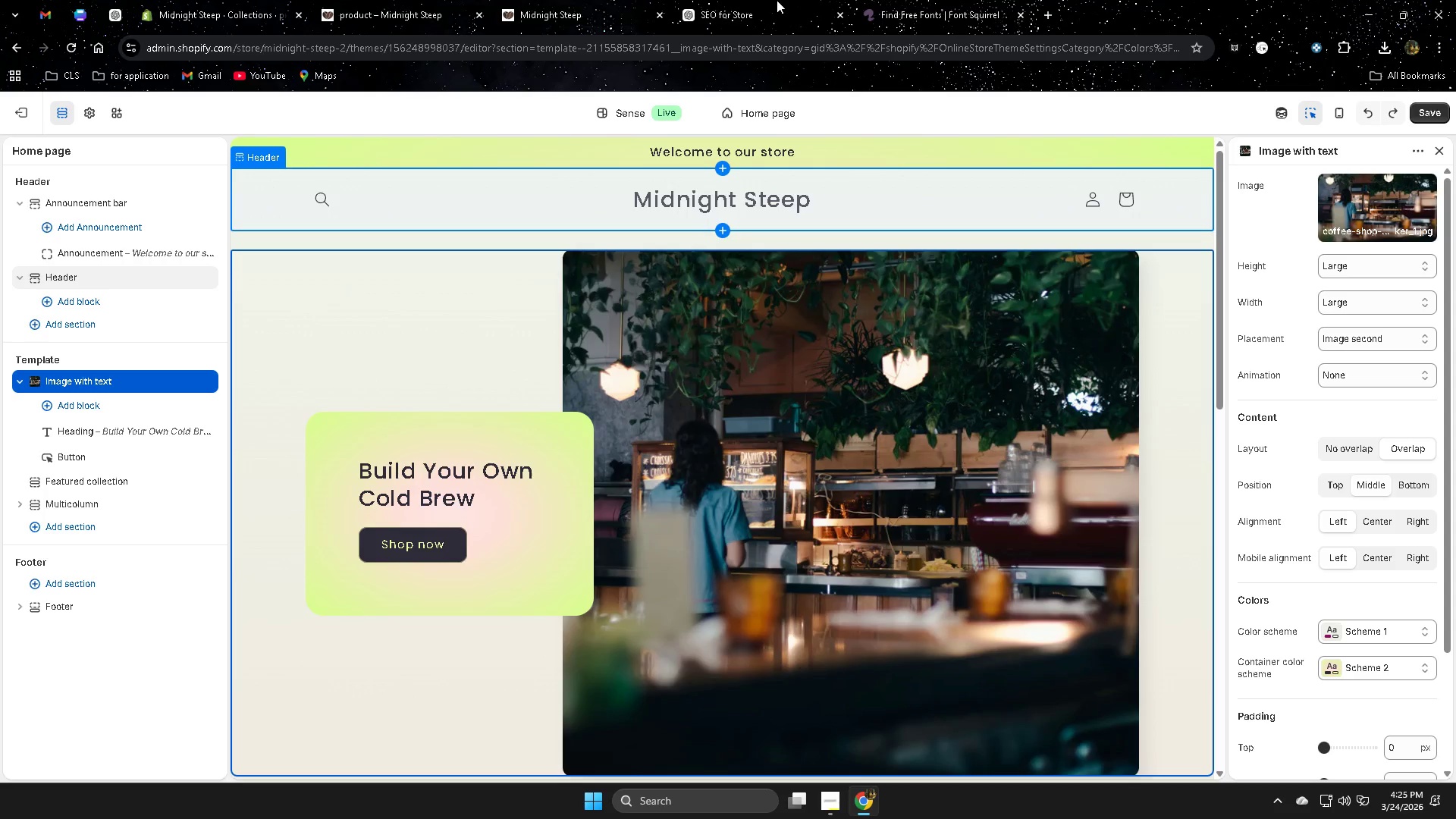 
left_click([945, 0])
 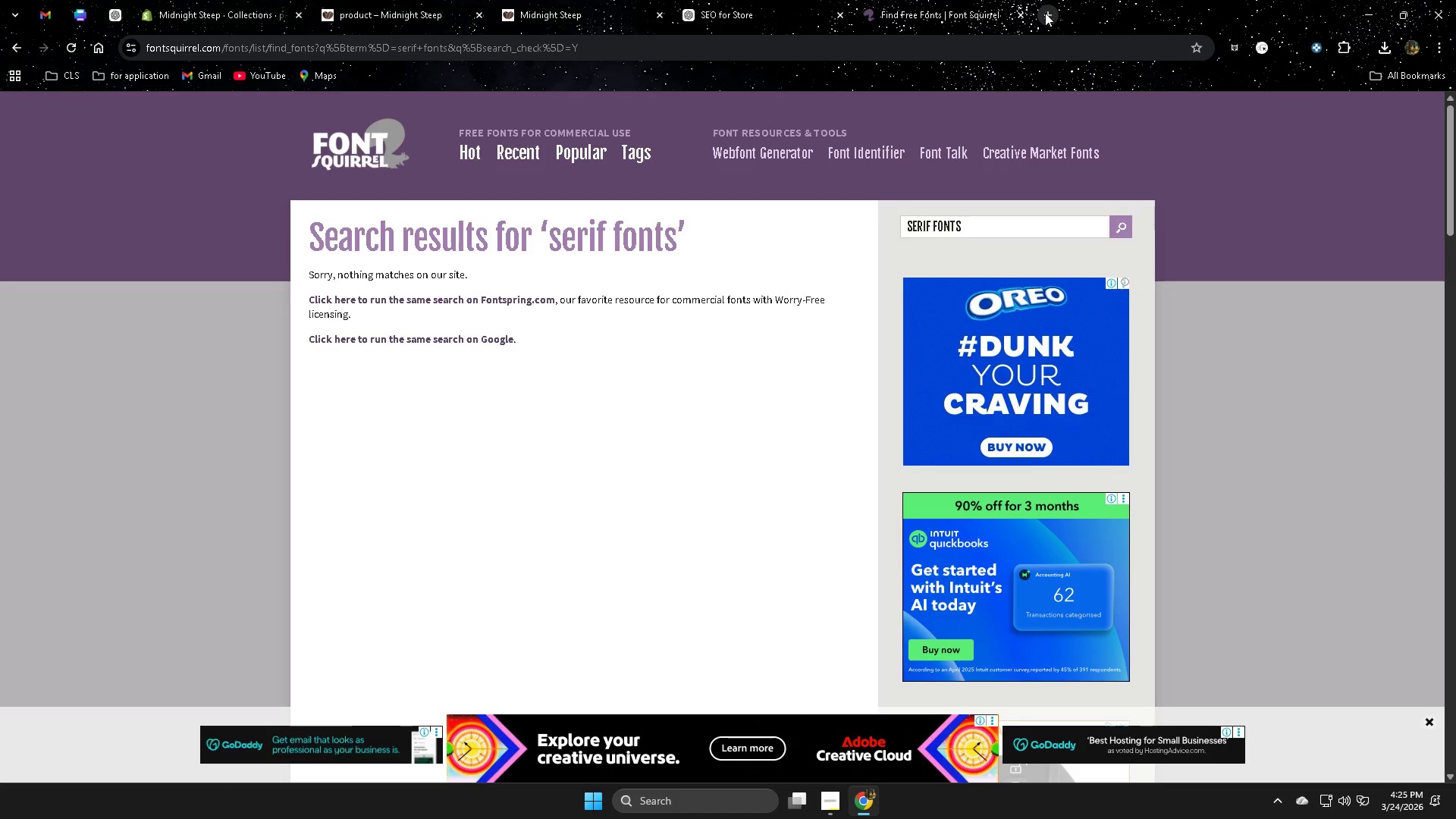 
left_click([1021, 11])
 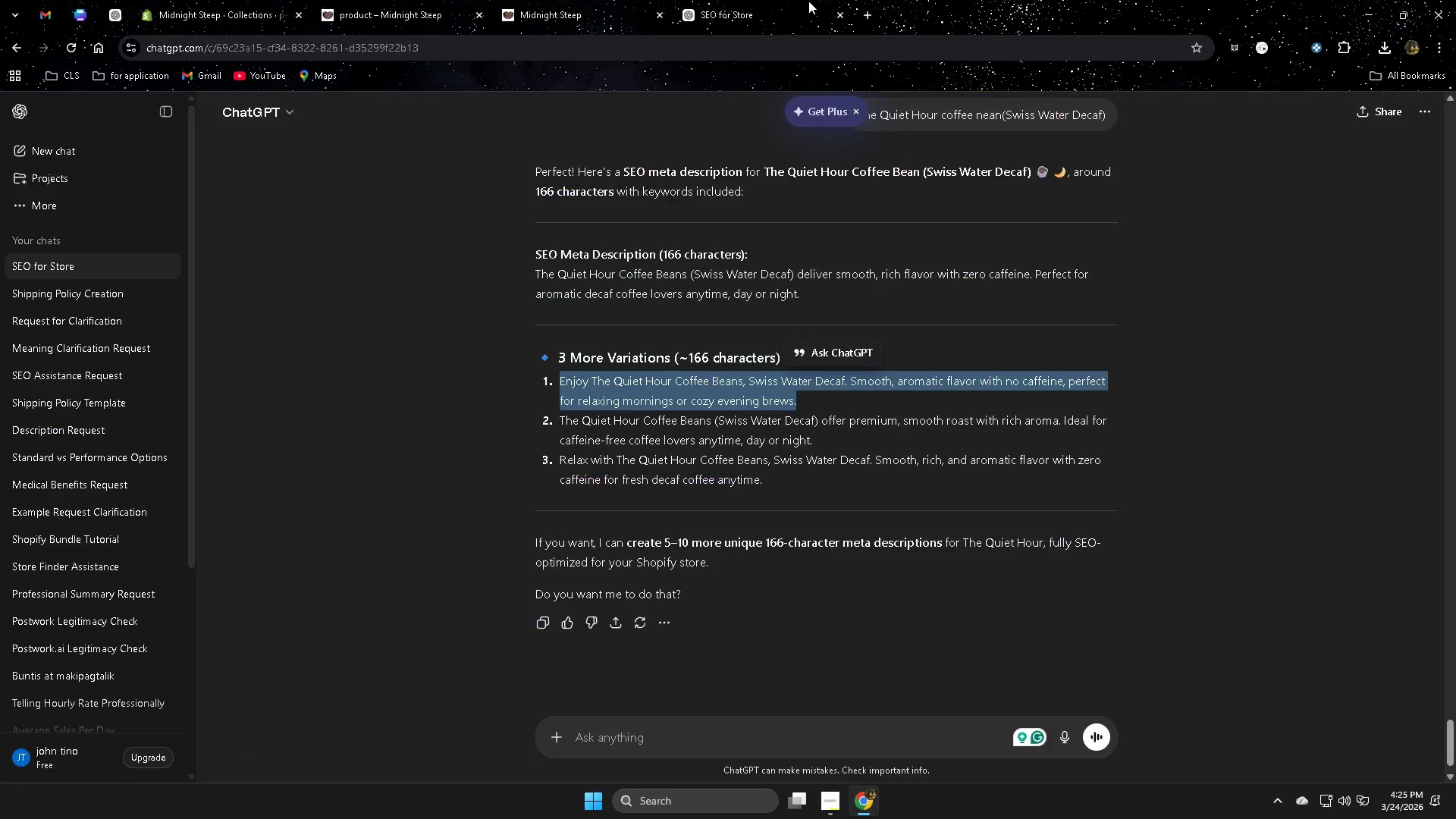 
mouse_move([768, -1])
 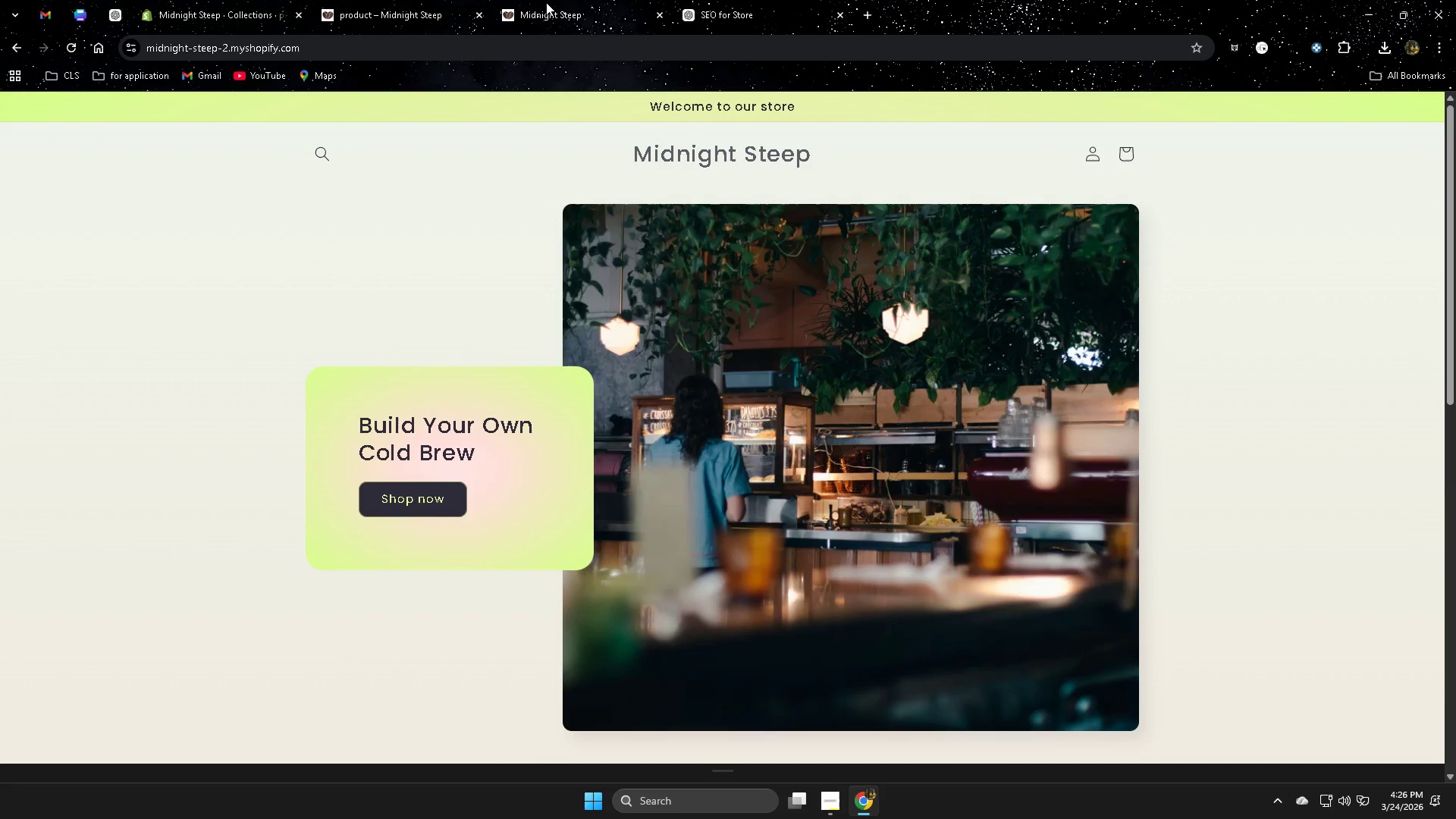 
wait(32.66)
 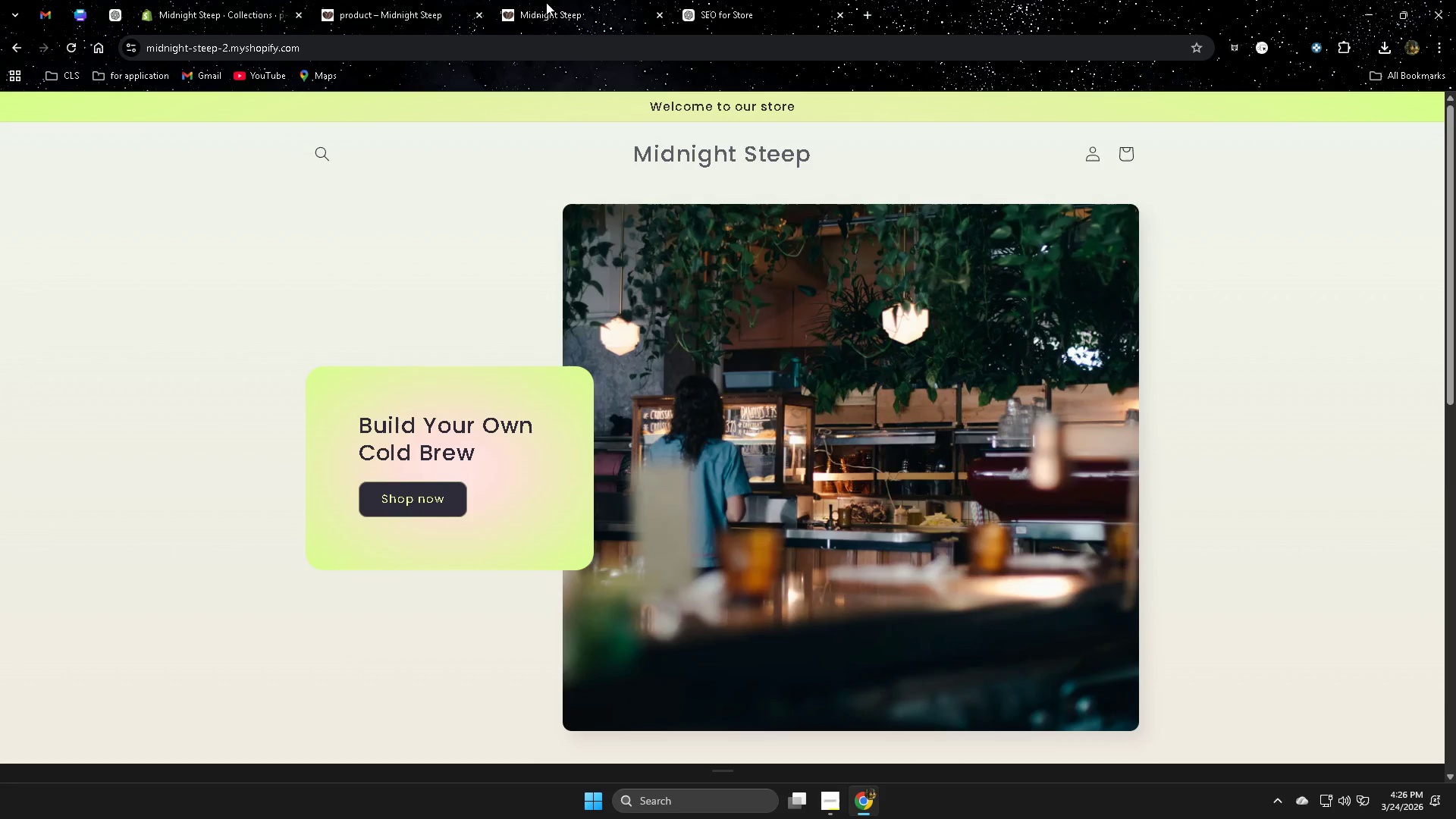 
left_click([390, 8])
 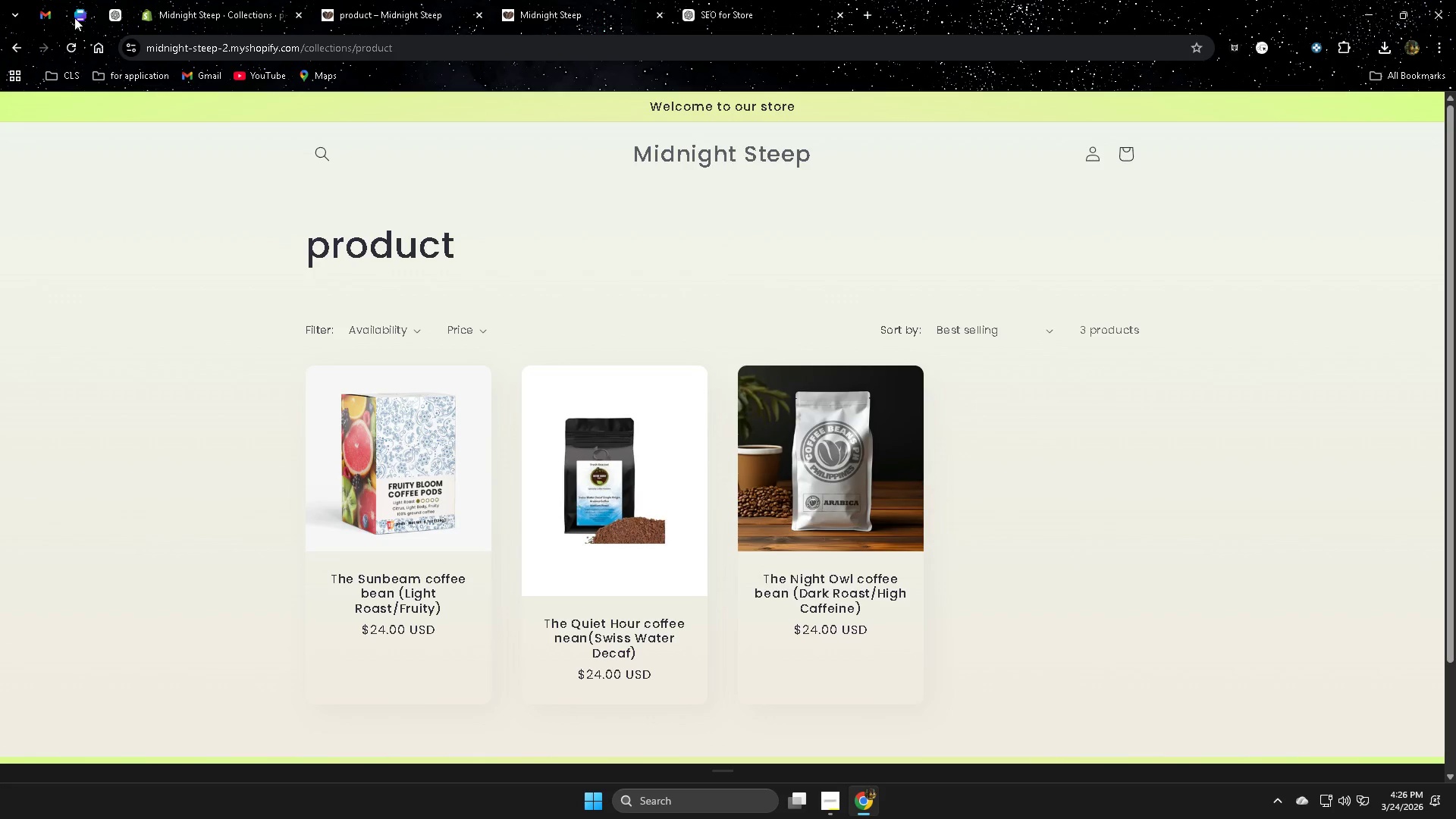 
left_click([76, 17])
 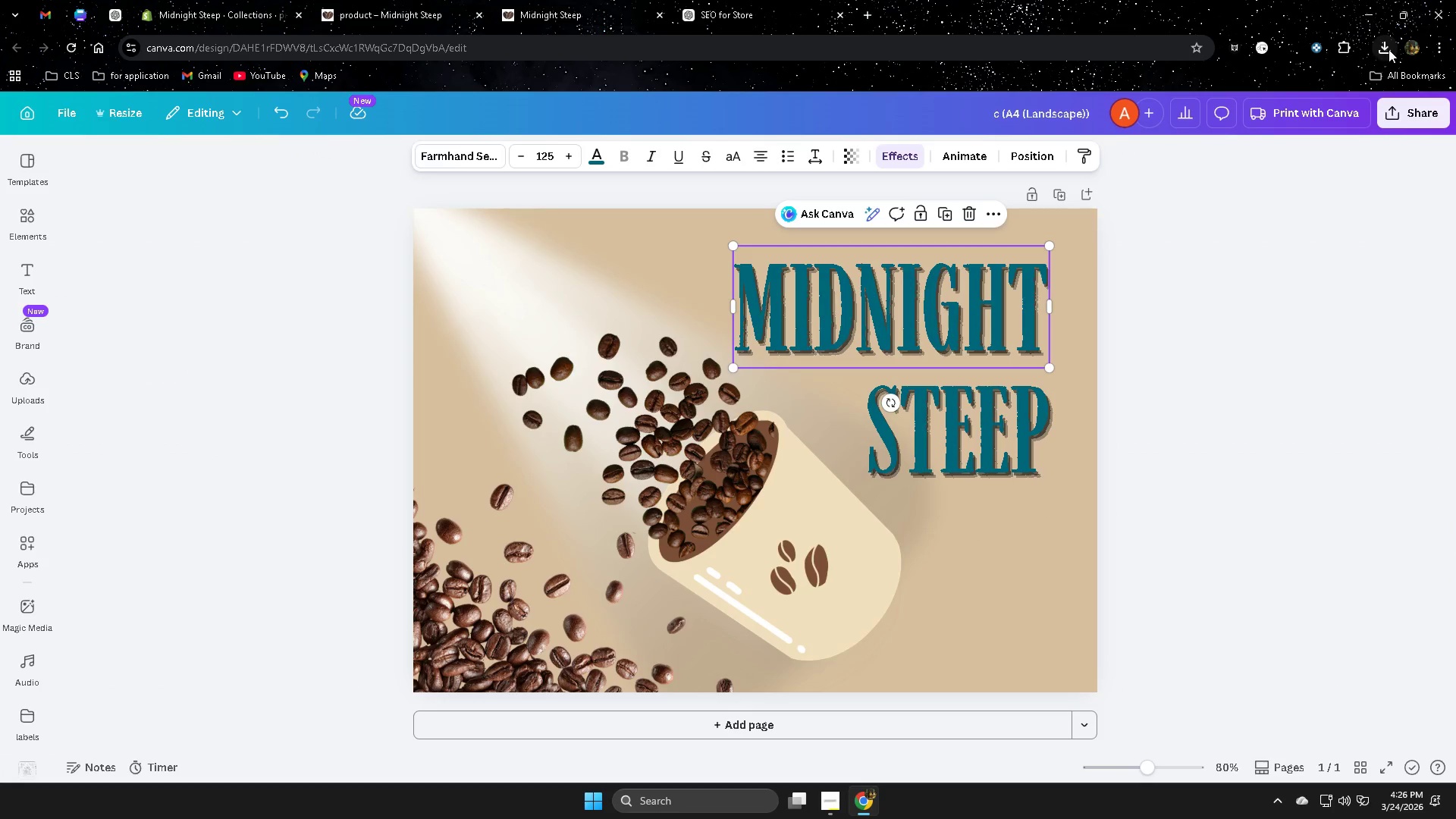 
mouse_move([102, 30])
 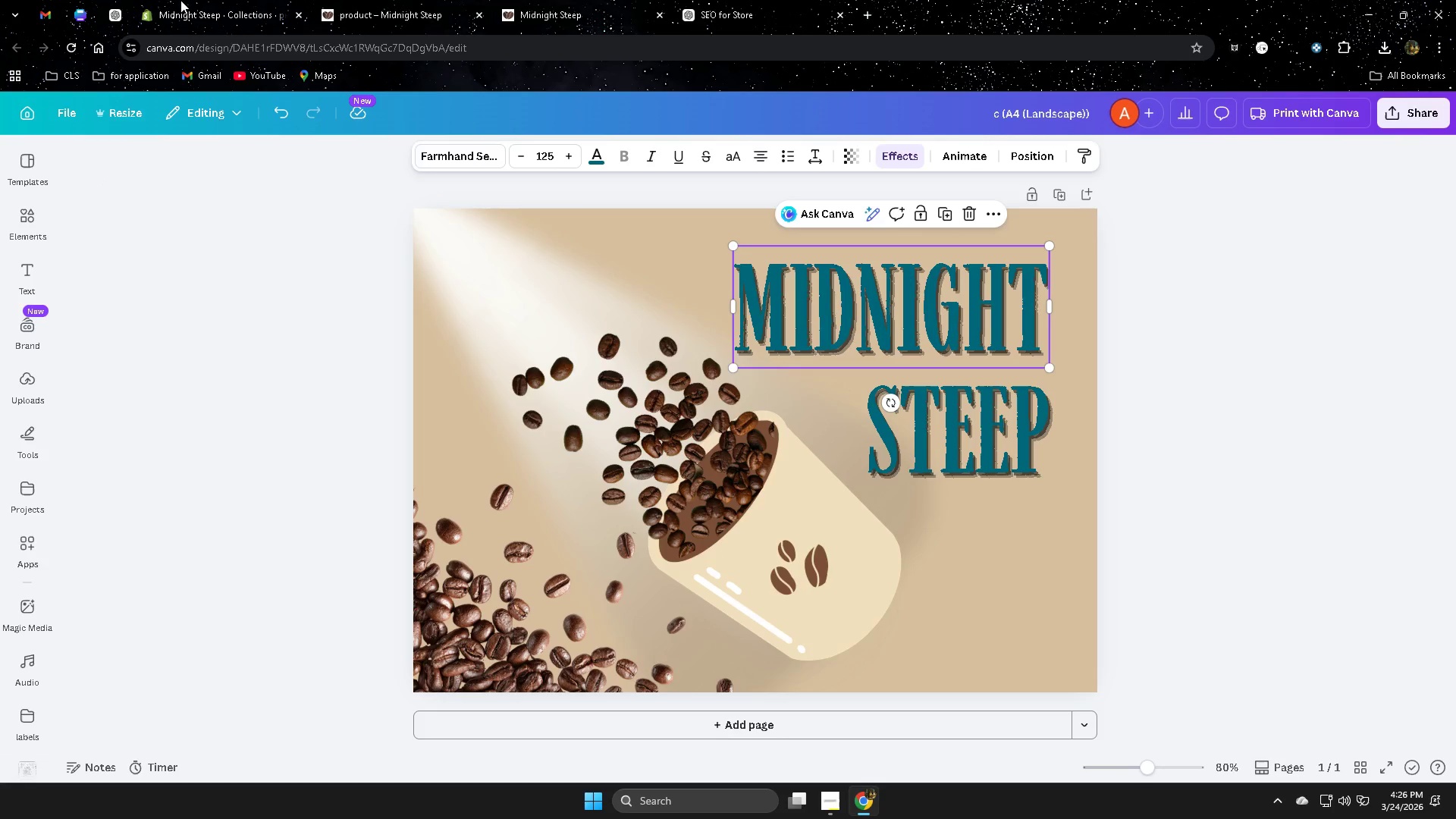 
left_click_drag(start_coordinate=[184, 0], to_coordinate=[191, 0])
 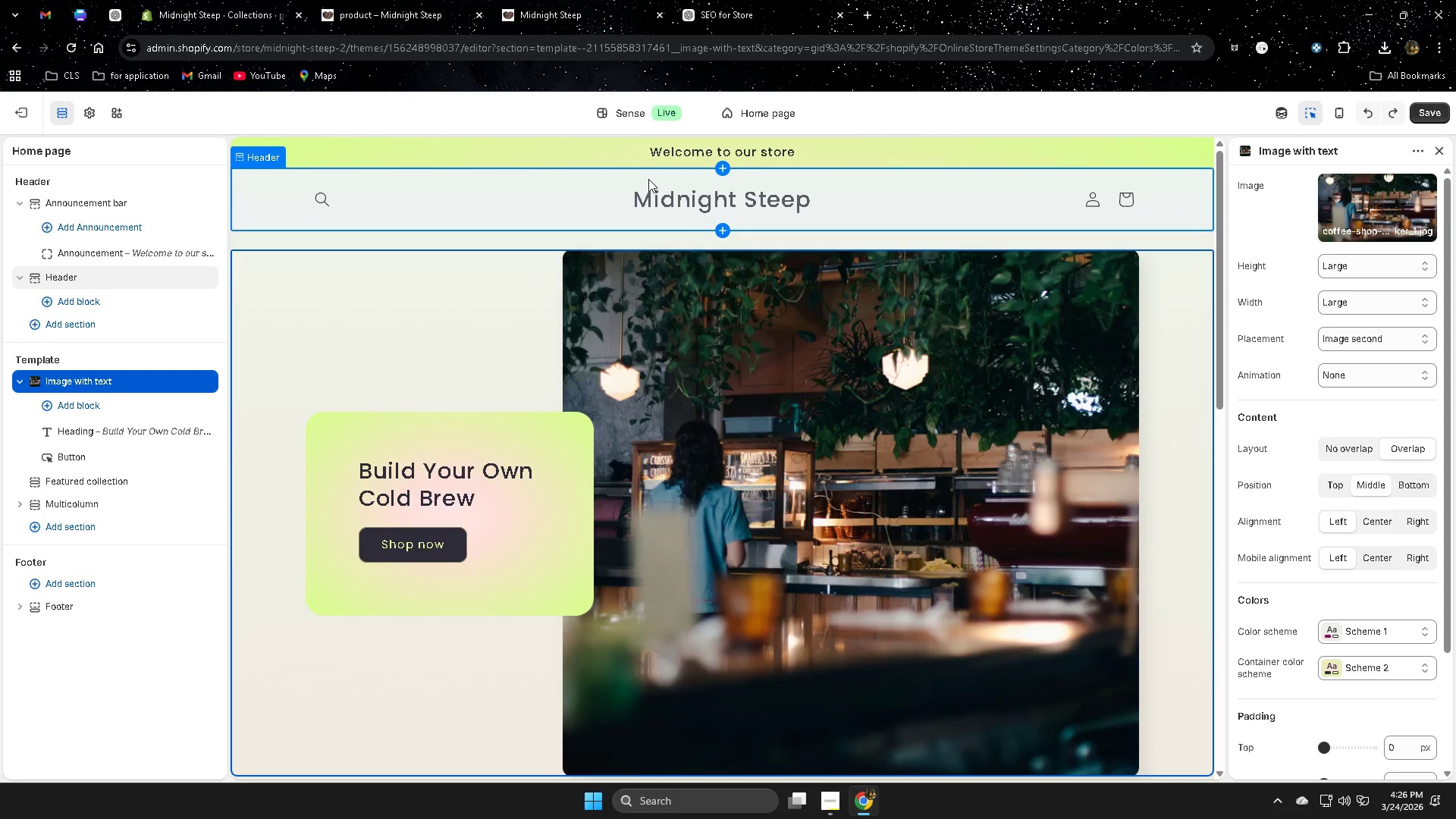 
wait(10.8)
 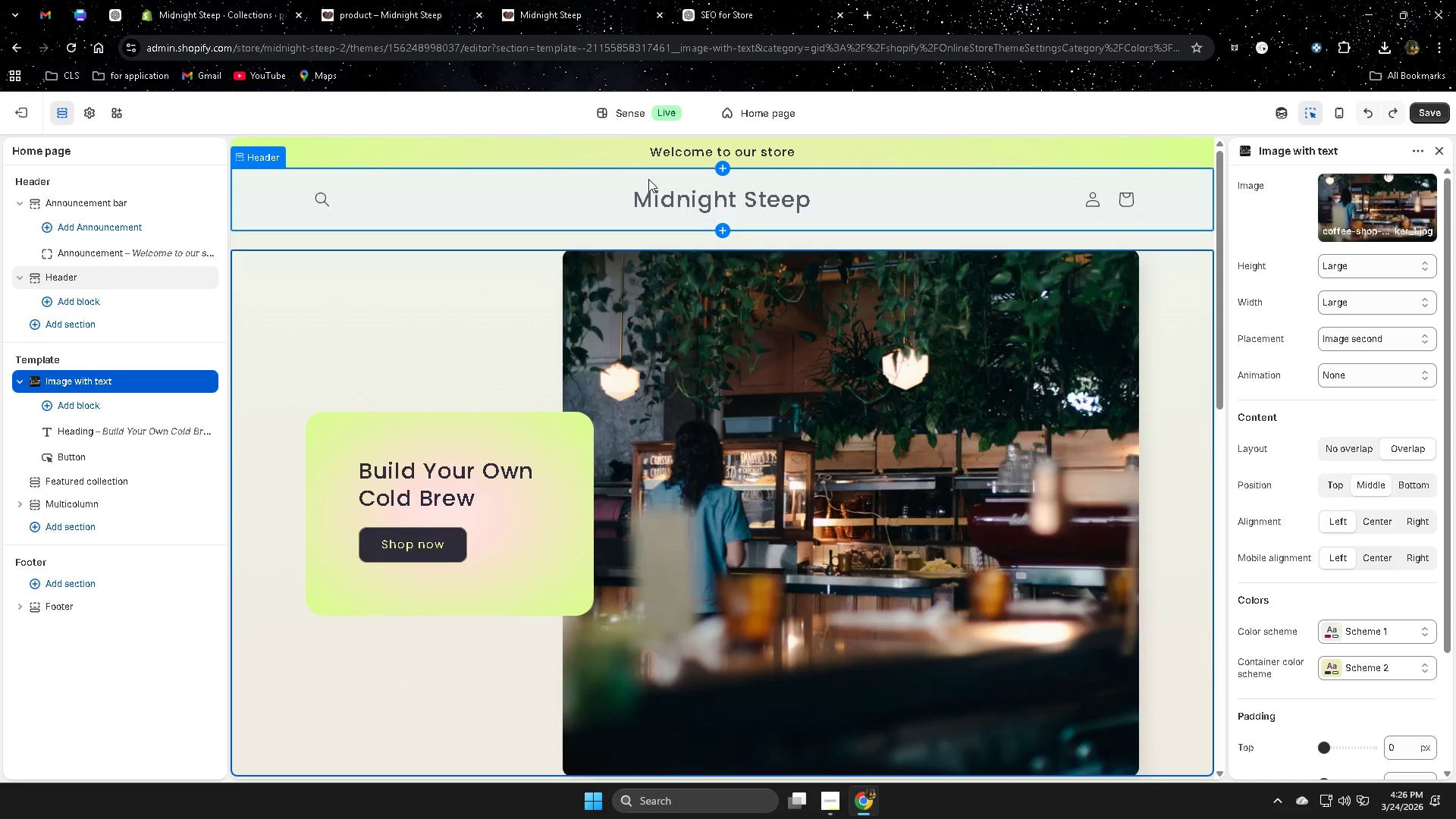 
scroll: coordinate [742, 603], scroll_direction: down, amount: 15.0
 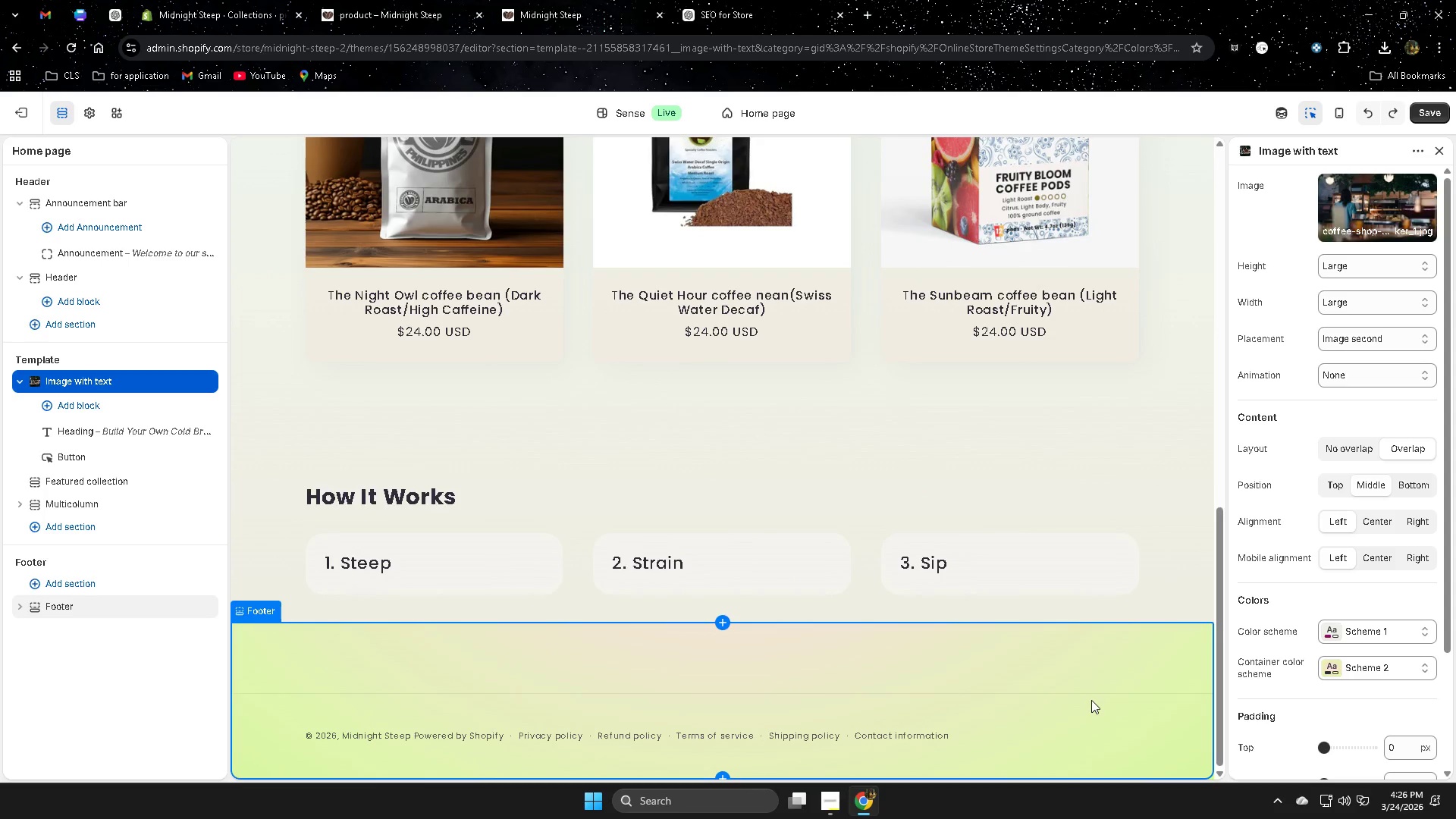 
scroll: coordinate [1068, 689], scroll_direction: up, amount: 3.0
 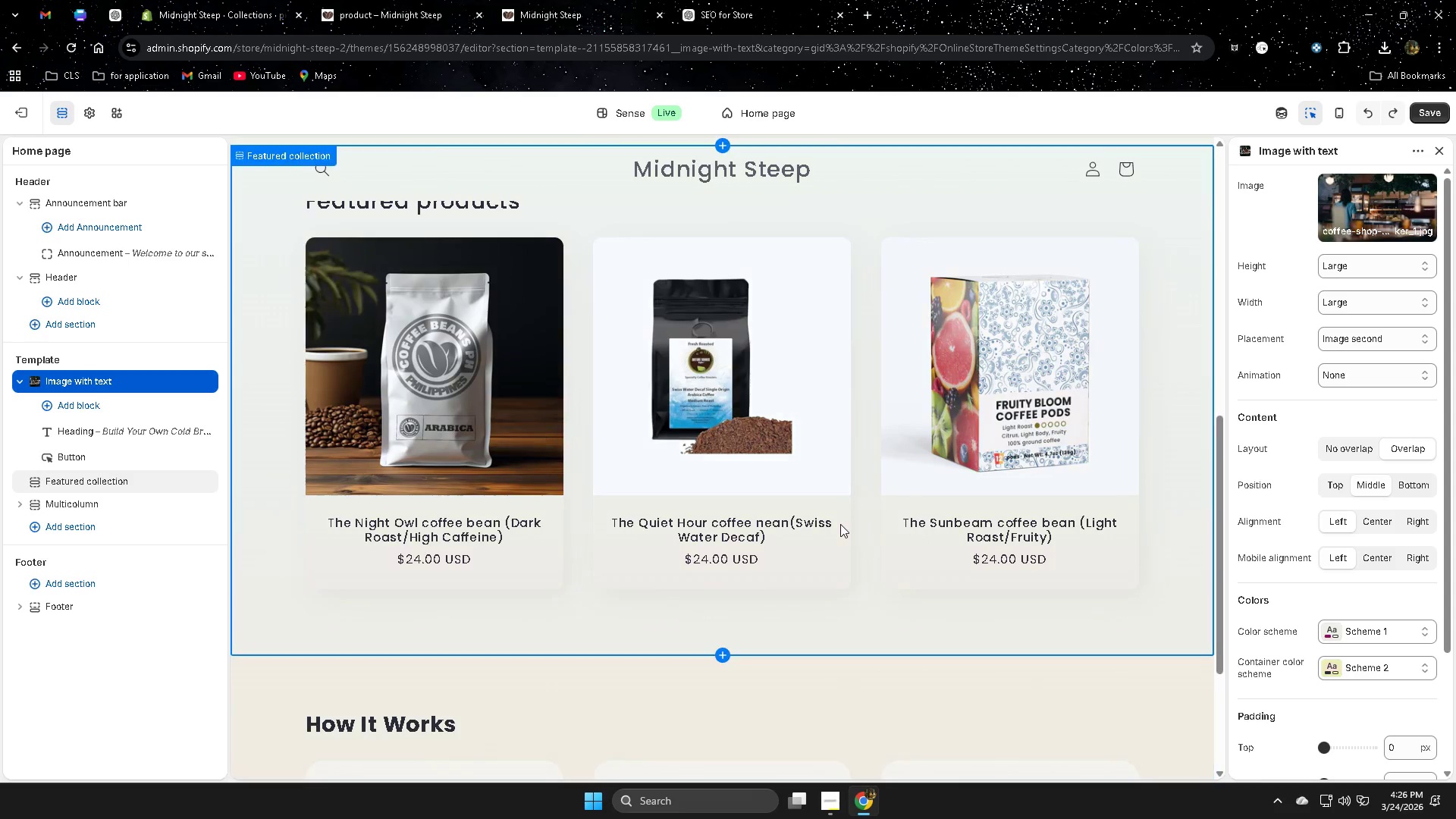 
scroll: coordinate [864, 592], scroll_direction: down, amount: 2.0
 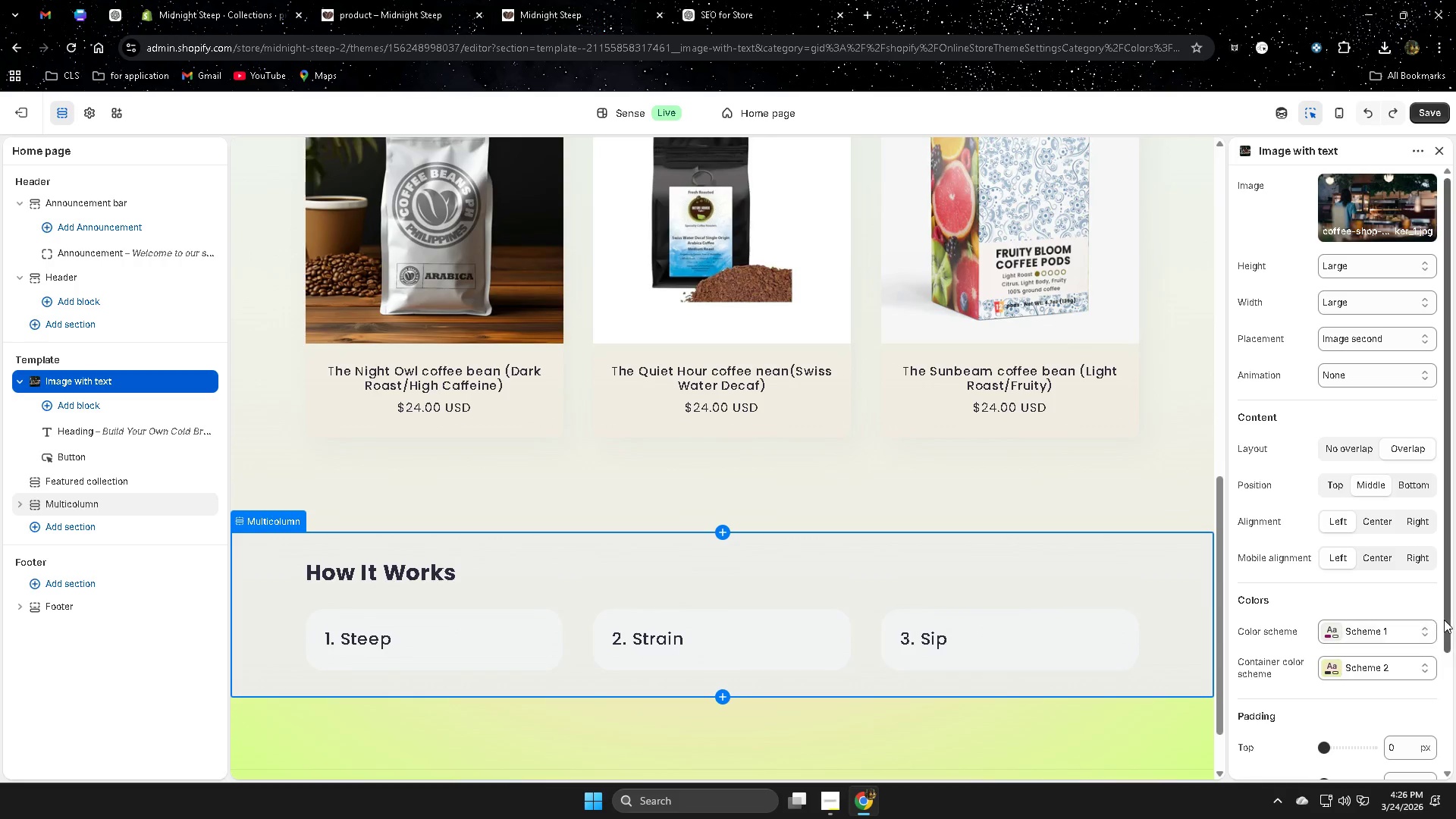 
scroll: coordinate [1109, 493], scroll_direction: up, amount: 1.0
 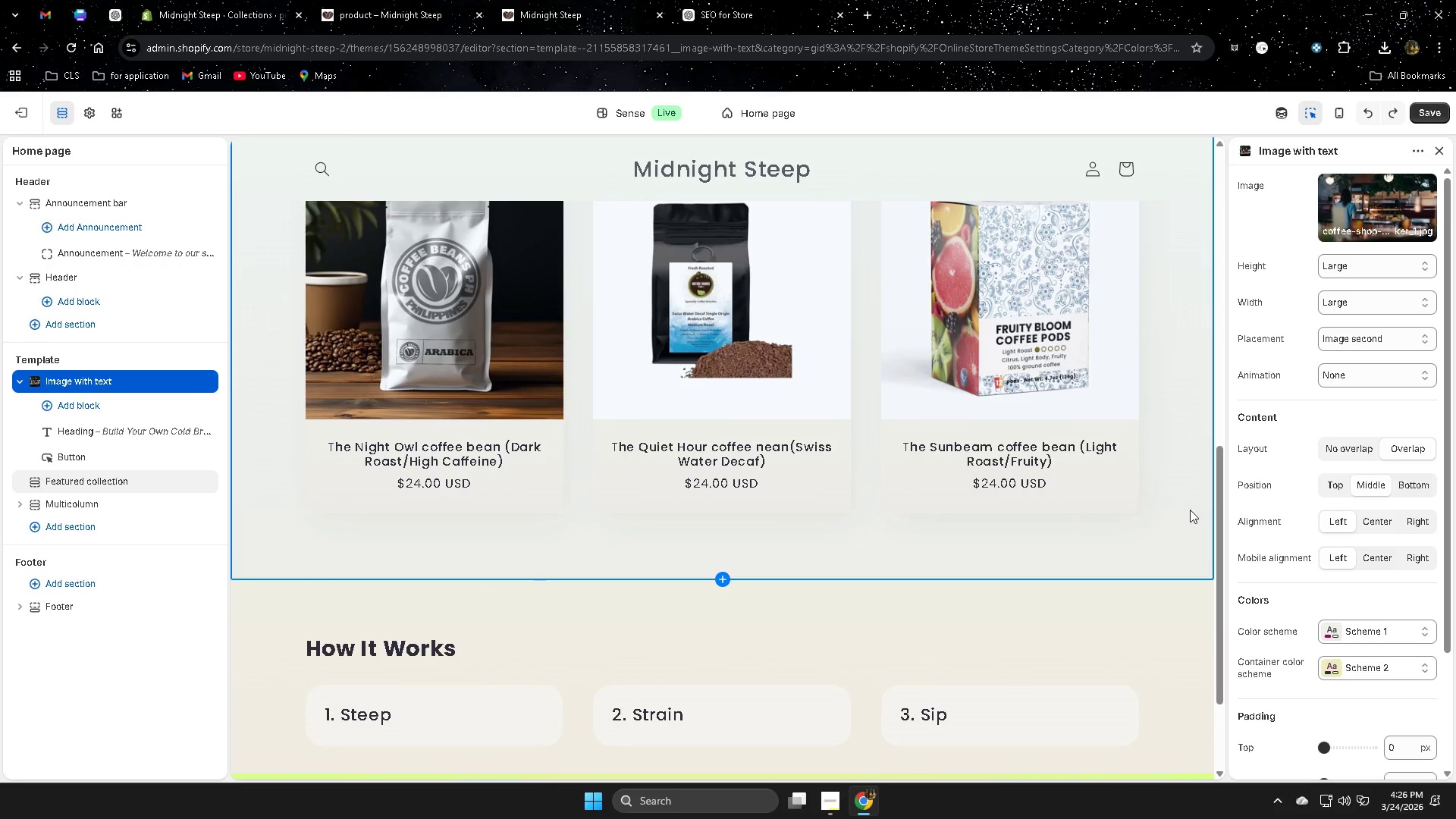 
scroll: coordinate [1180, 530], scroll_direction: down, amount: 4.0
 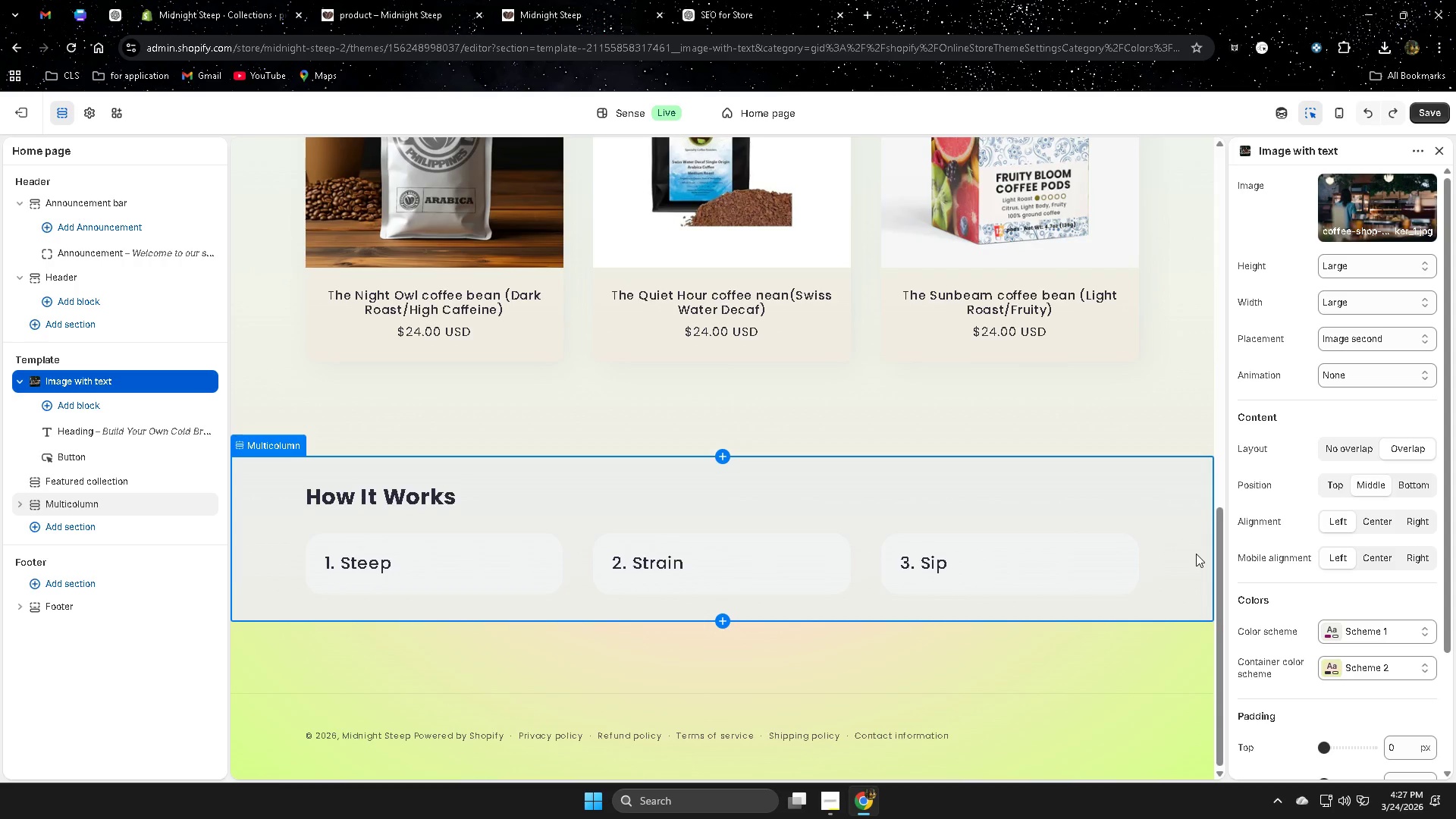 
wait(43.61)
 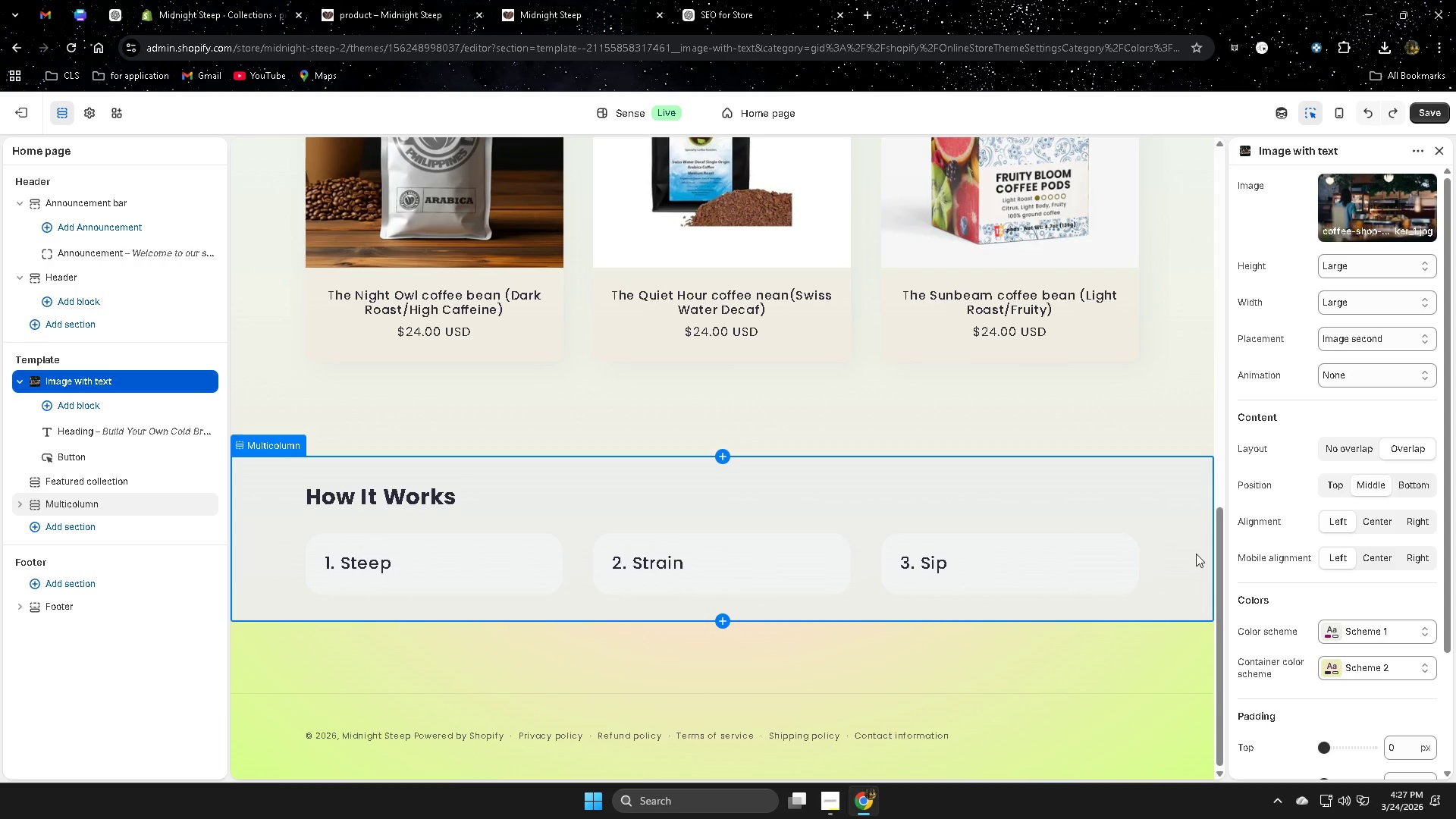 
scroll: coordinate [1088, 401], scroll_direction: up, amount: 2.0
 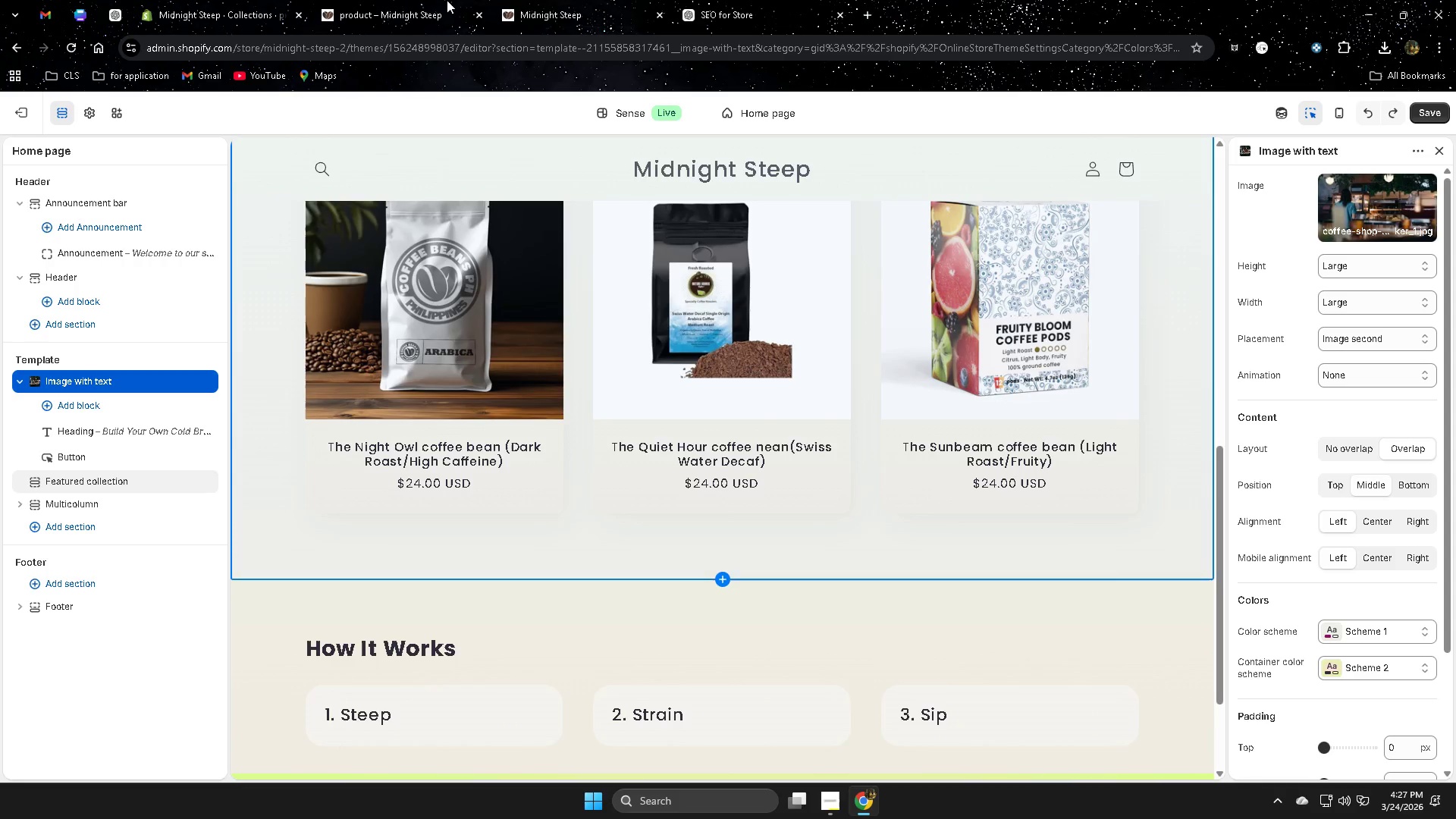 
left_click([428, 0])
 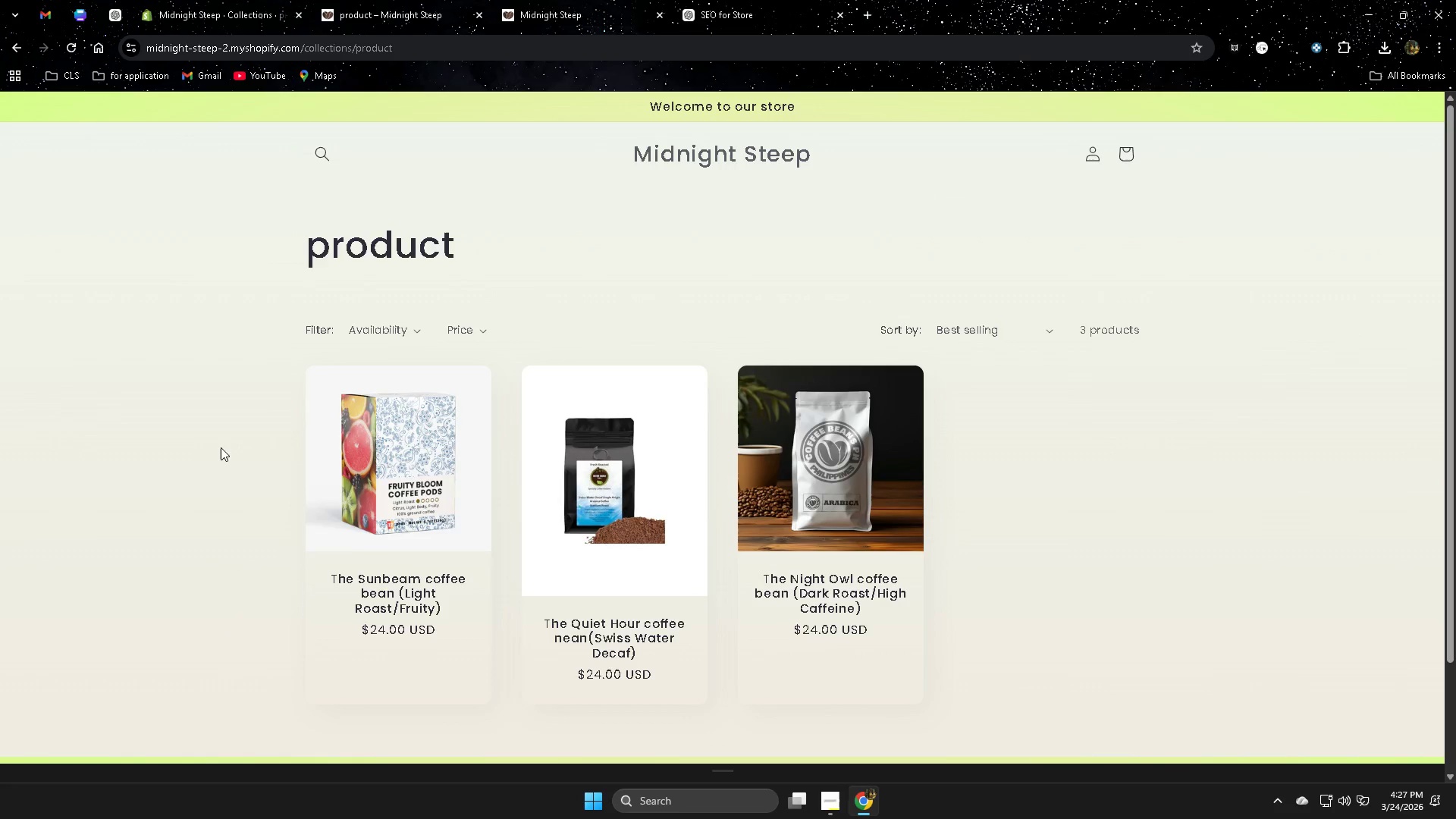 
scroll: coordinate [218, 451], scroll_direction: up, amount: 1.0
 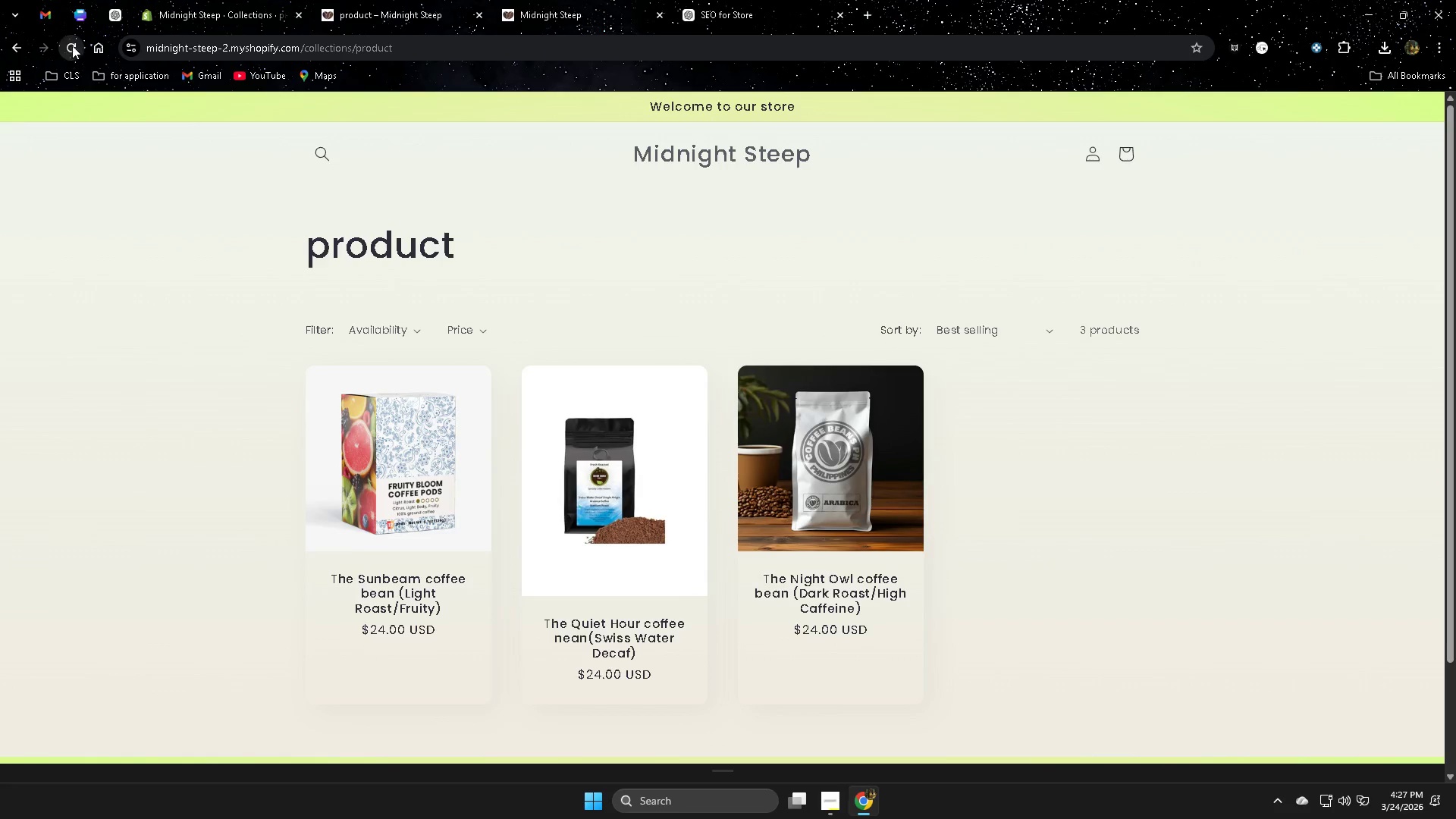 
mouse_move([676, 435])
 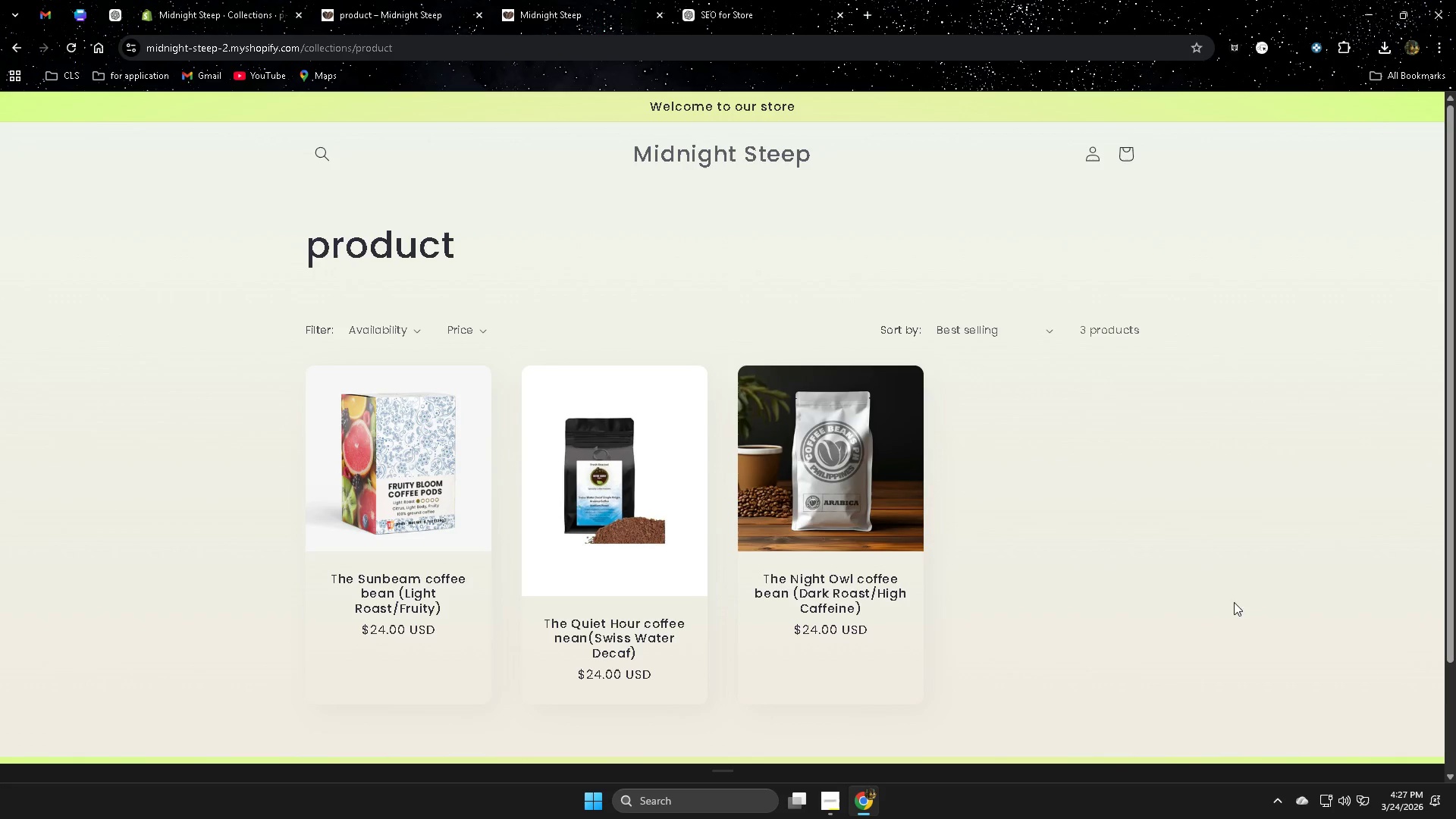 
scroll: coordinate [1202, 582], scroll_direction: up, amount: 4.0
 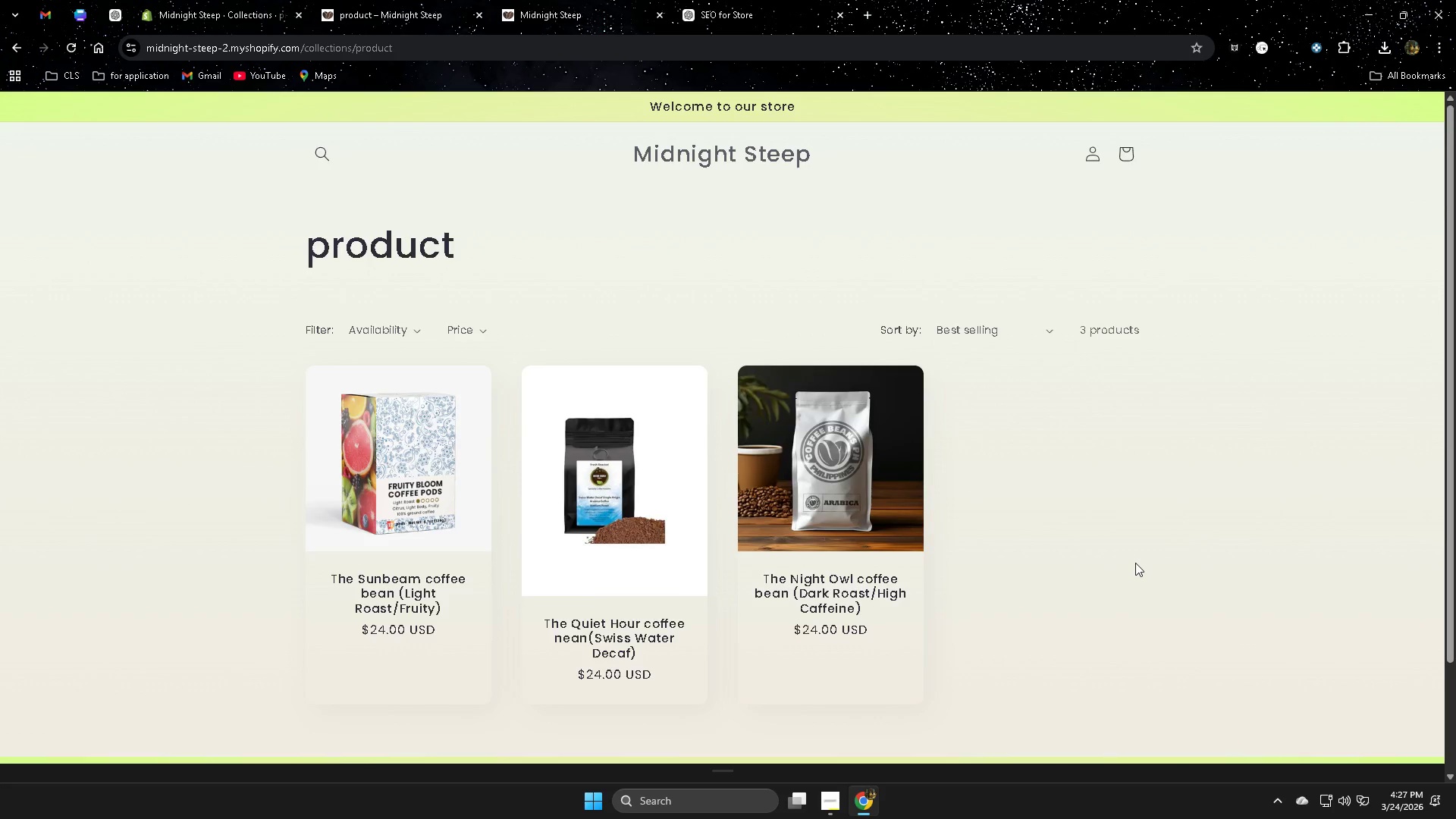 
scroll: coordinate [1134, 563], scroll_direction: down, amount: 1.0
 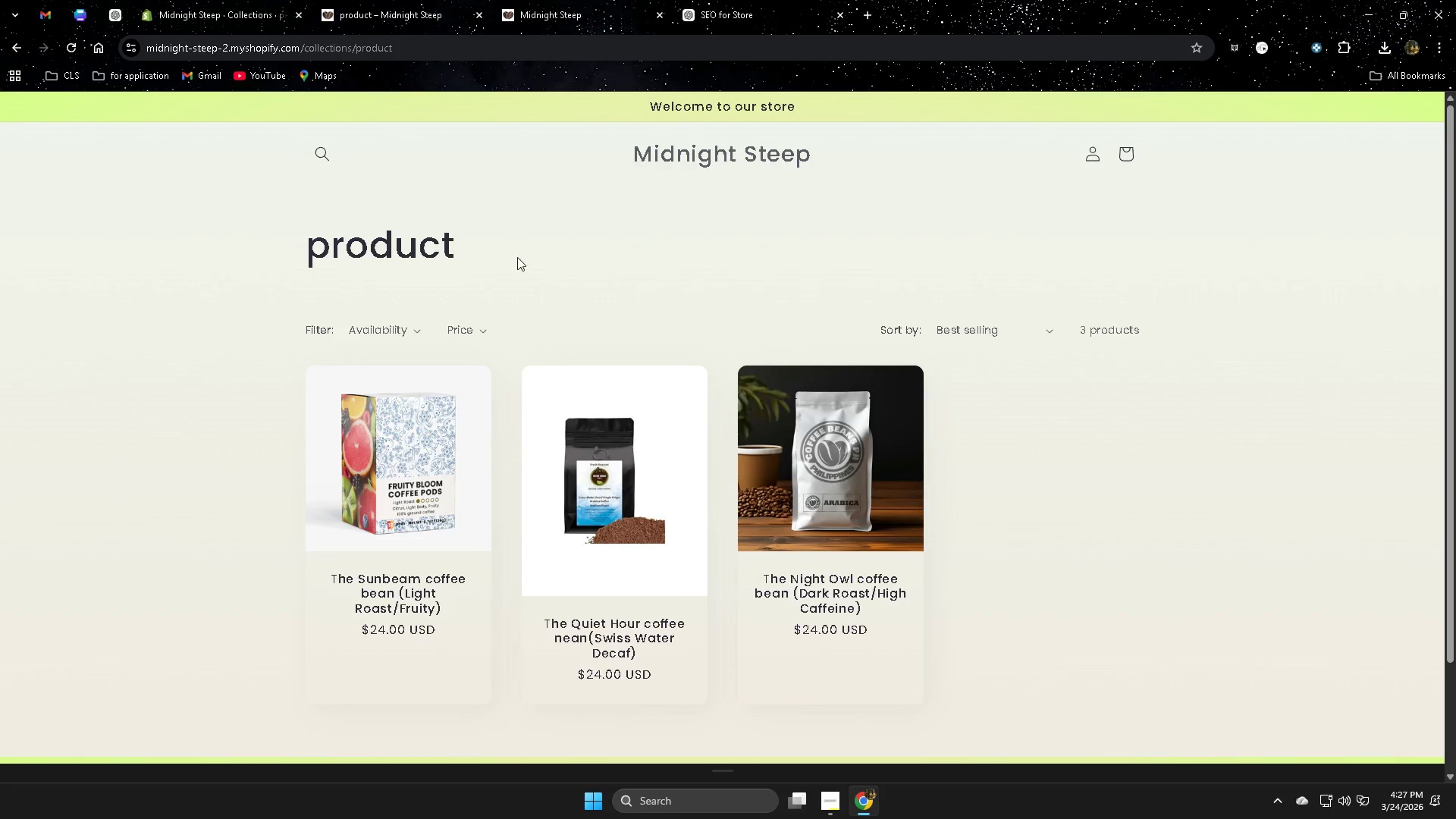 
left_click([698, 114])
 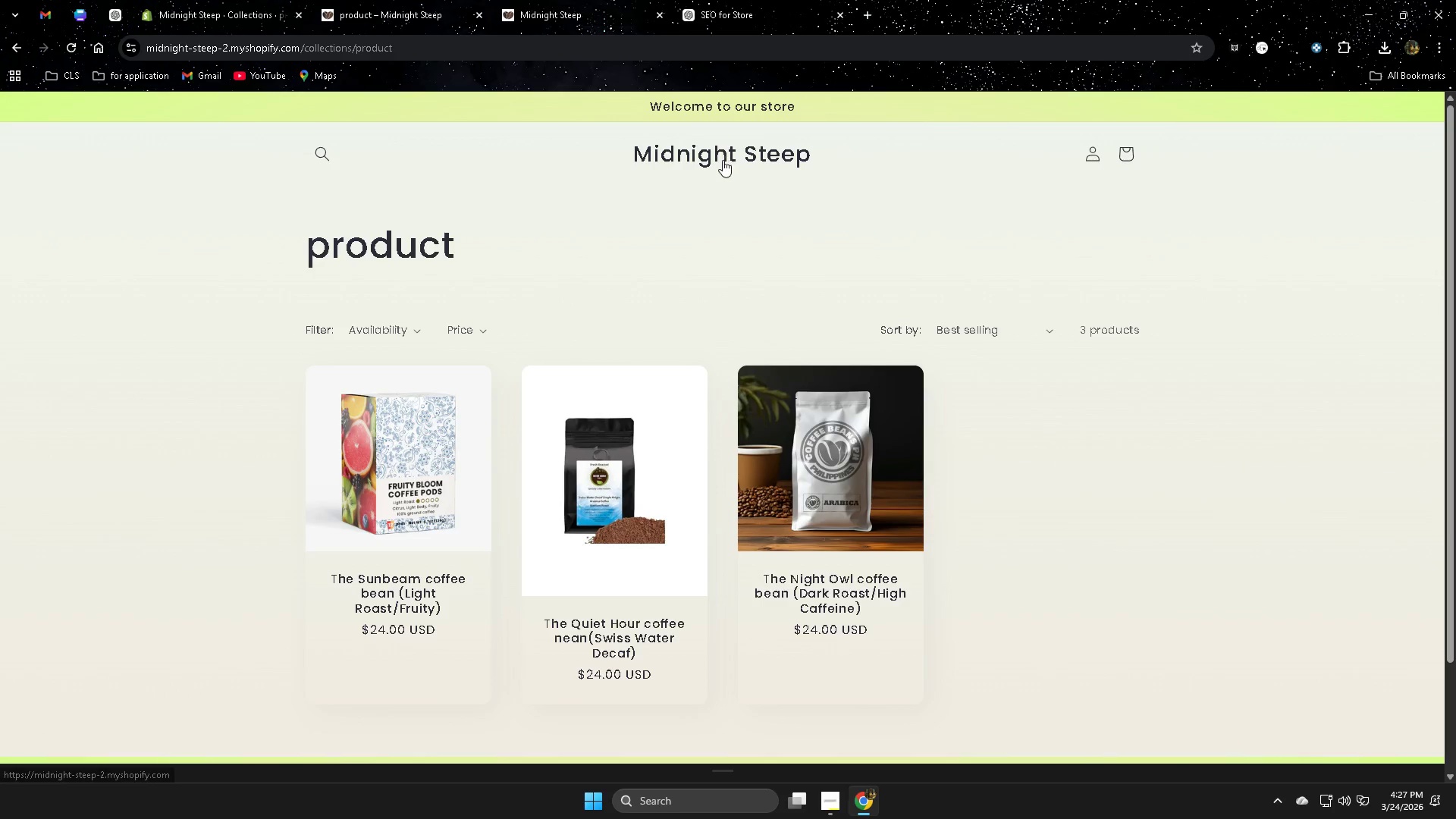 
left_click([723, 160])
 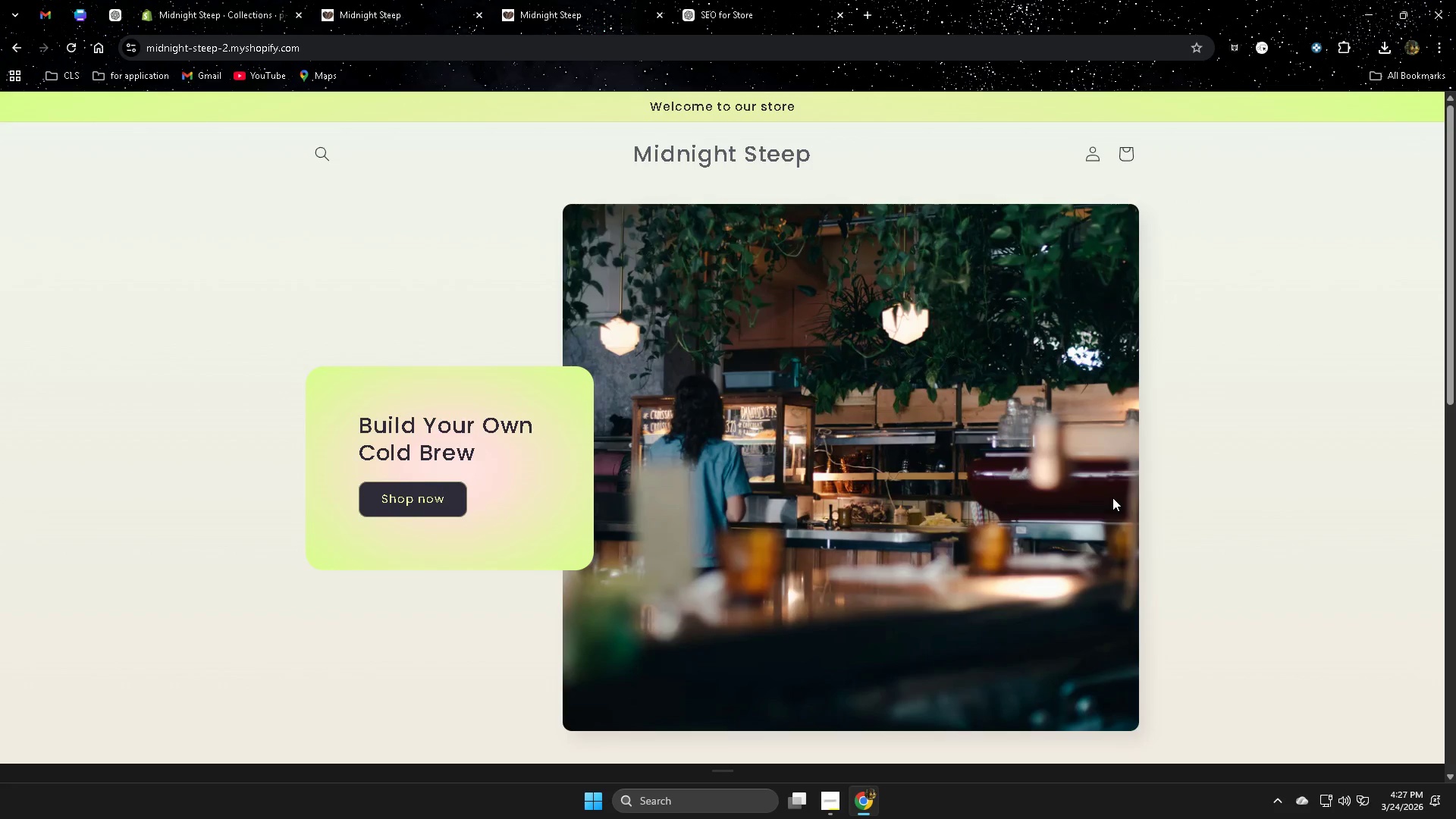 
scroll: coordinate [1241, 529], scroll_direction: up, amount: 1.0
 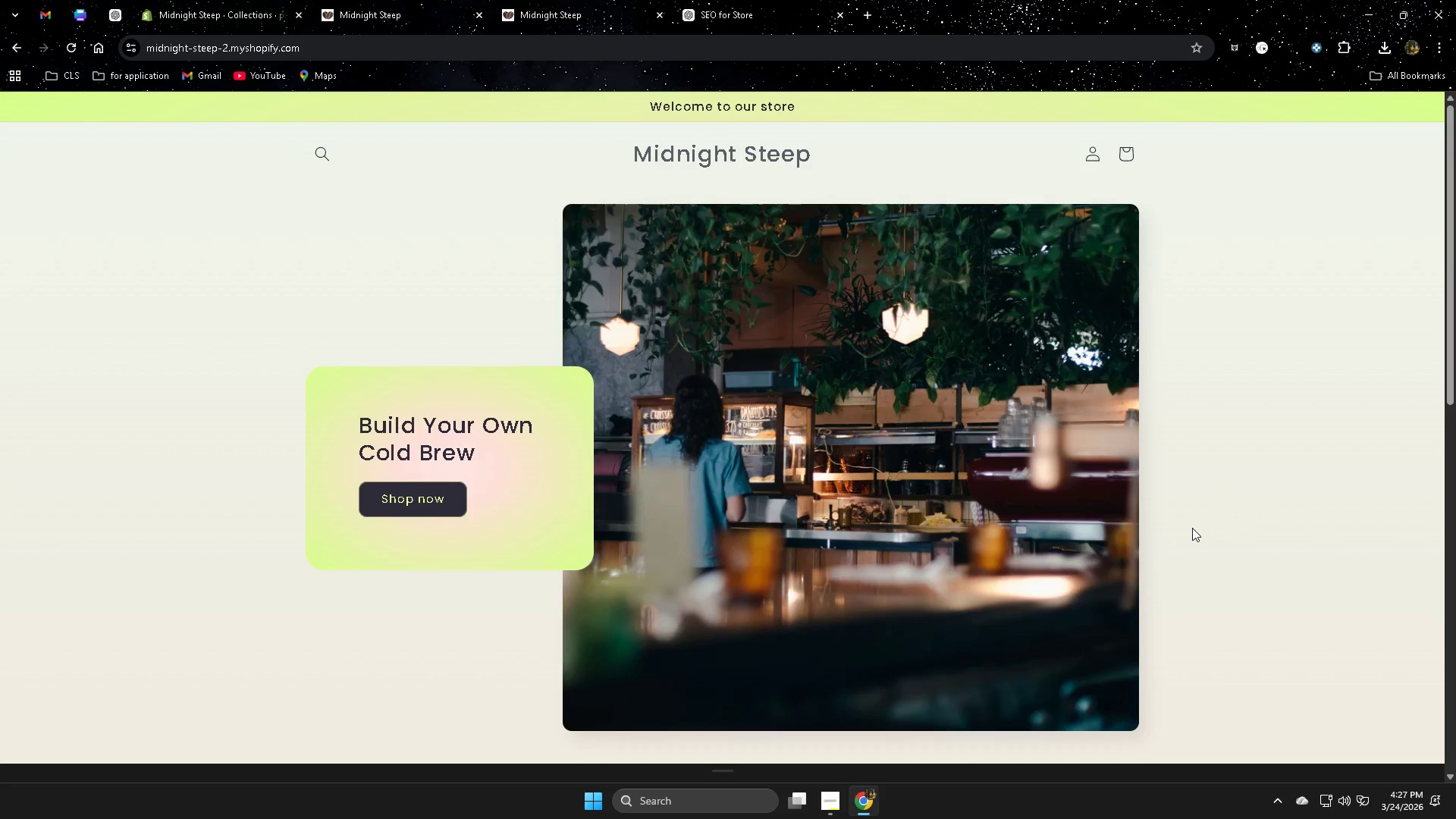 
wait(18.77)
 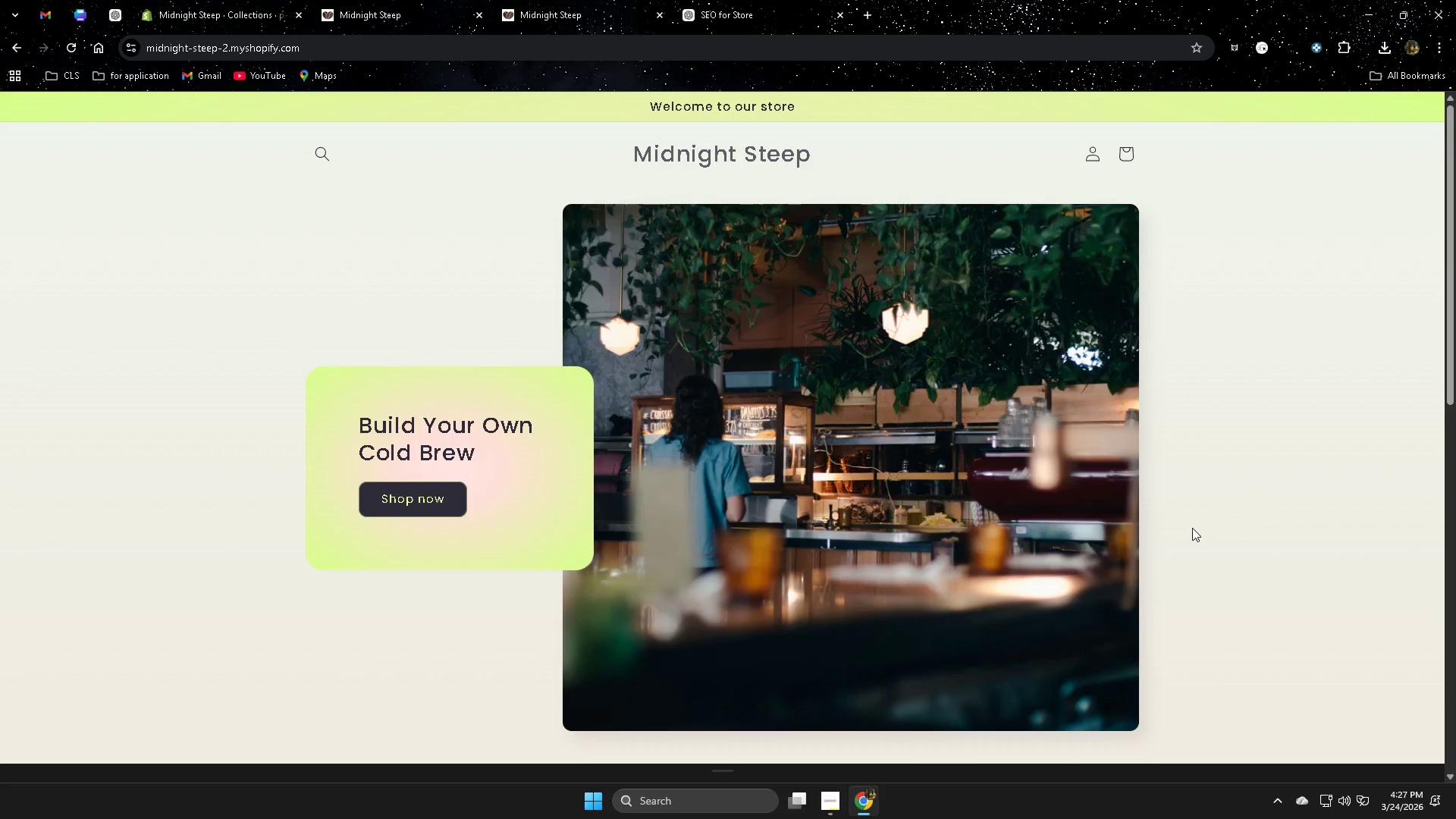 
left_click([207, 2])
 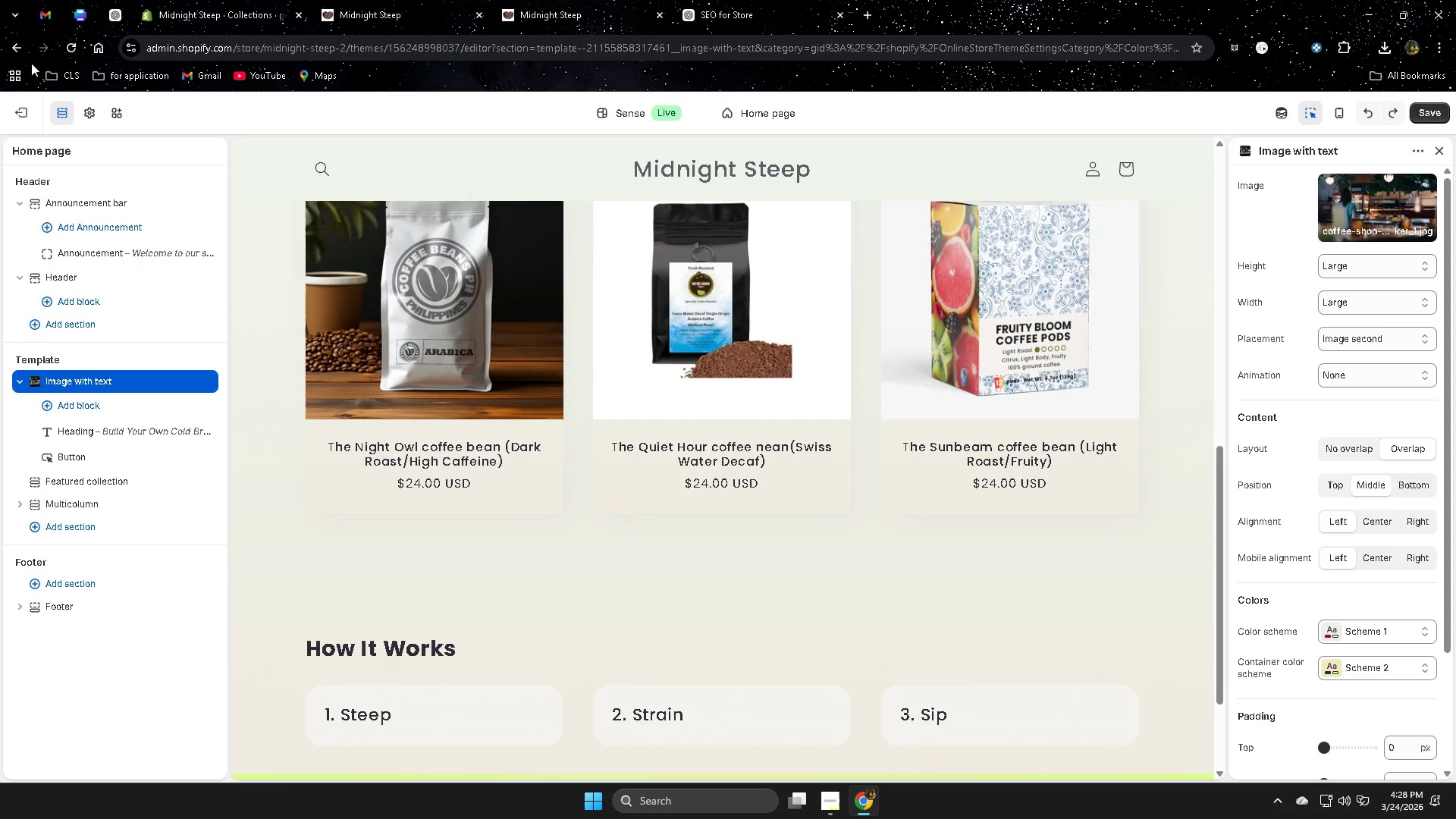 
wait(5.37)
 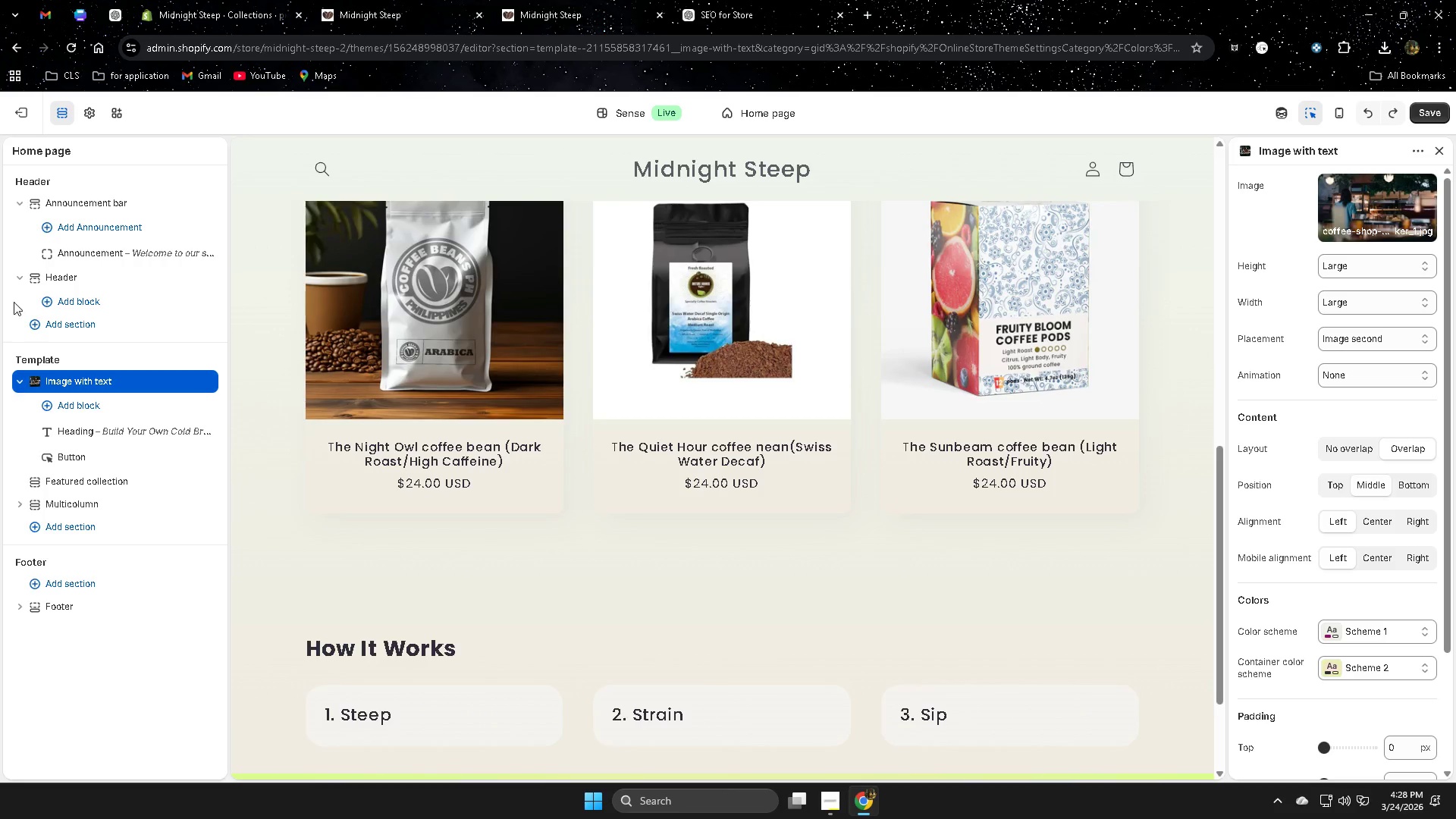 
mouse_move([30, 106])
 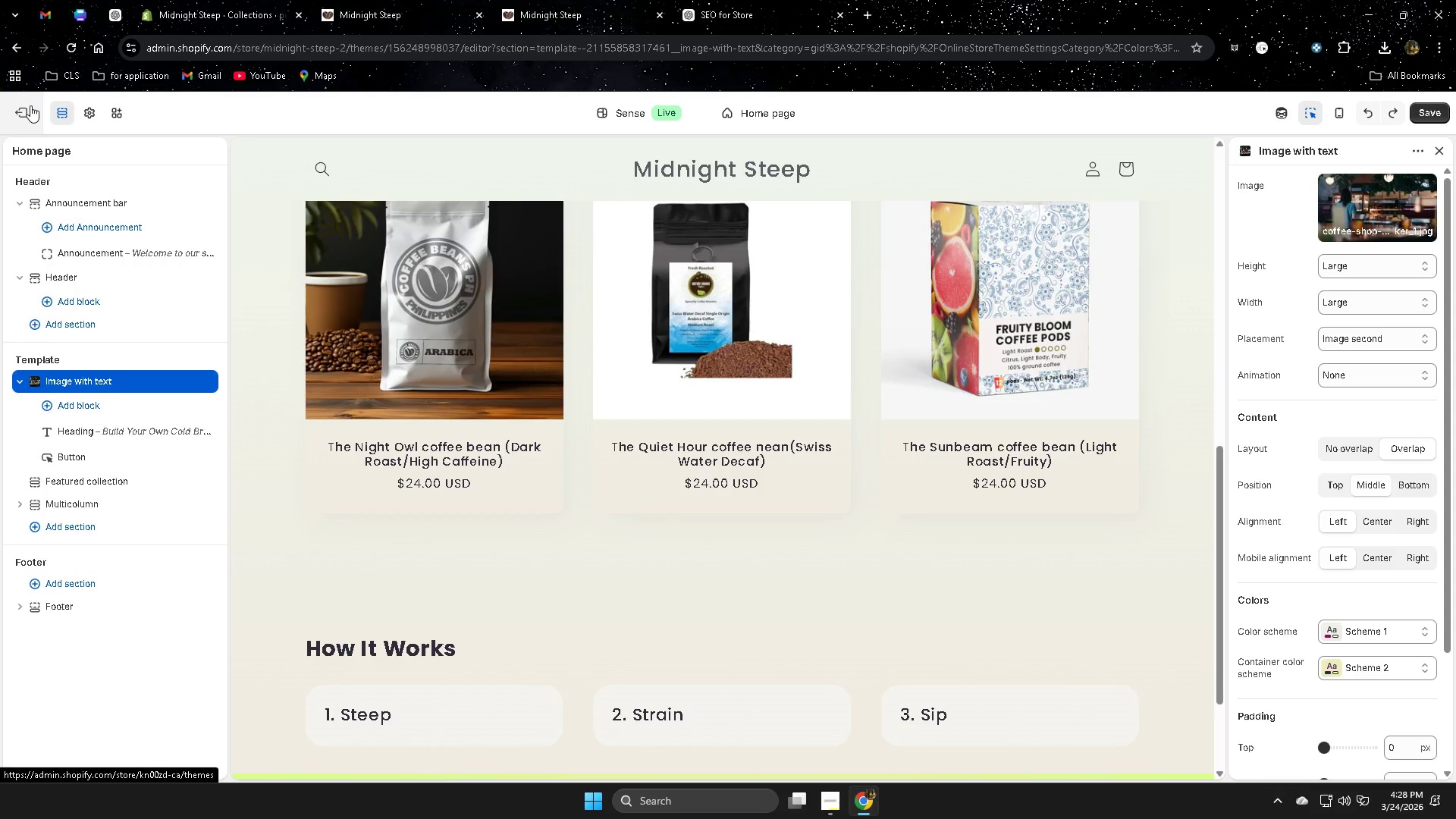 
scroll: coordinate [909, 563], scroll_direction: up, amount: 8.0
 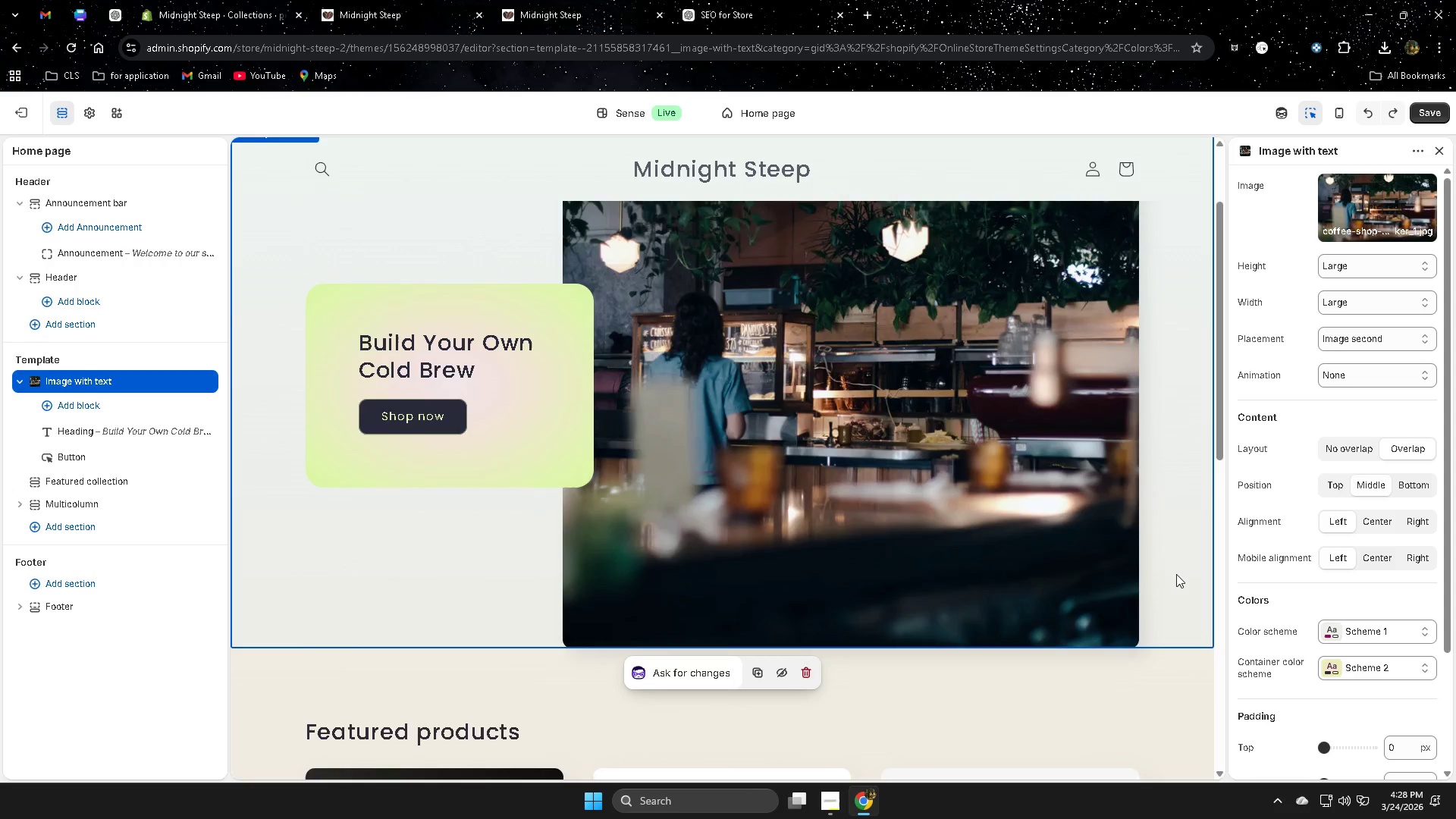 
scroll: coordinate [1279, 570], scroll_direction: down, amount: 6.0
 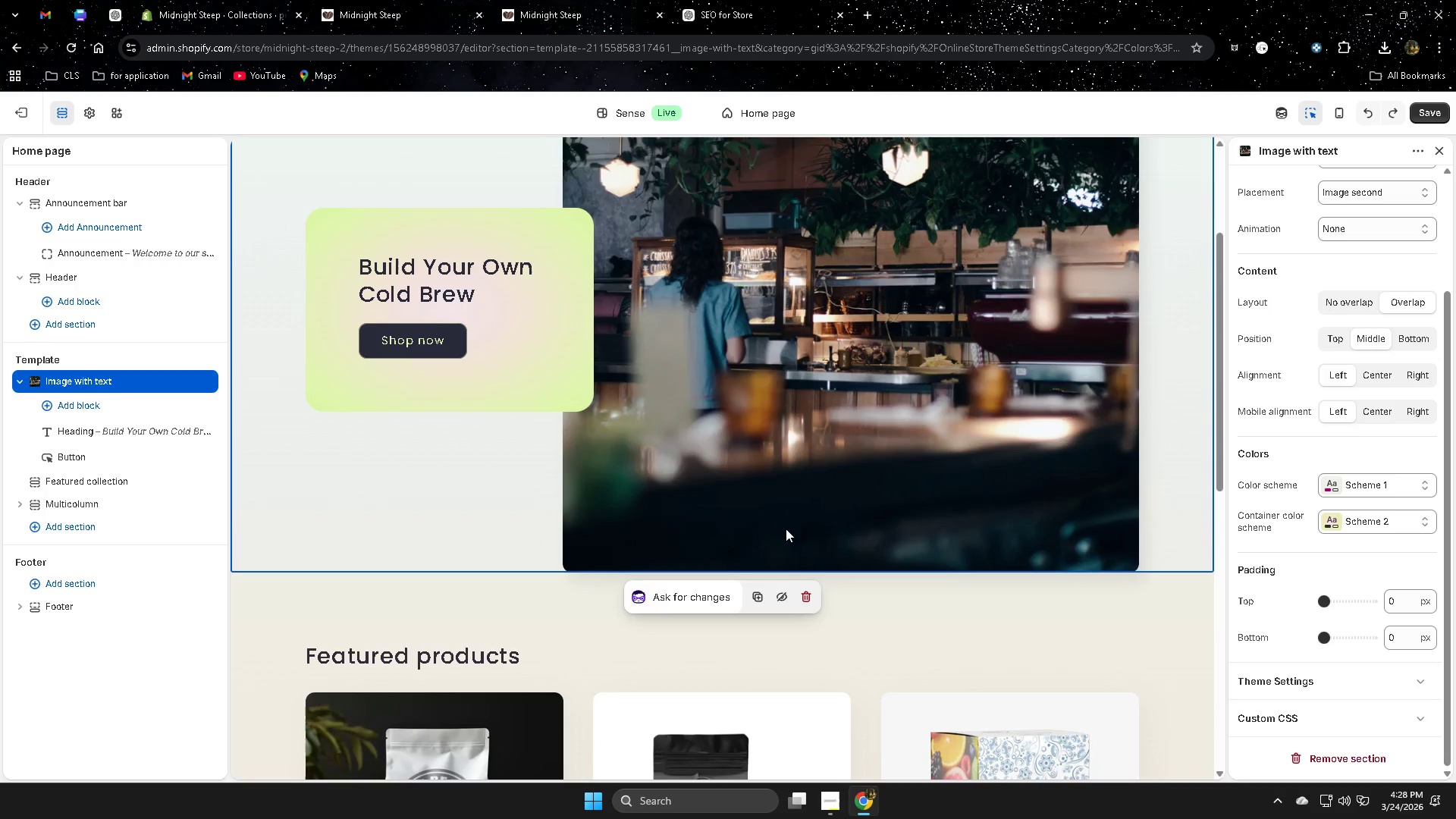 
scroll: coordinate [1289, 481], scroll_direction: up, amount: 6.0
 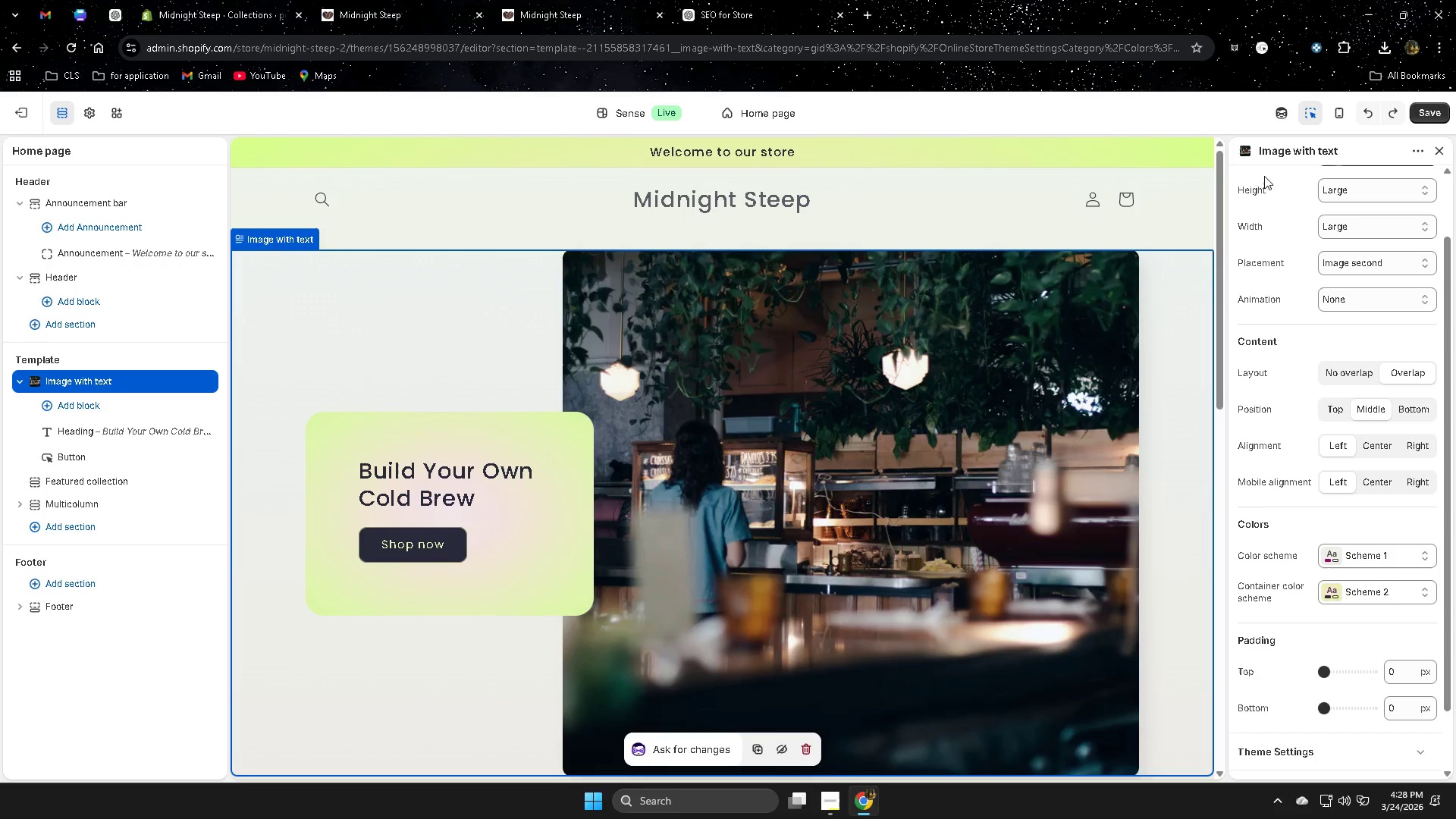 
left_click([1430, 112])
 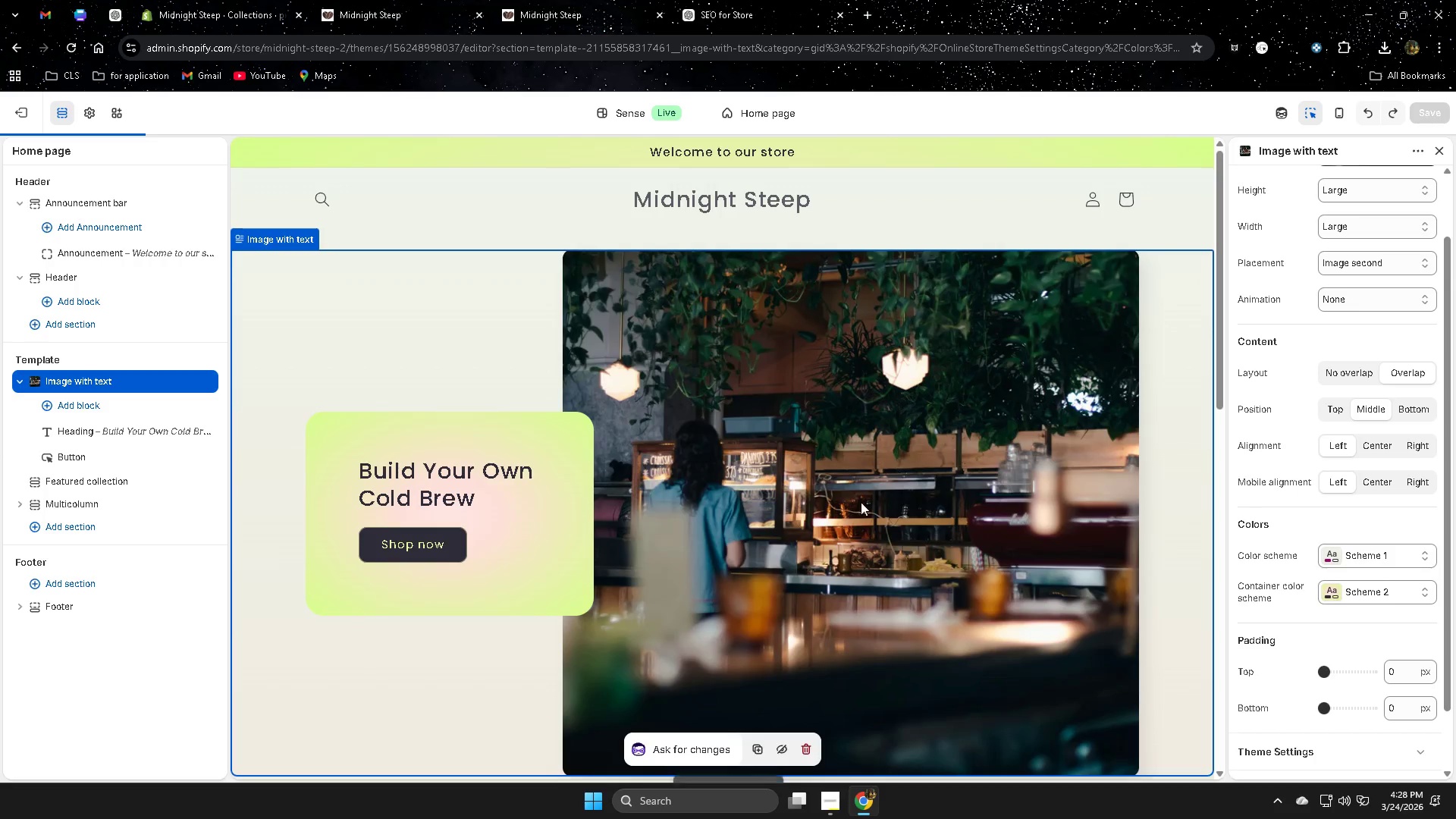 
scroll: coordinate [742, 528], scroll_direction: down, amount: 5.0
 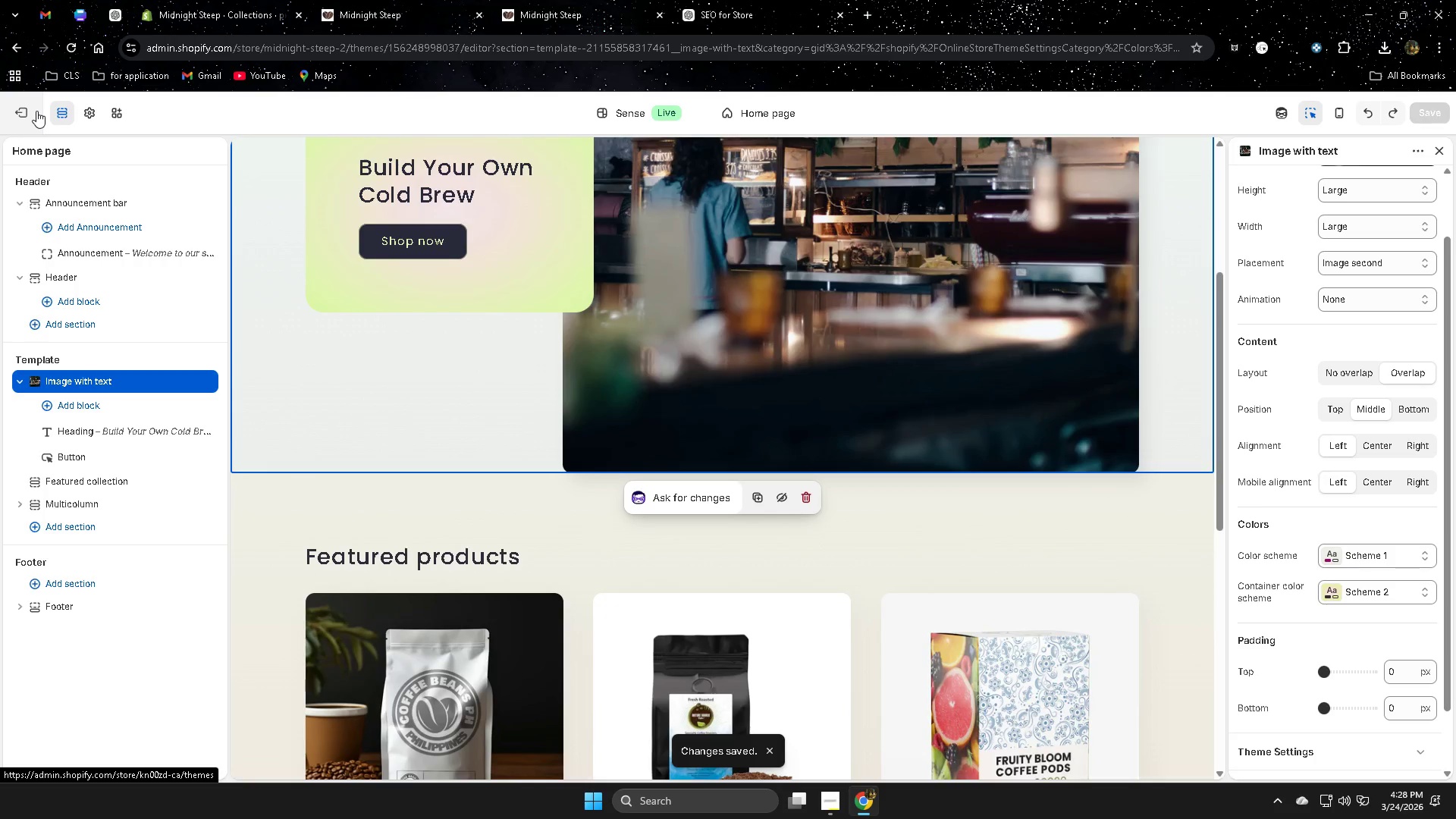 
scroll: coordinate [974, 497], scroll_direction: up, amount: 7.0
 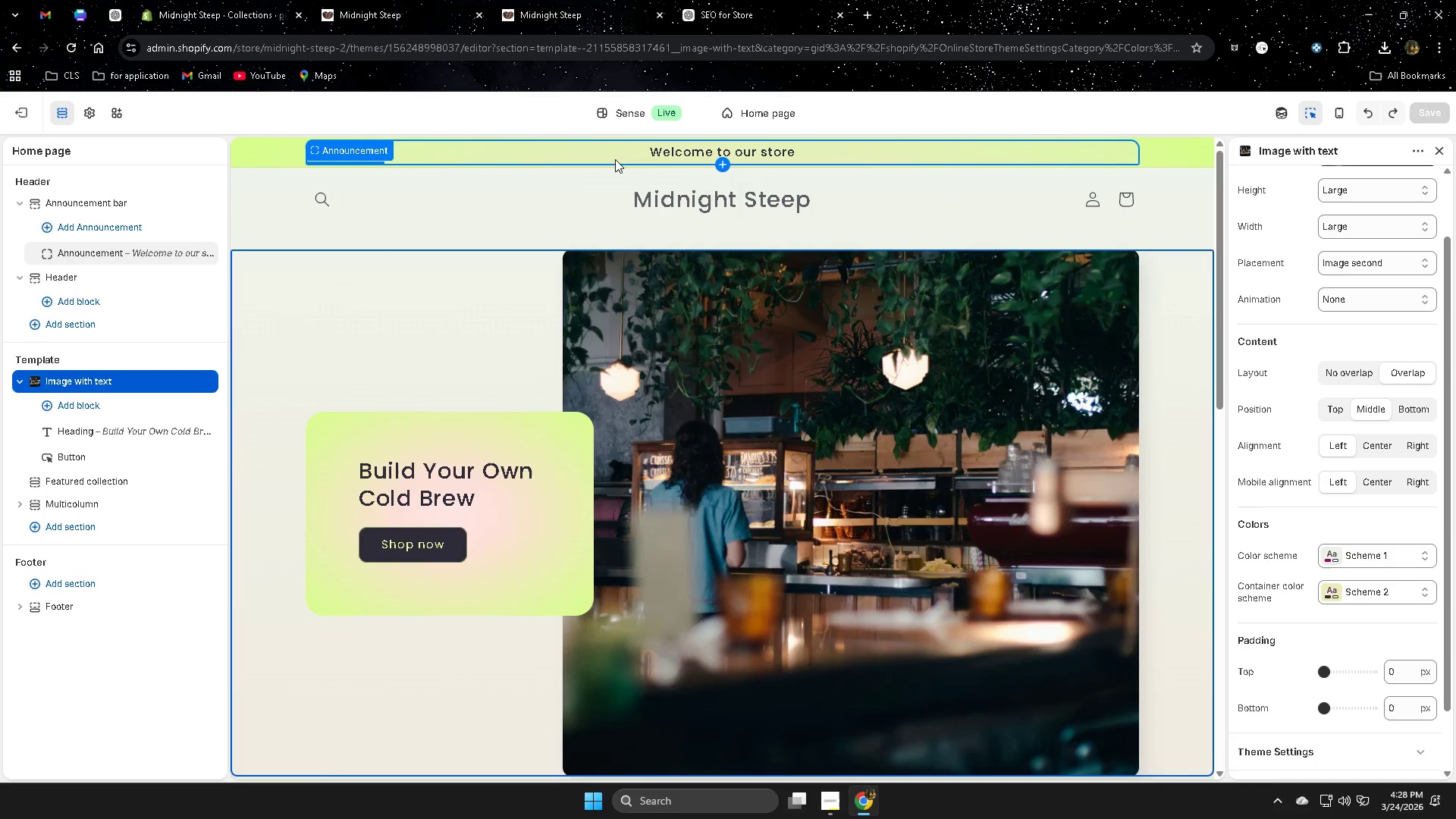 
left_click([615, 159])
 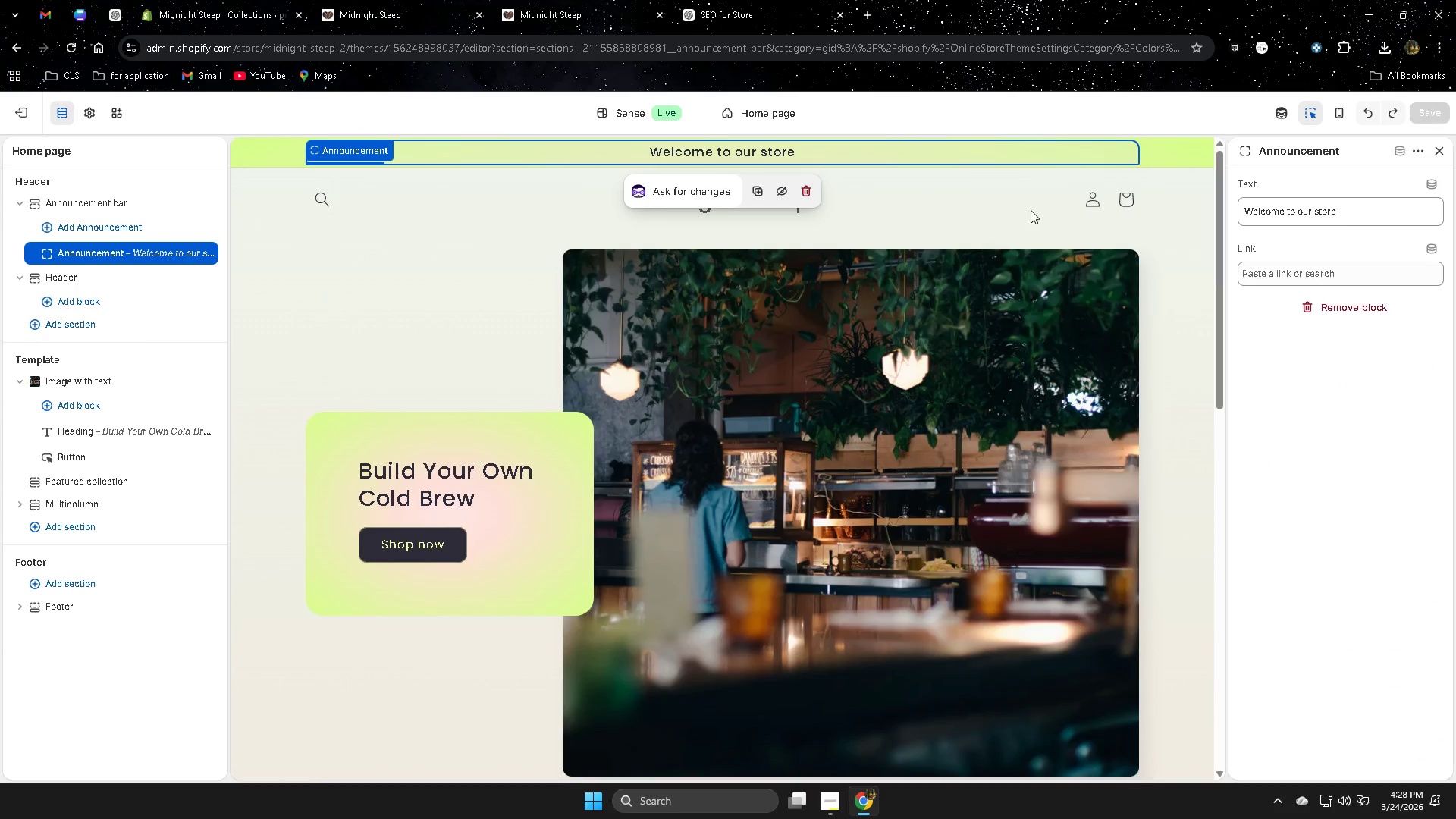 
left_click([517, 444])
 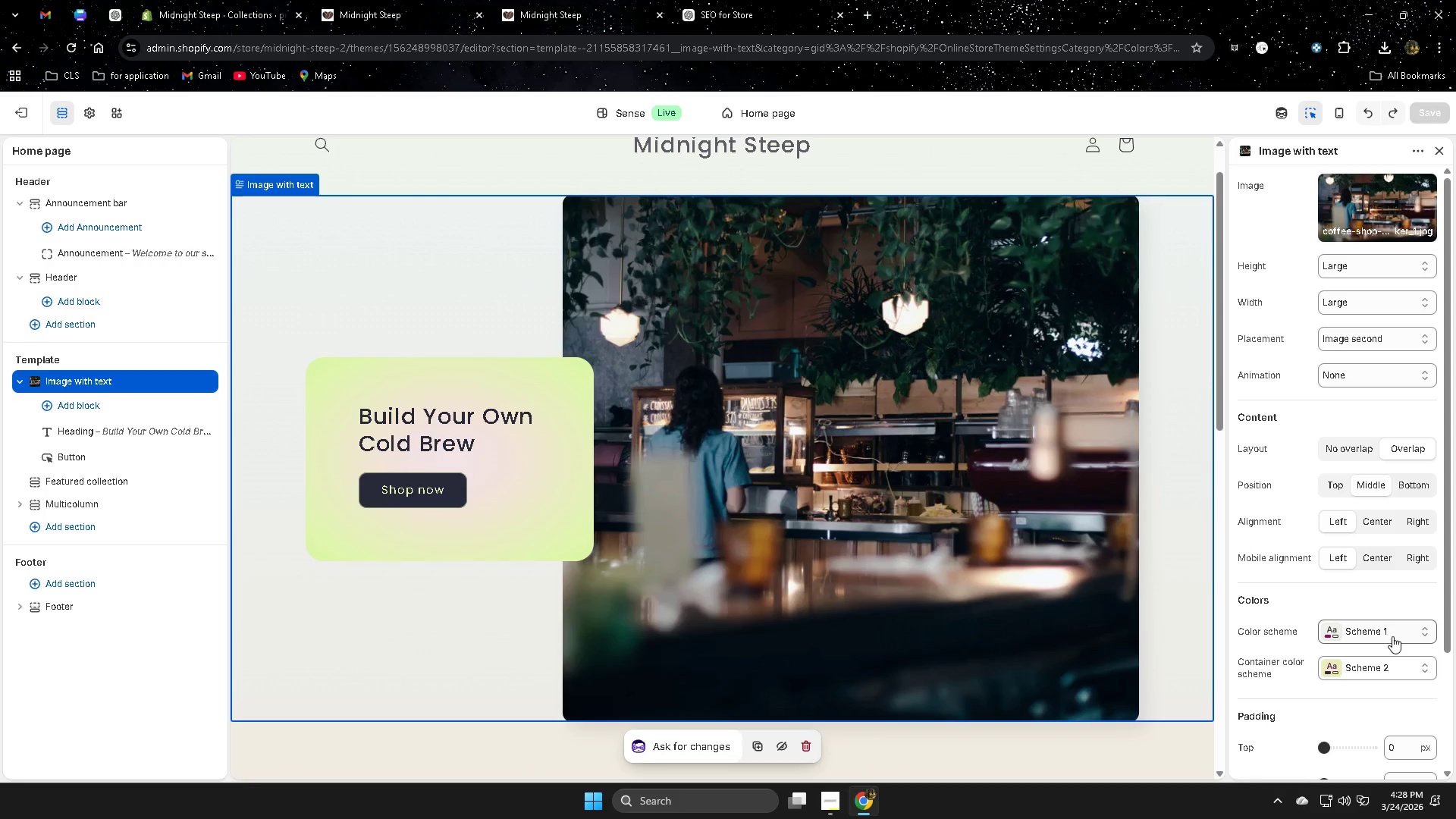 
wait(5.16)
 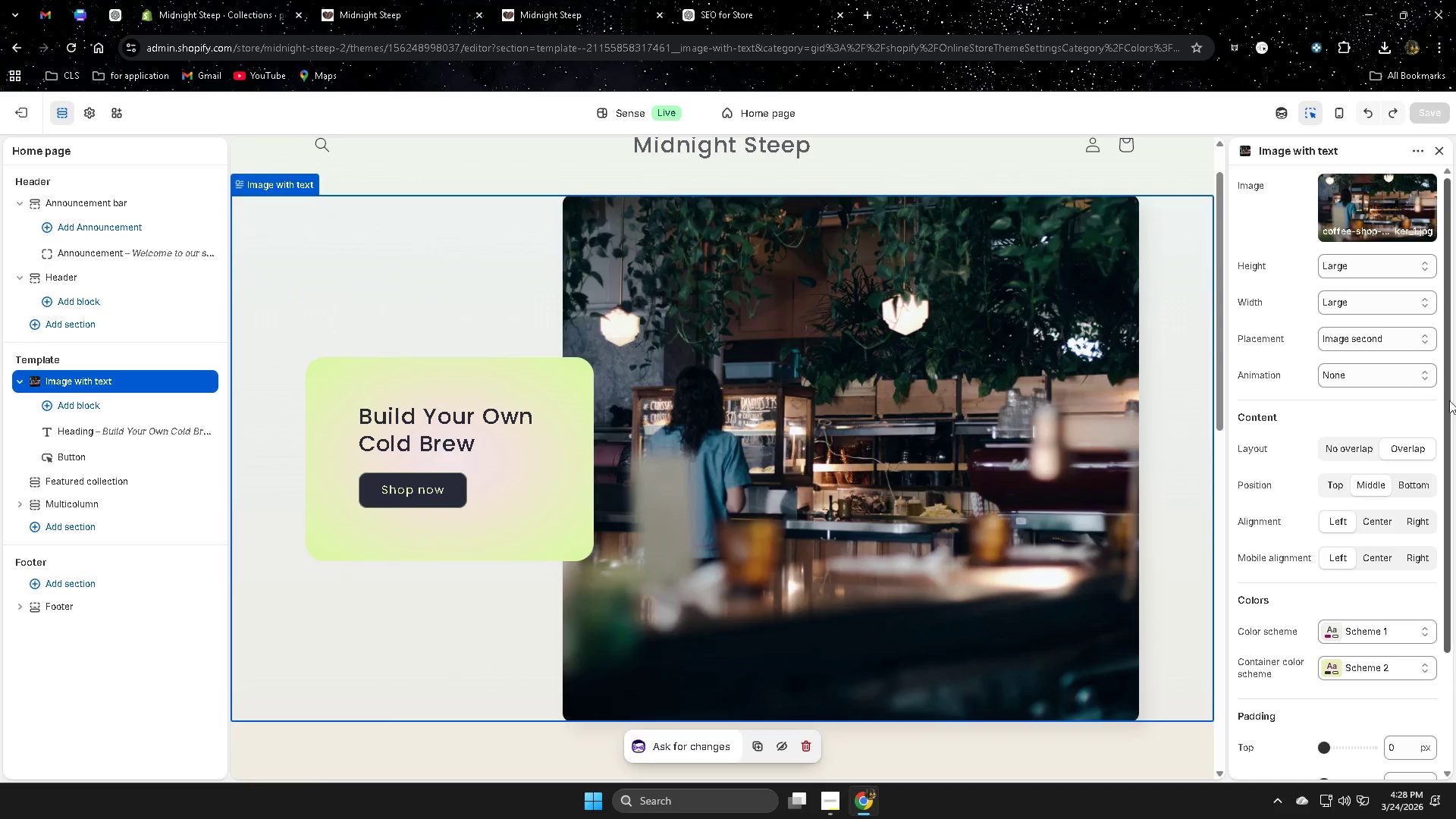 
left_click([1362, 672])
 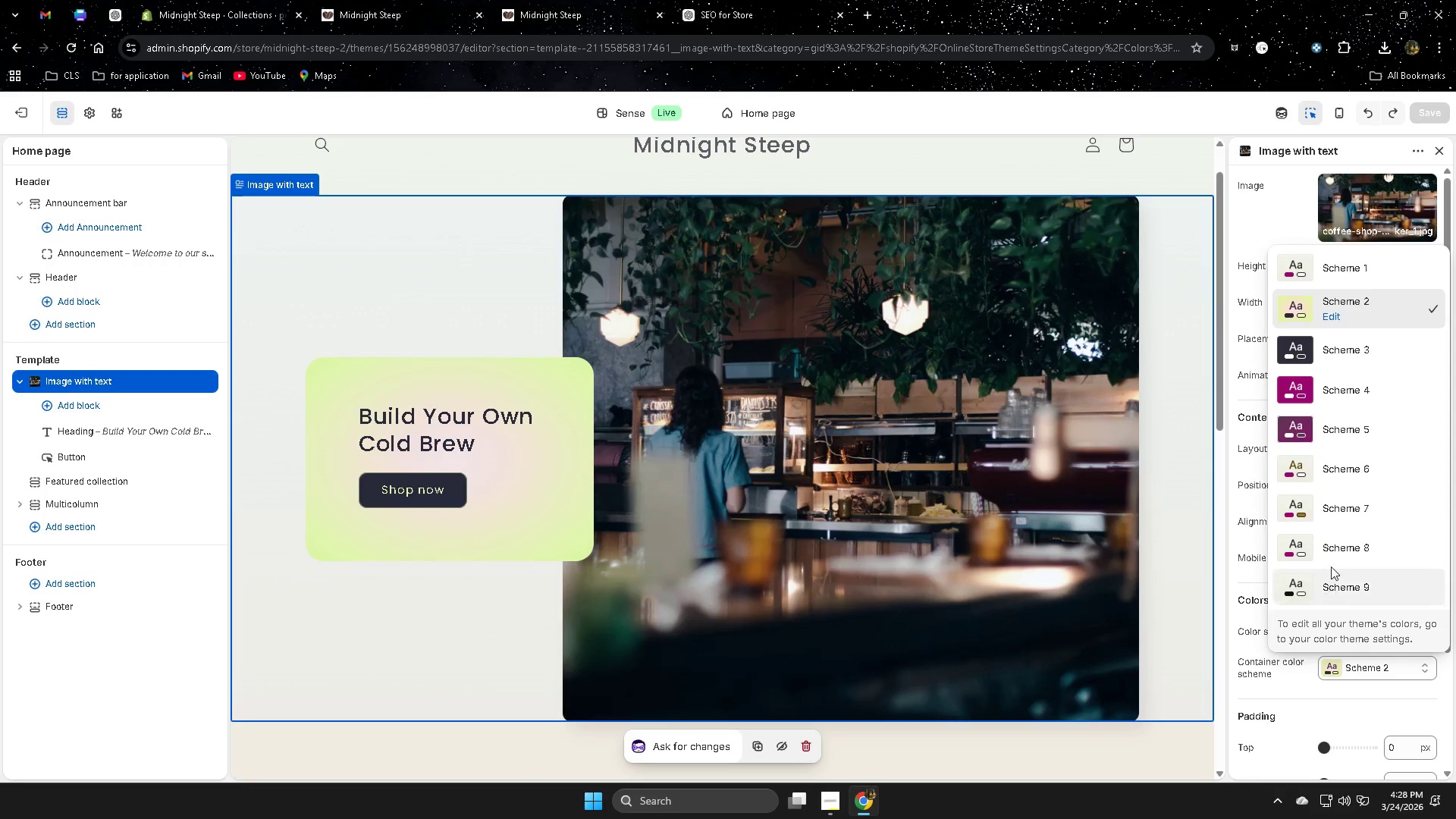 
left_click([1339, 515])
 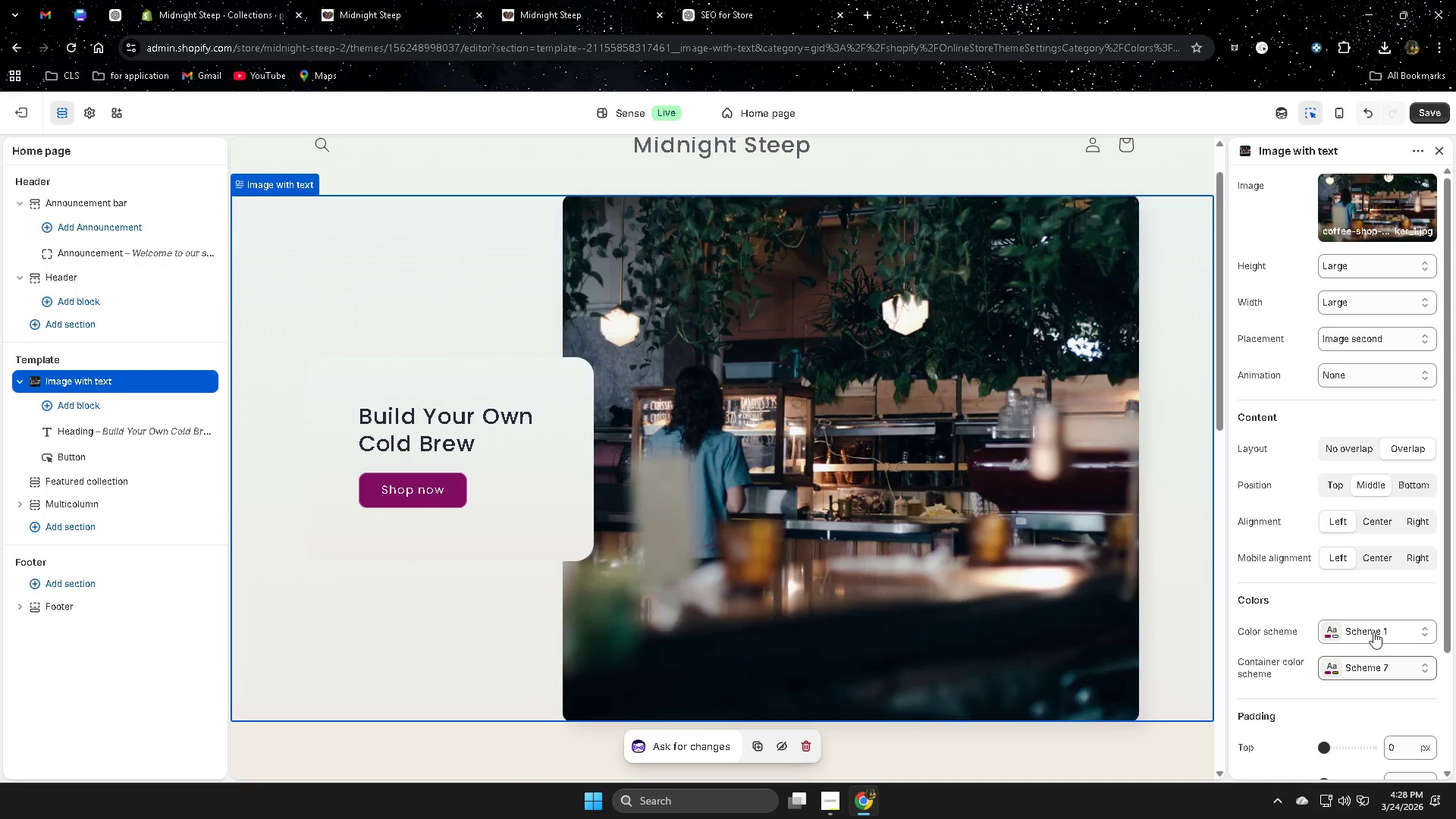 
left_click([1380, 667])
 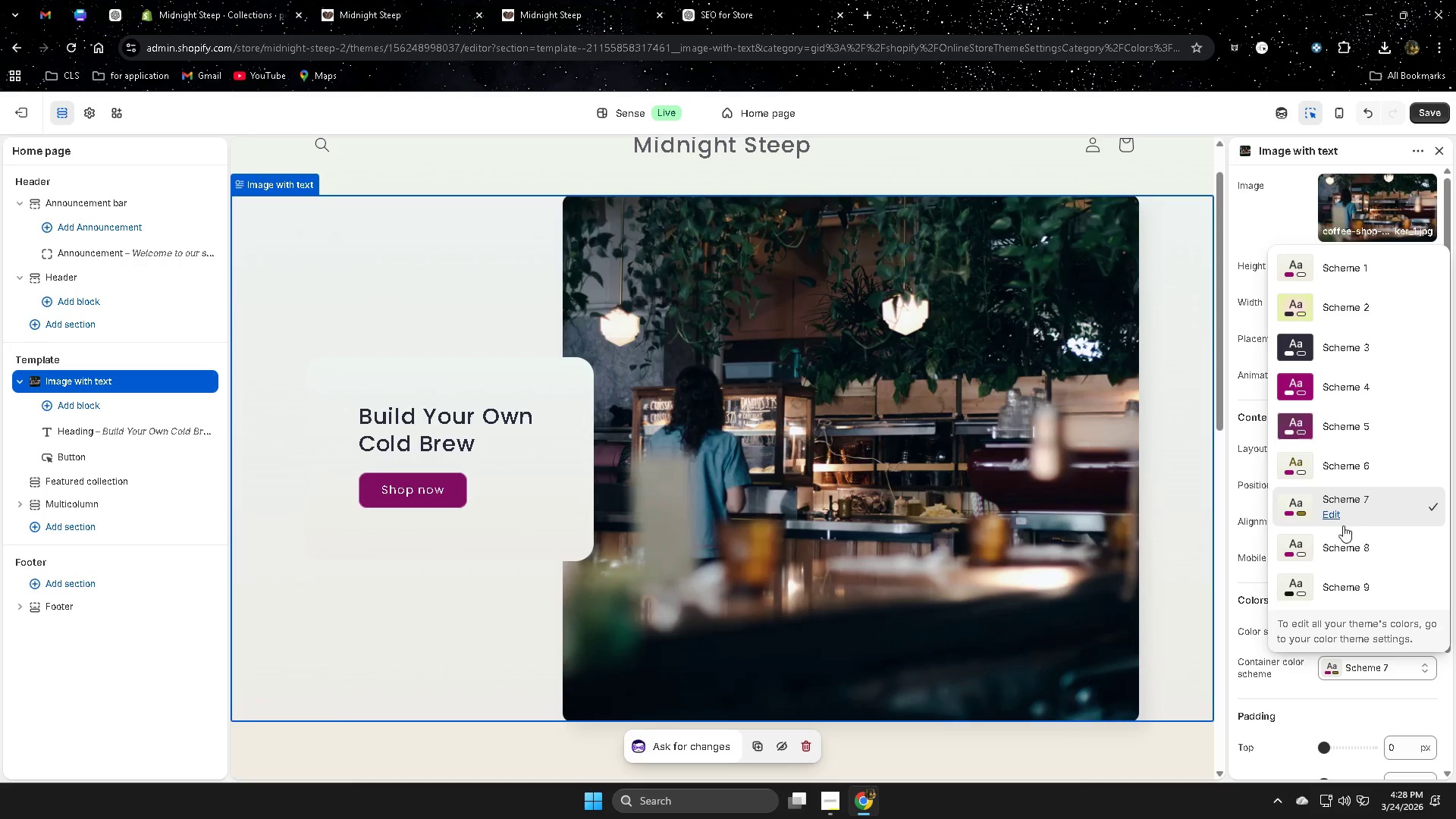 
left_click([1368, 507])
 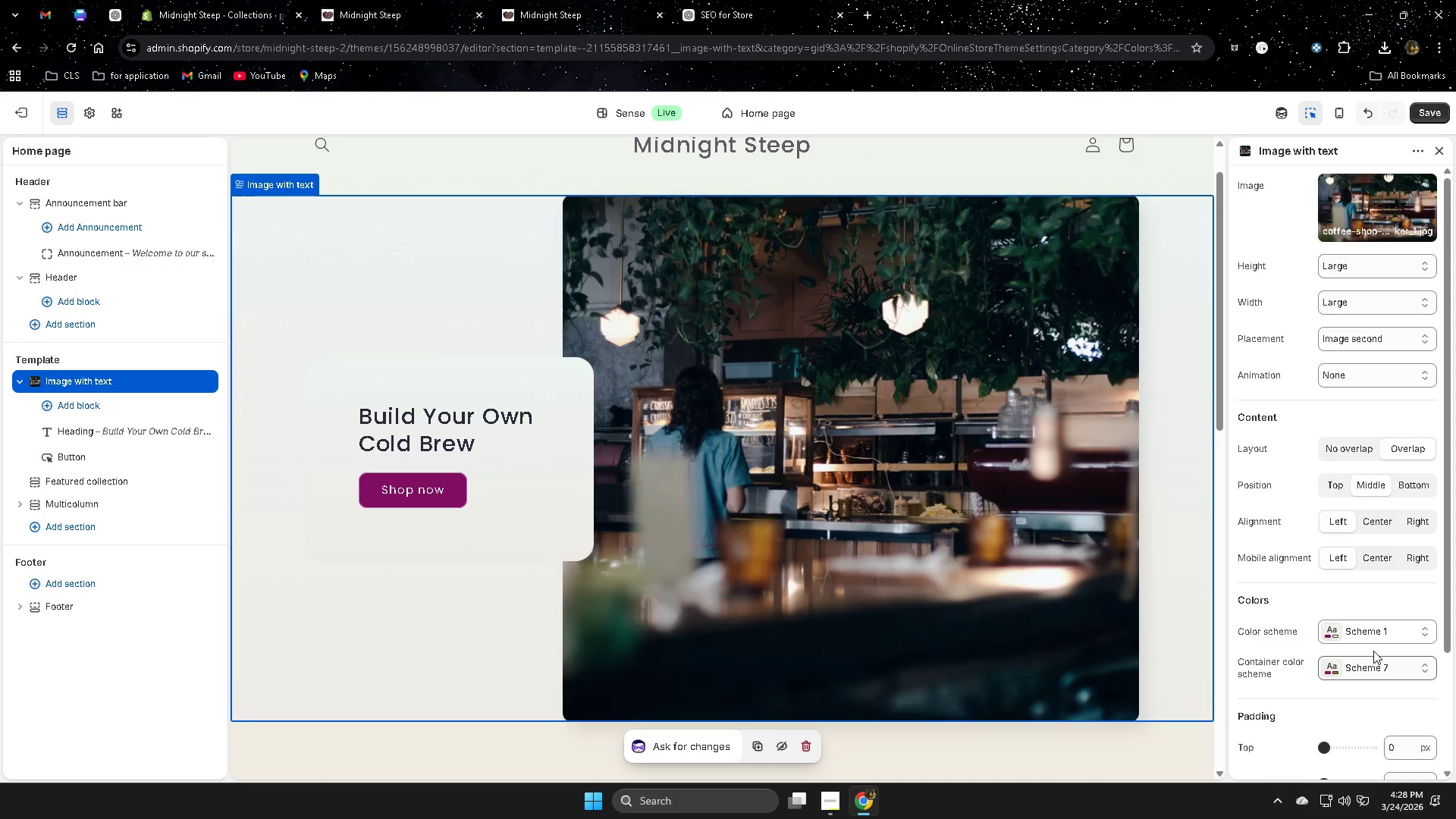 
left_click([1371, 671])
 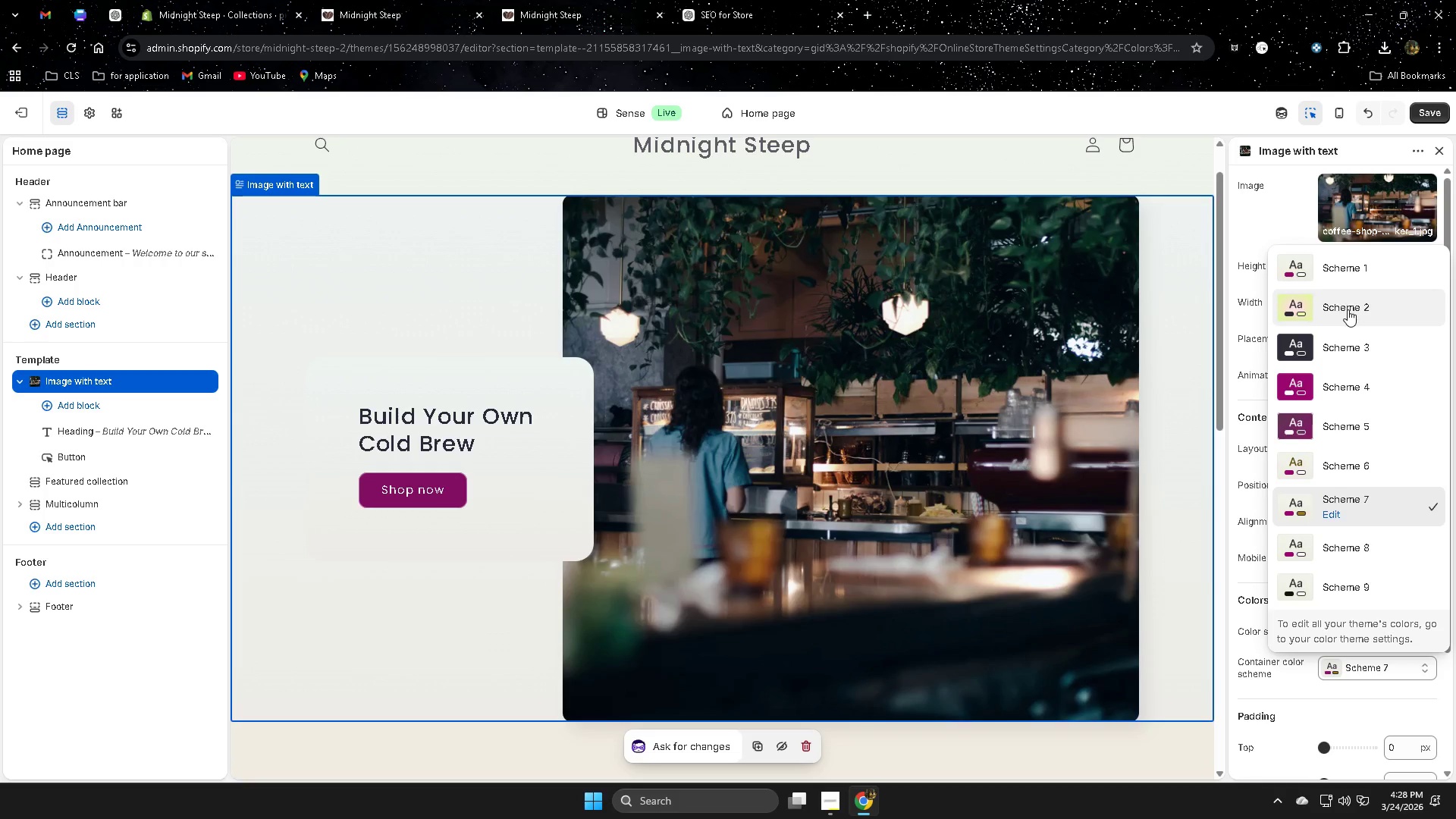 
left_click([1346, 262])
 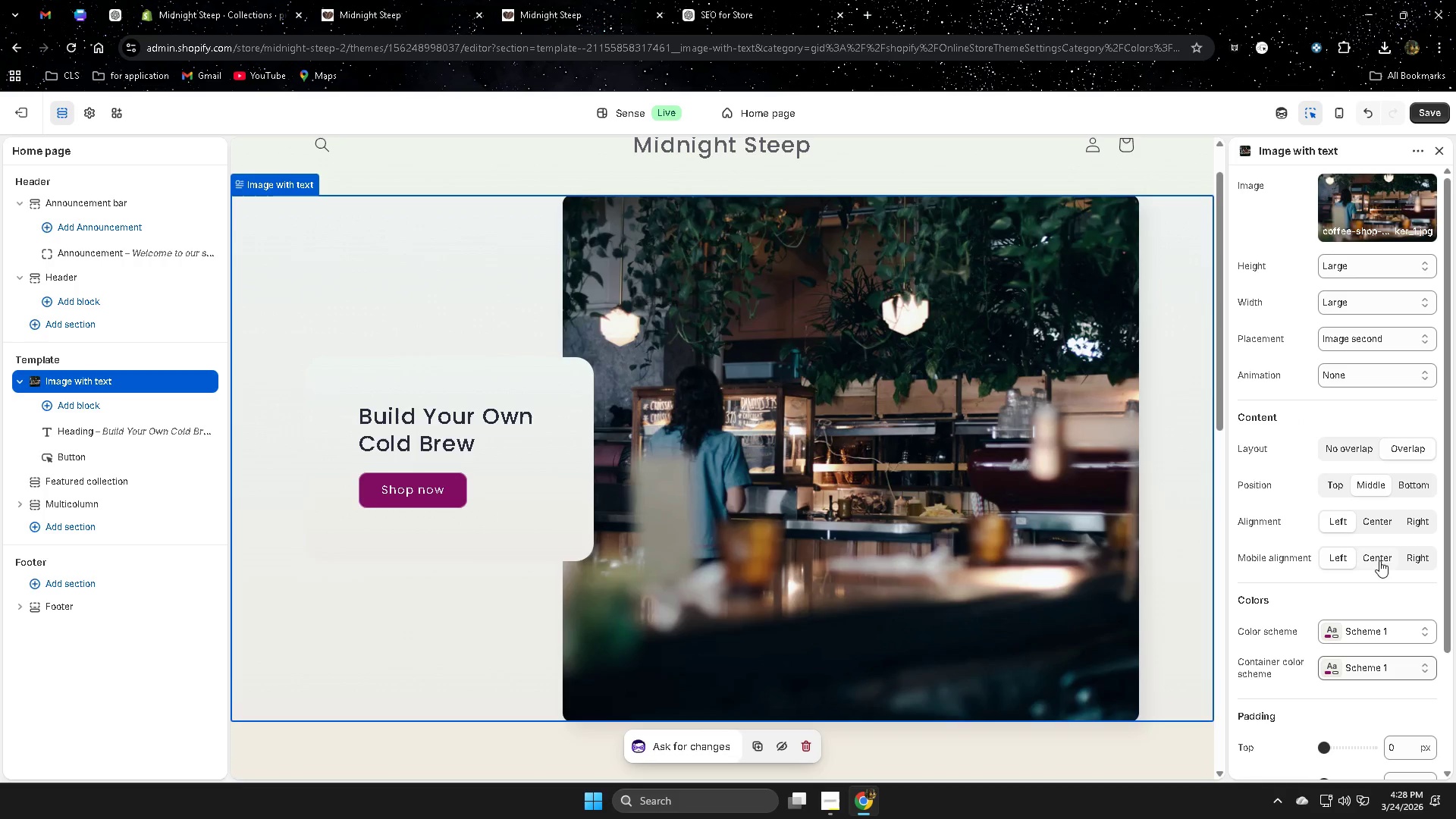 
left_click([1356, 672])
 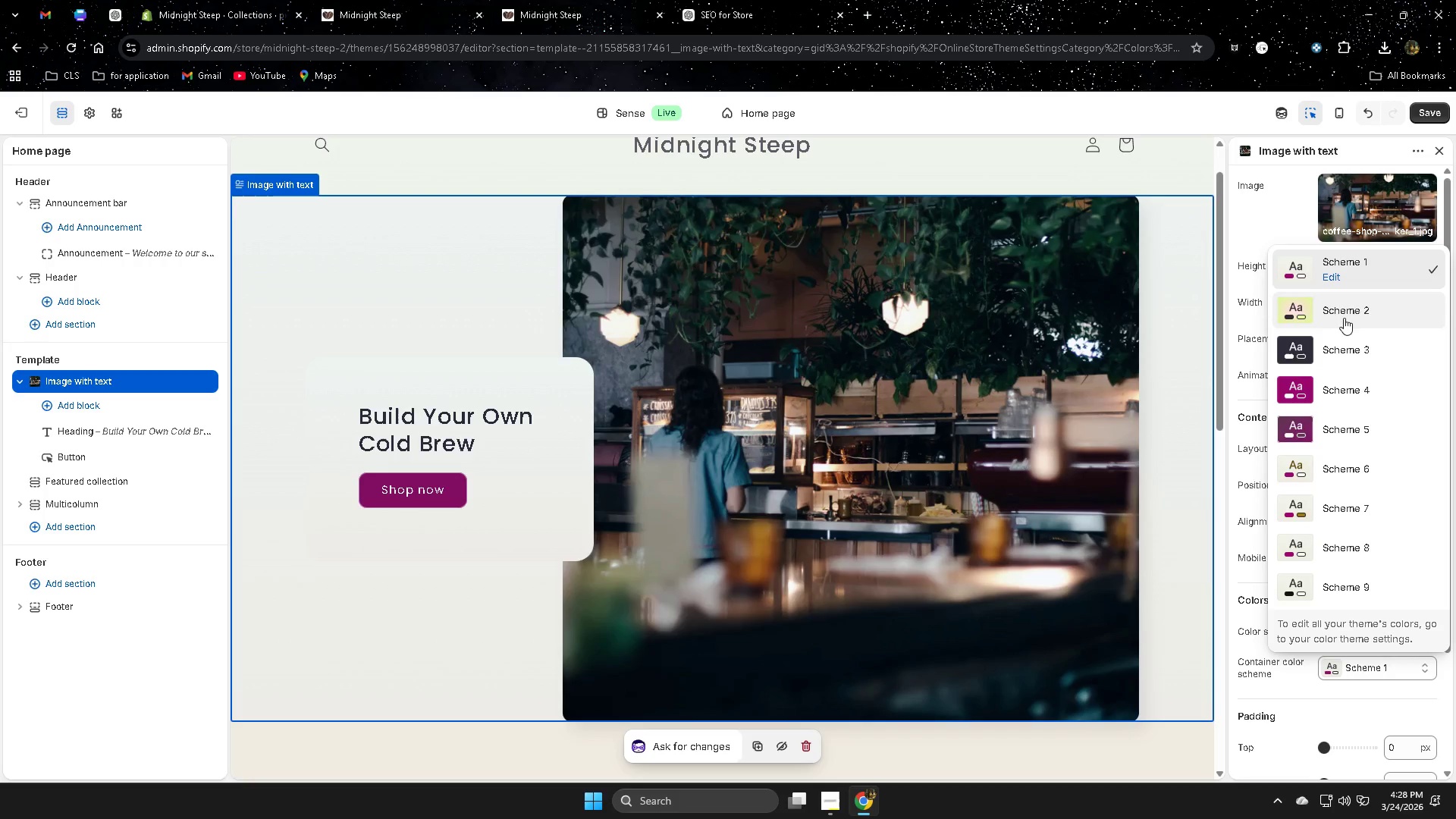 
left_click([1347, 268])
 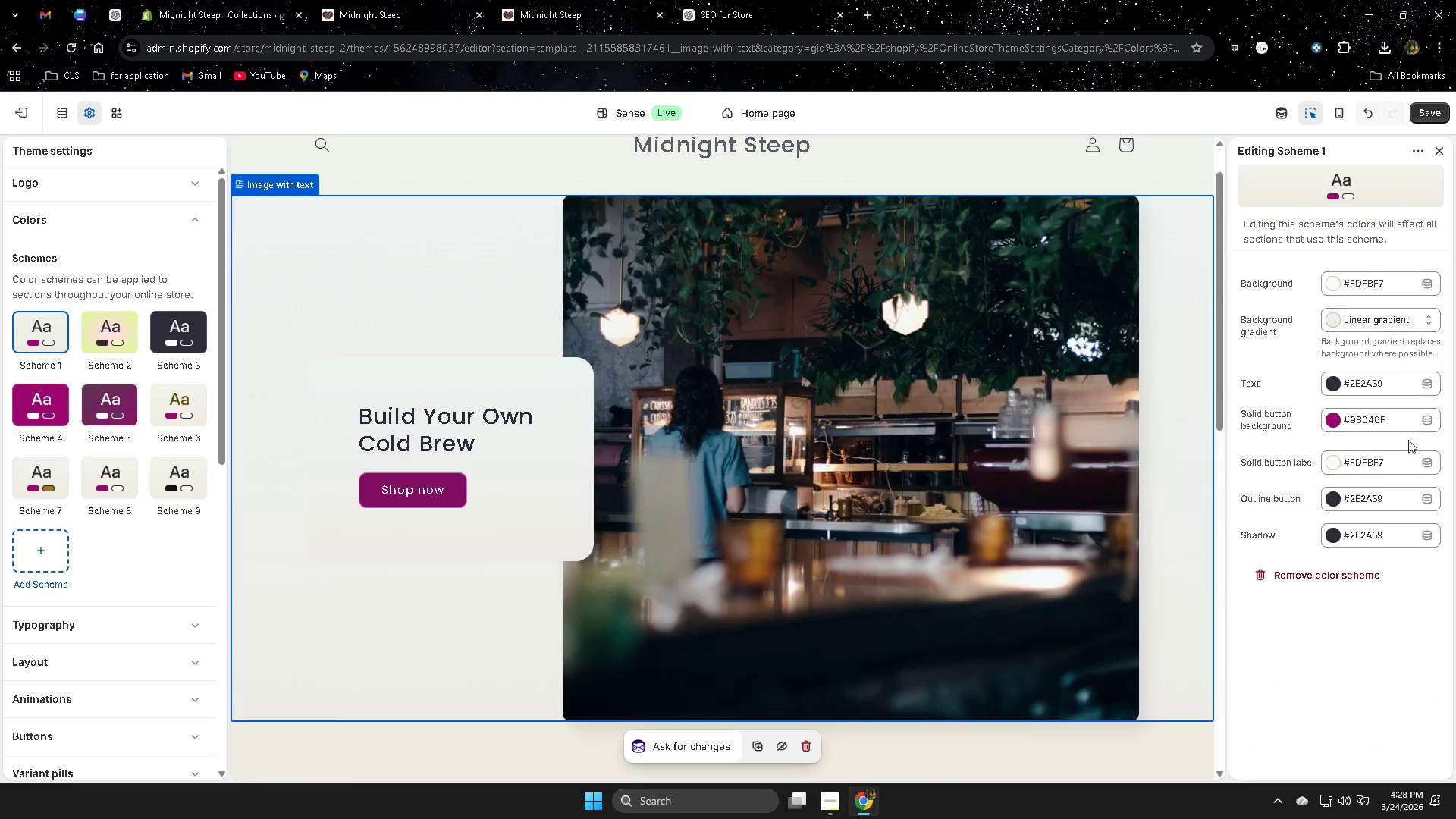 
left_click([1363, 418])
 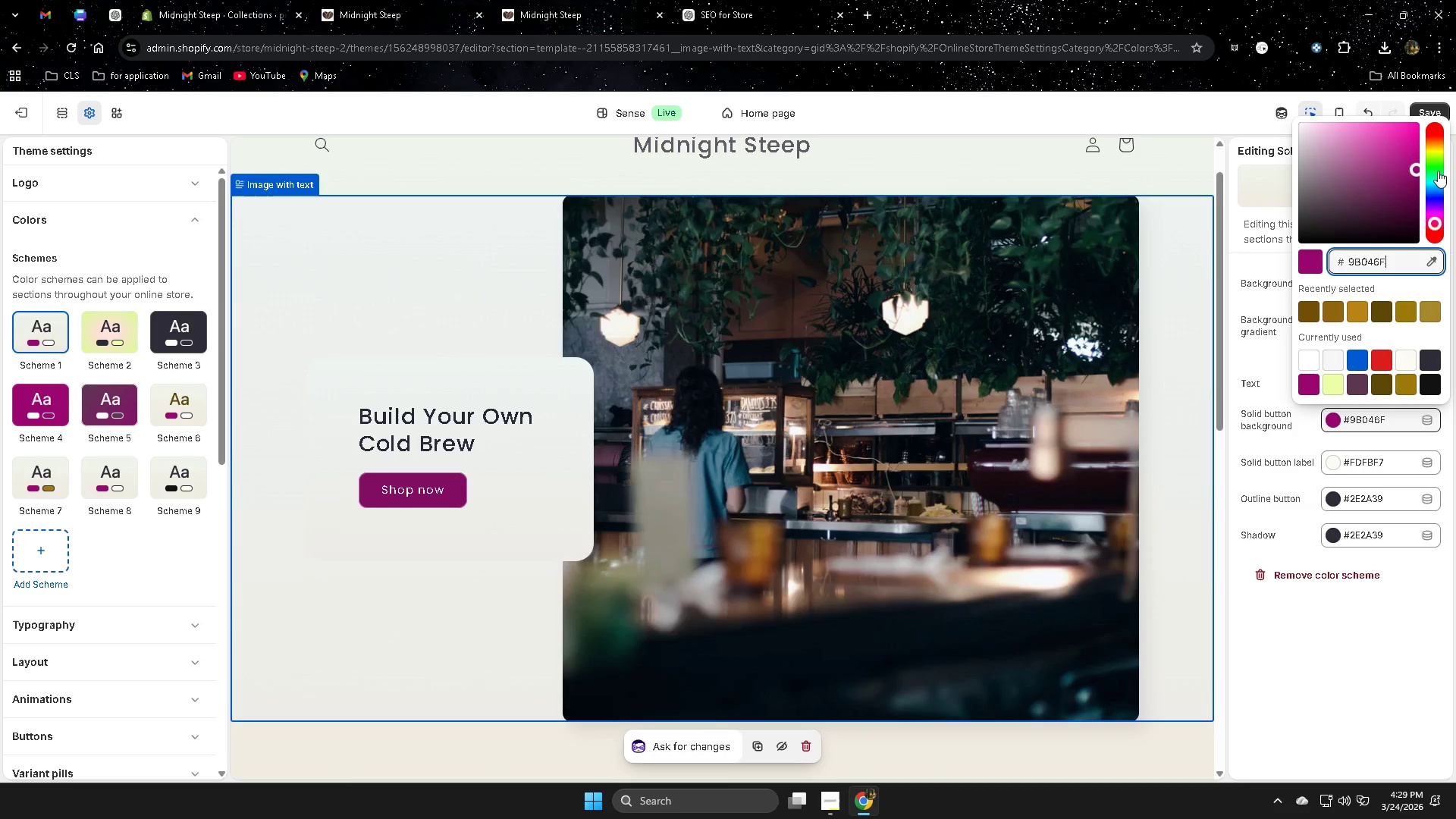 
left_click([1438, 171])
 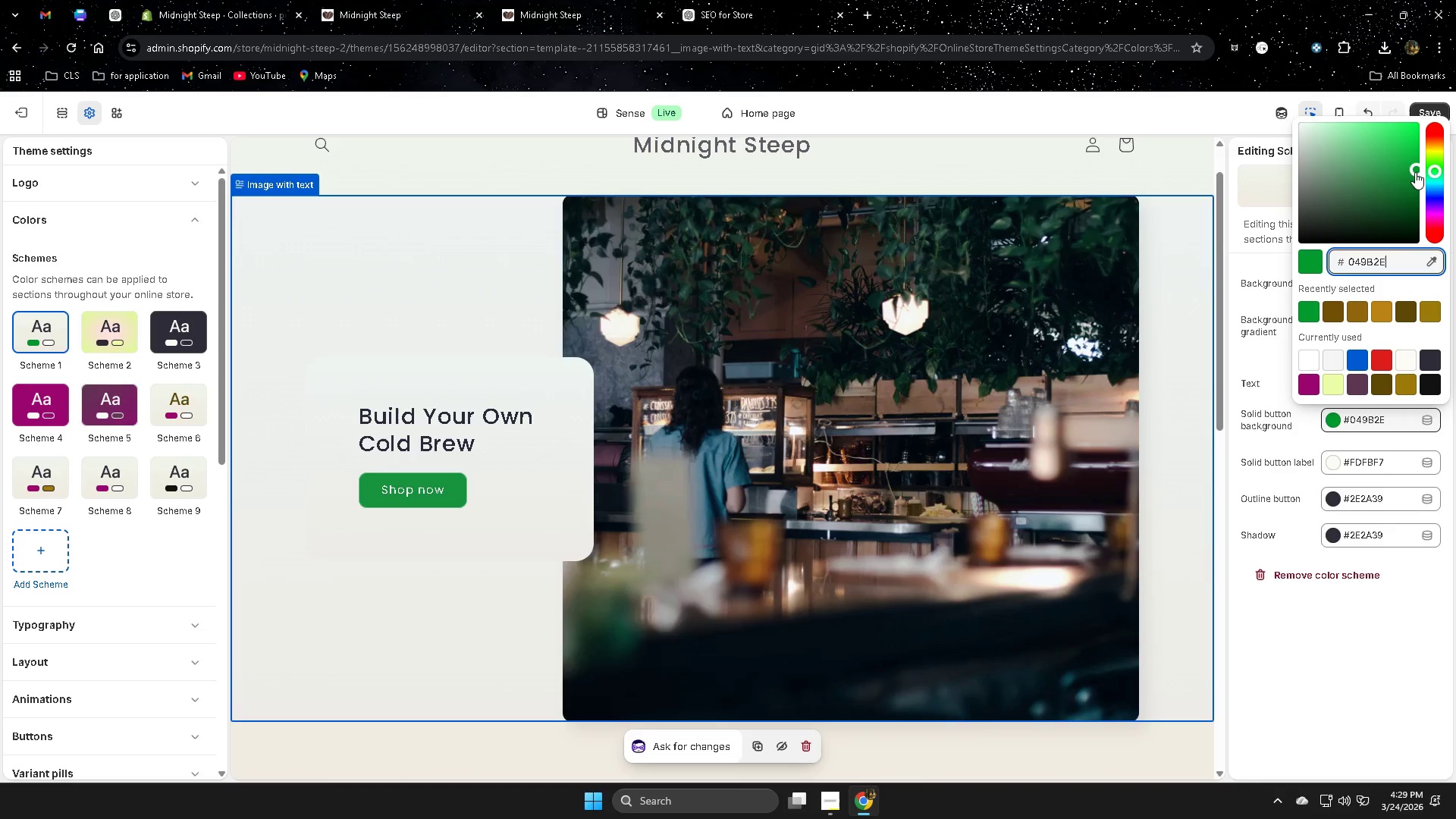 
wait(5.75)
 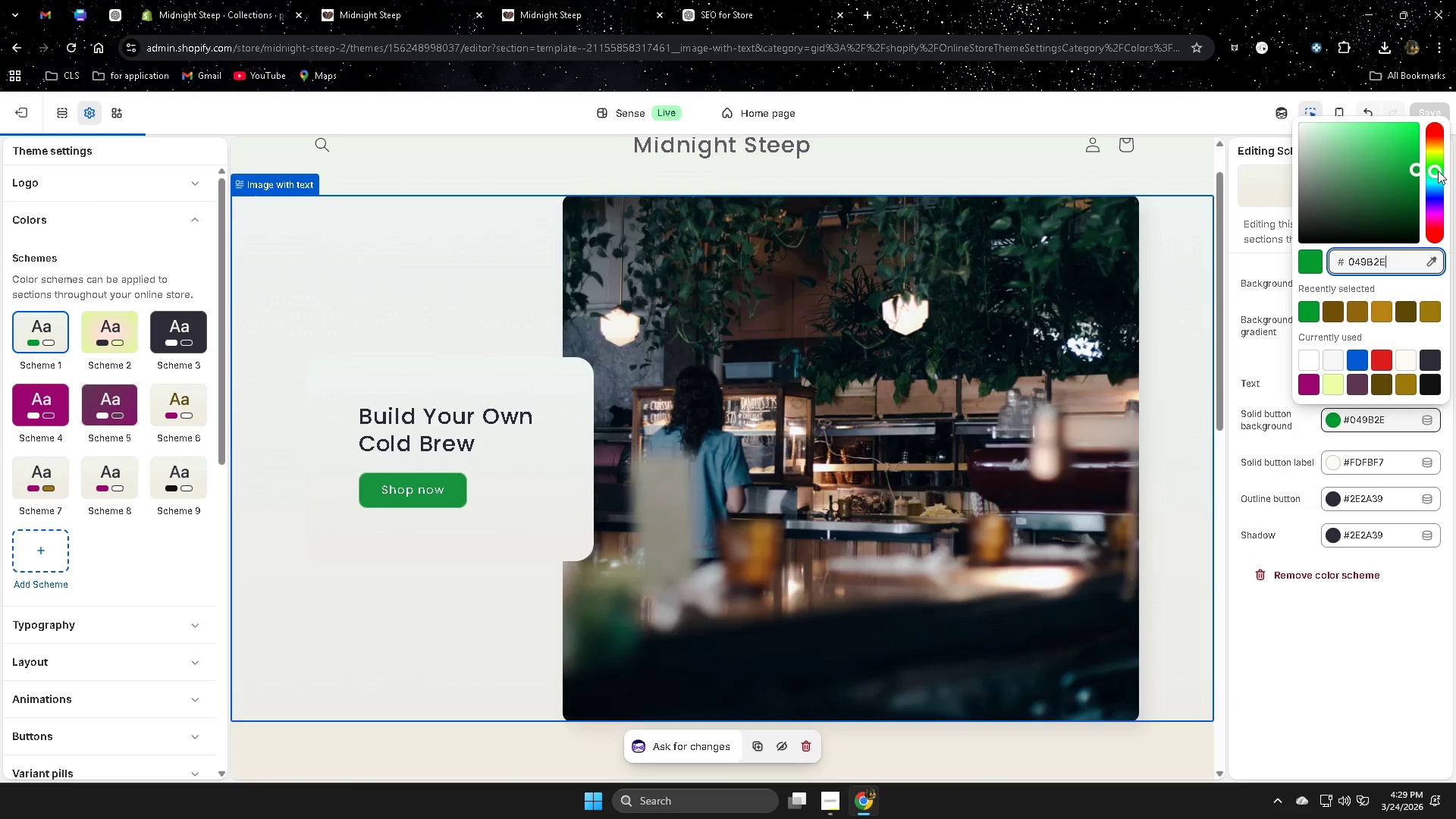 
left_click_drag(start_coordinate=[1438, 175], to_coordinate=[1434, 170])
 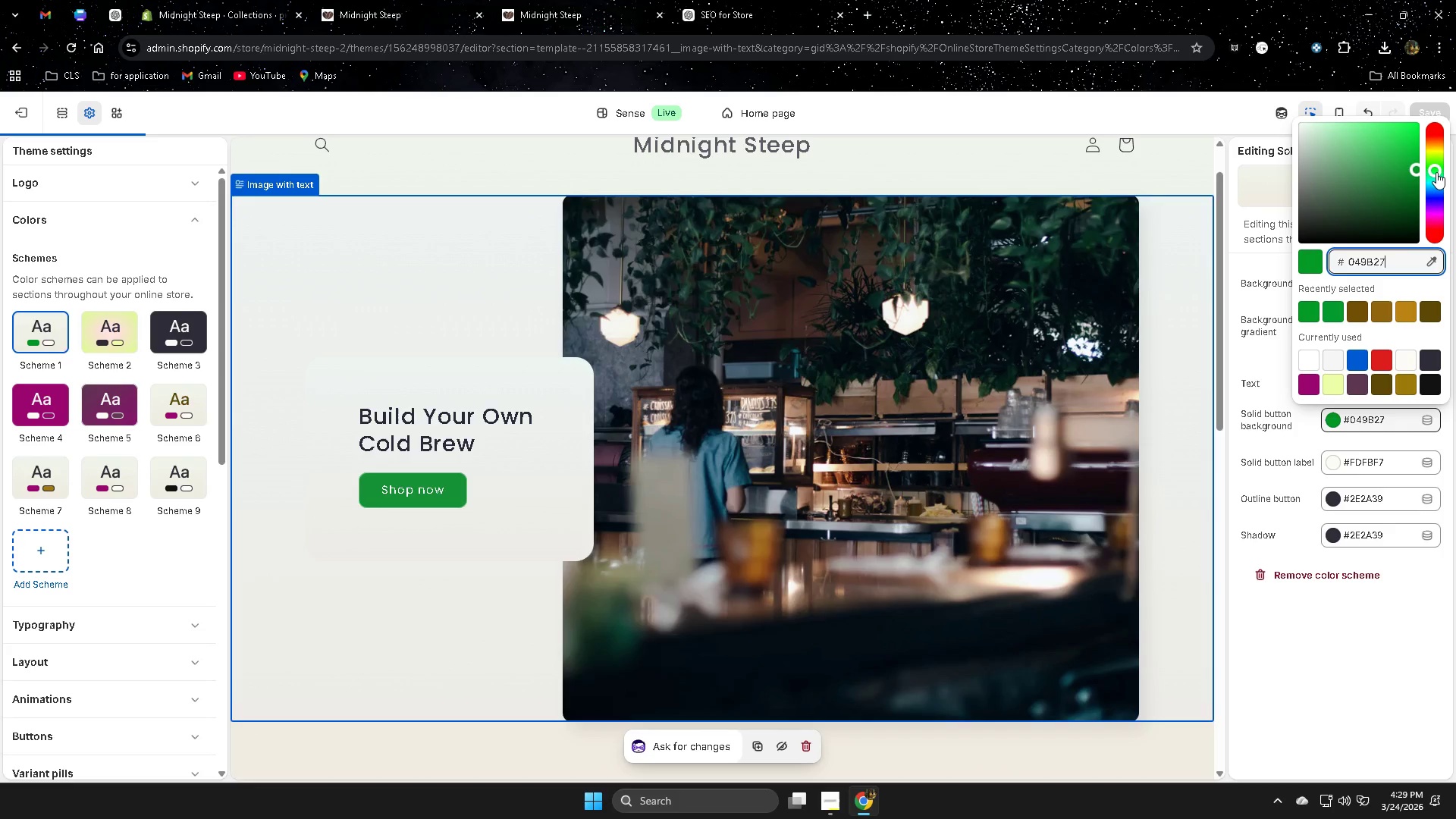 
left_click_drag(start_coordinate=[1436, 172], to_coordinate=[1429, 177])
 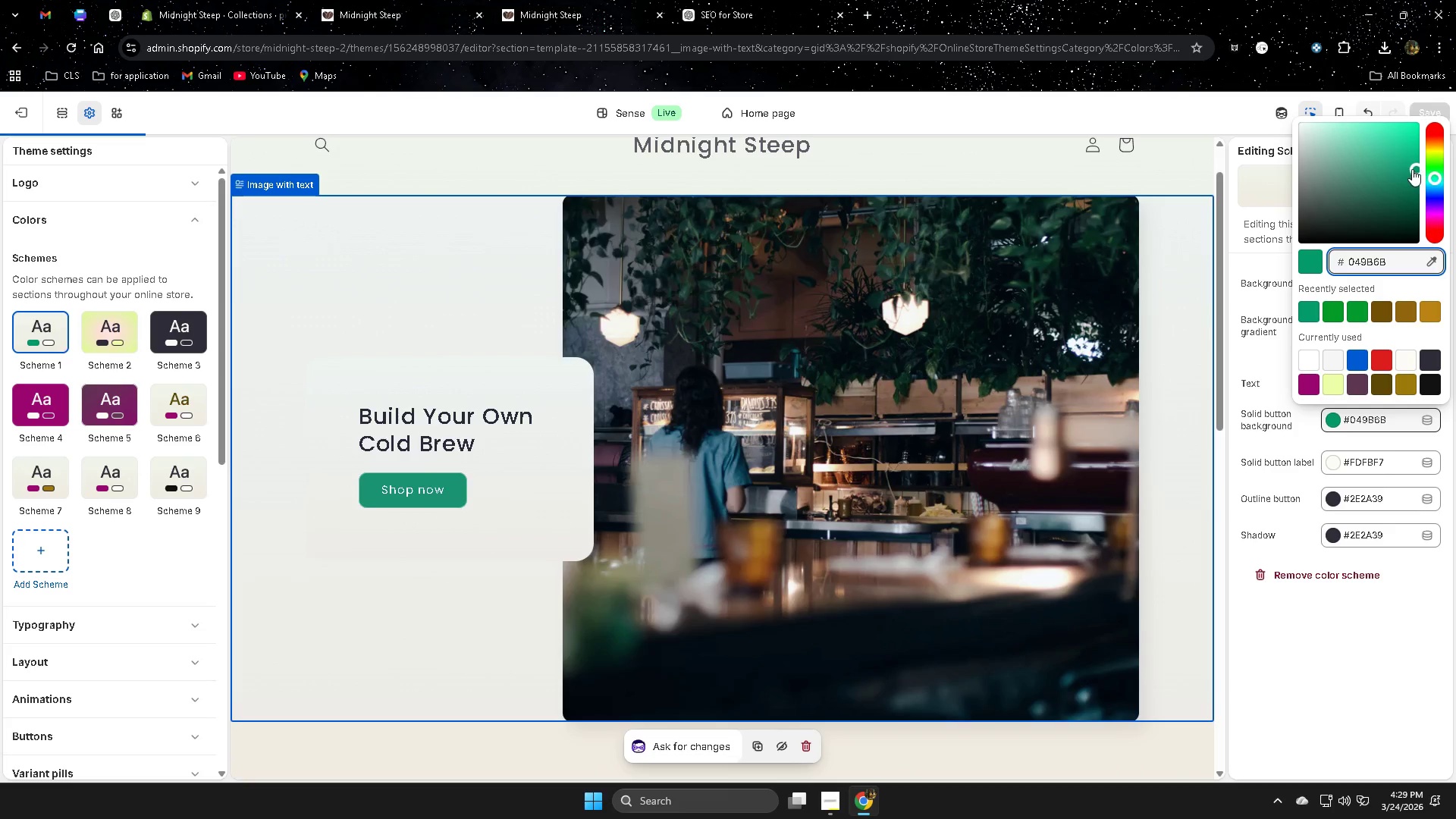 
left_click_drag(start_coordinate=[1414, 169], to_coordinate=[1373, 207])
 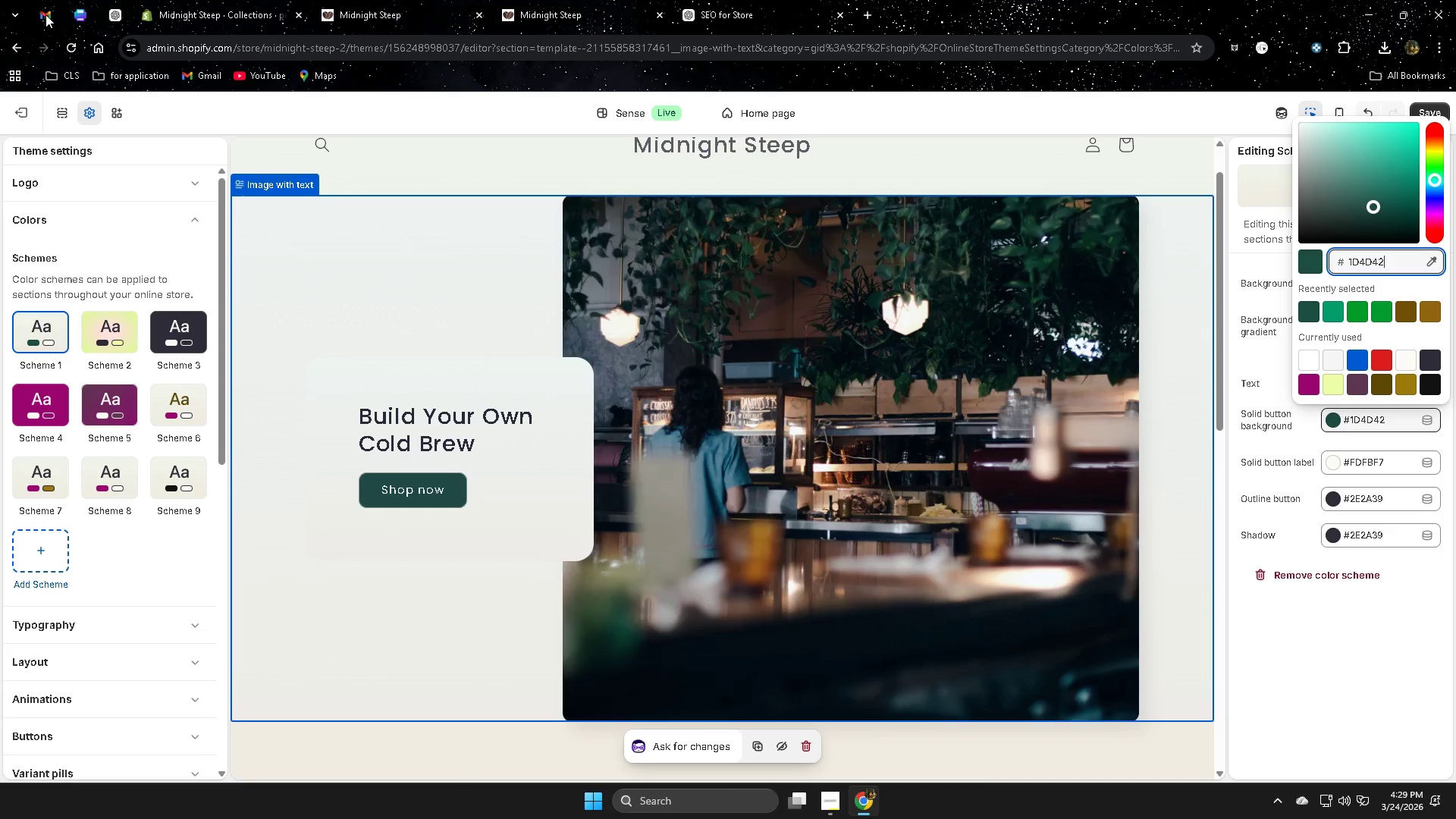 
left_click([72, 14])
 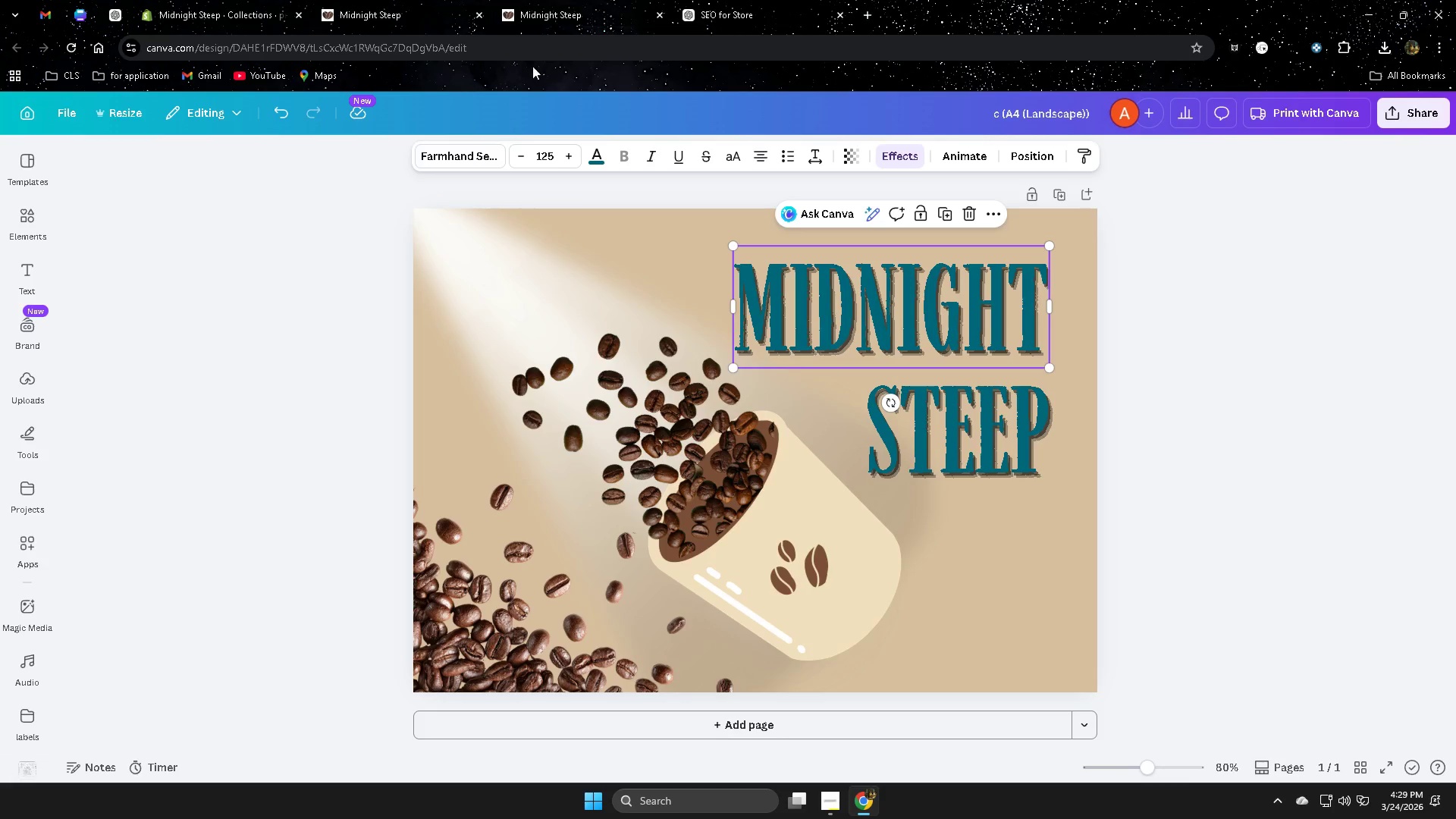 
left_click([206, 2])
 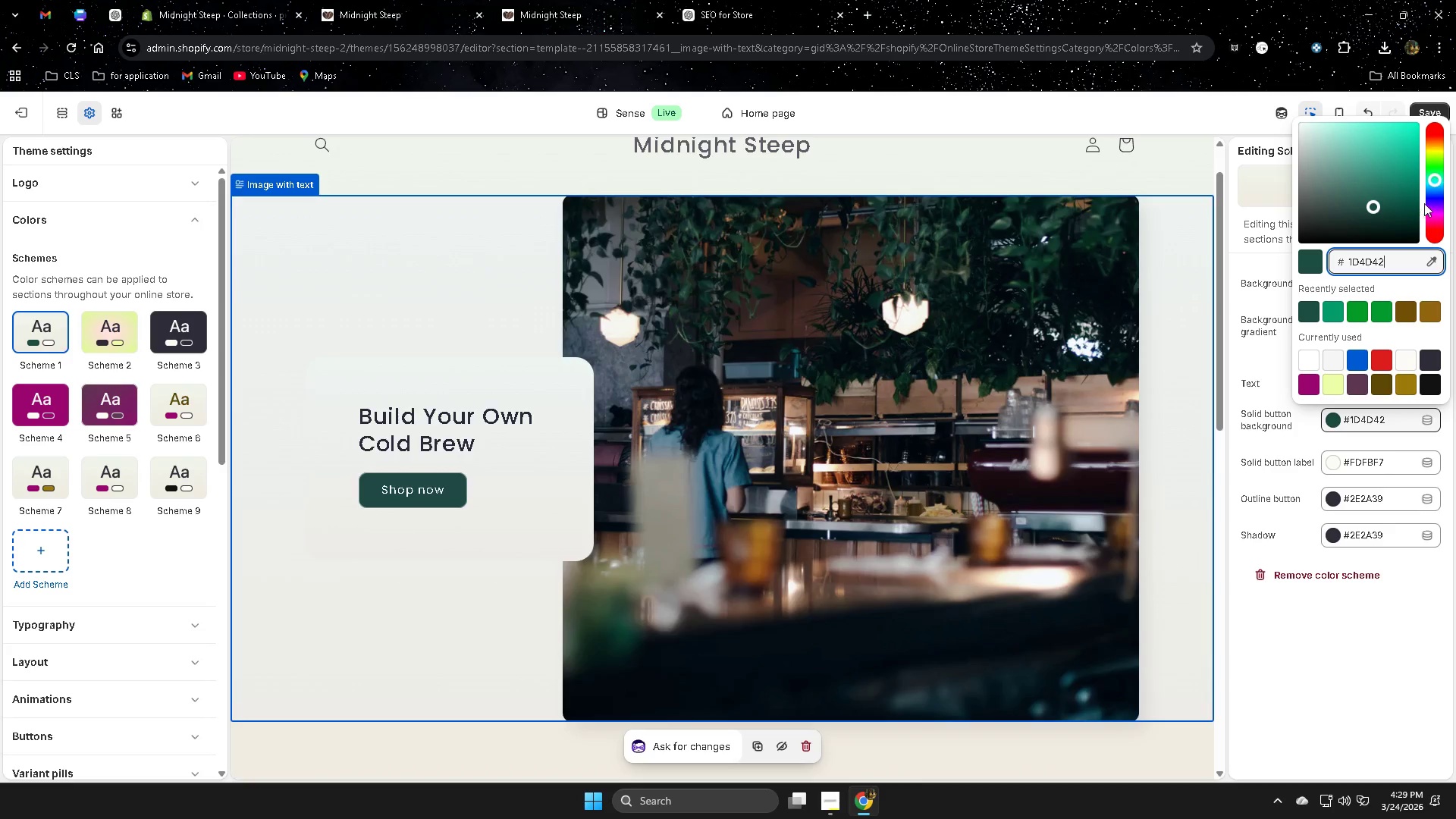 
left_click_drag(start_coordinate=[1436, 183], to_coordinate=[1428, 177])
 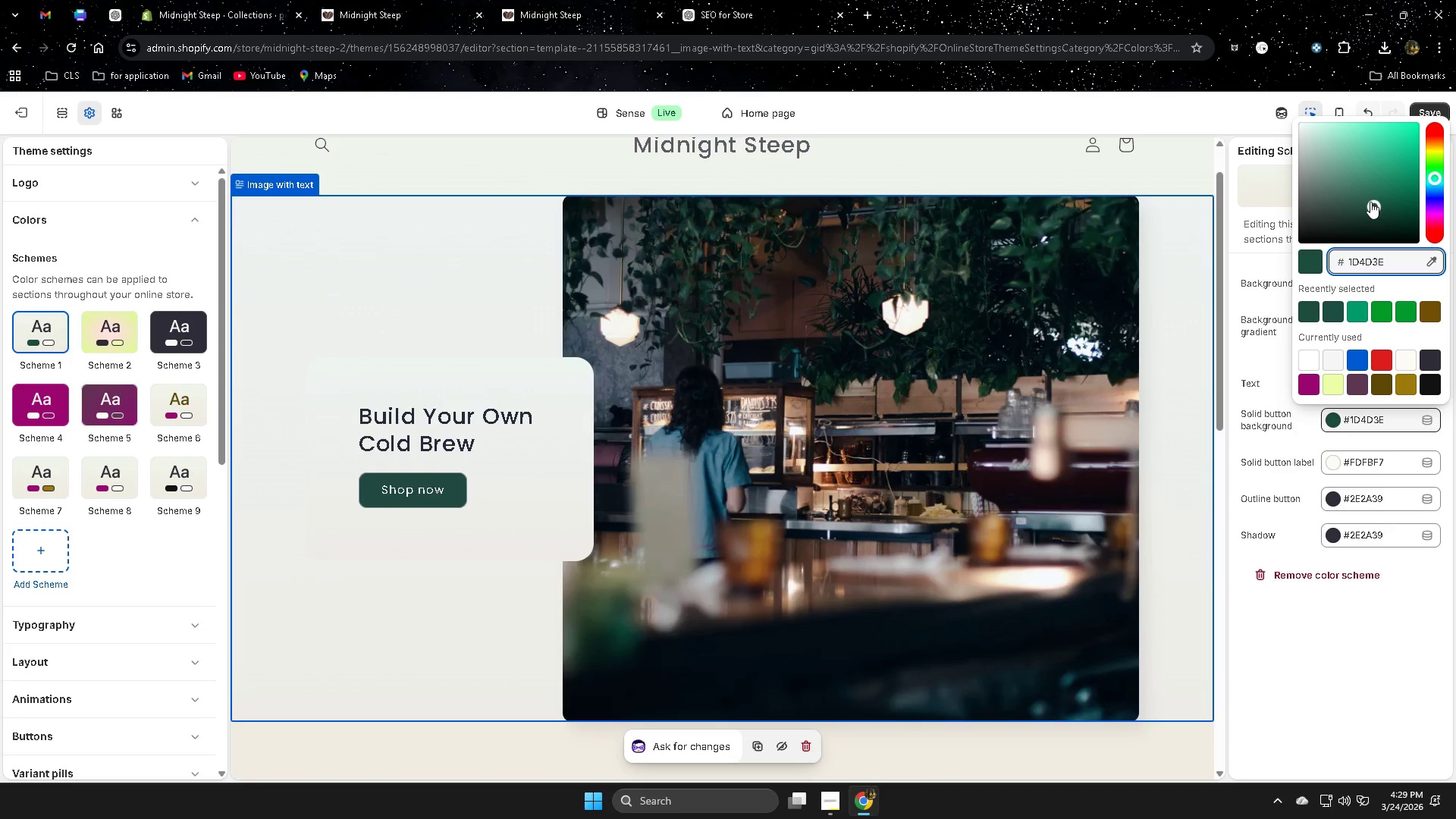 
left_click_drag(start_coordinate=[1372, 202], to_coordinate=[1407, 185])
 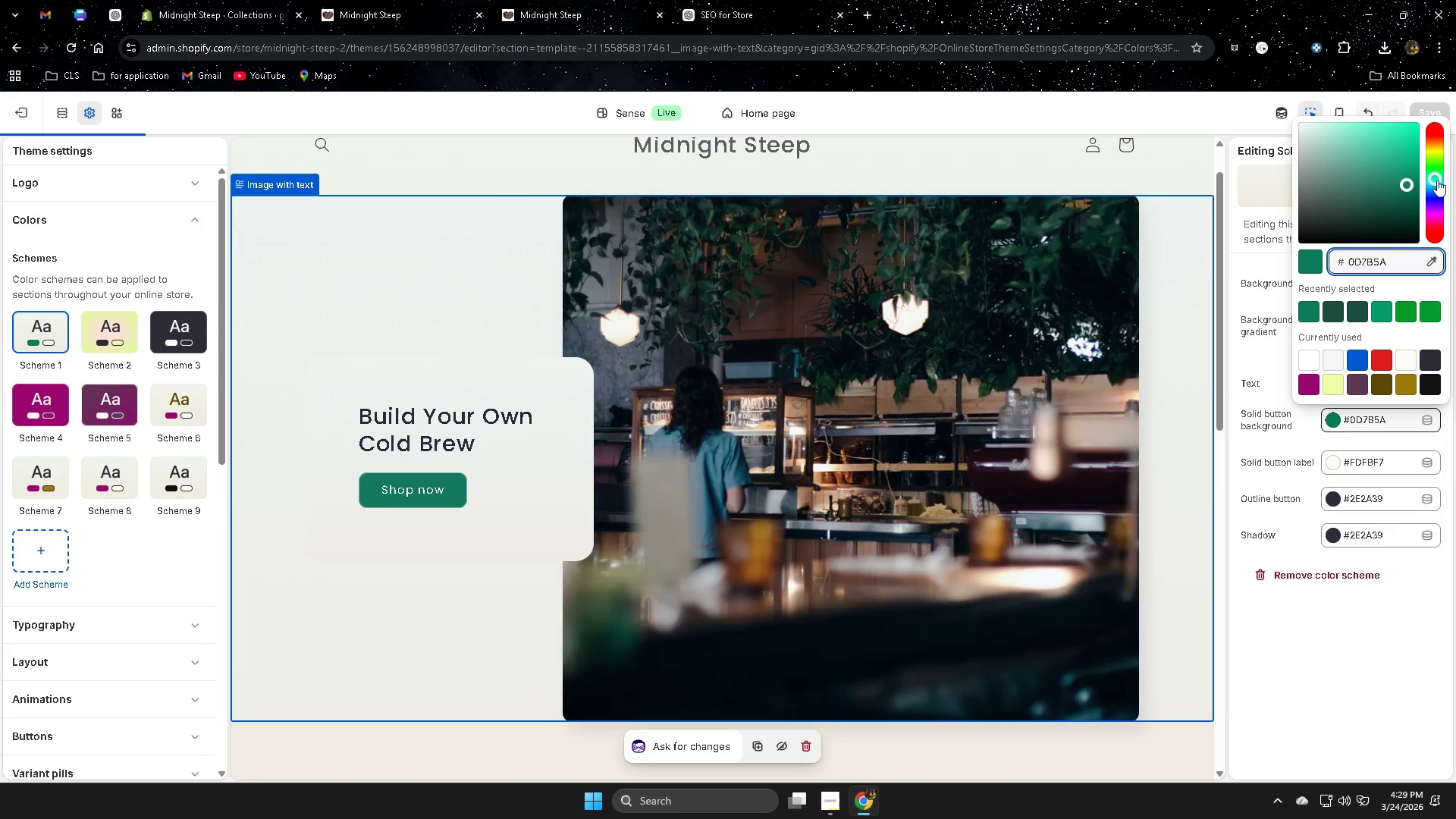 
left_click_drag(start_coordinate=[1437, 180], to_coordinate=[1430, 177])
 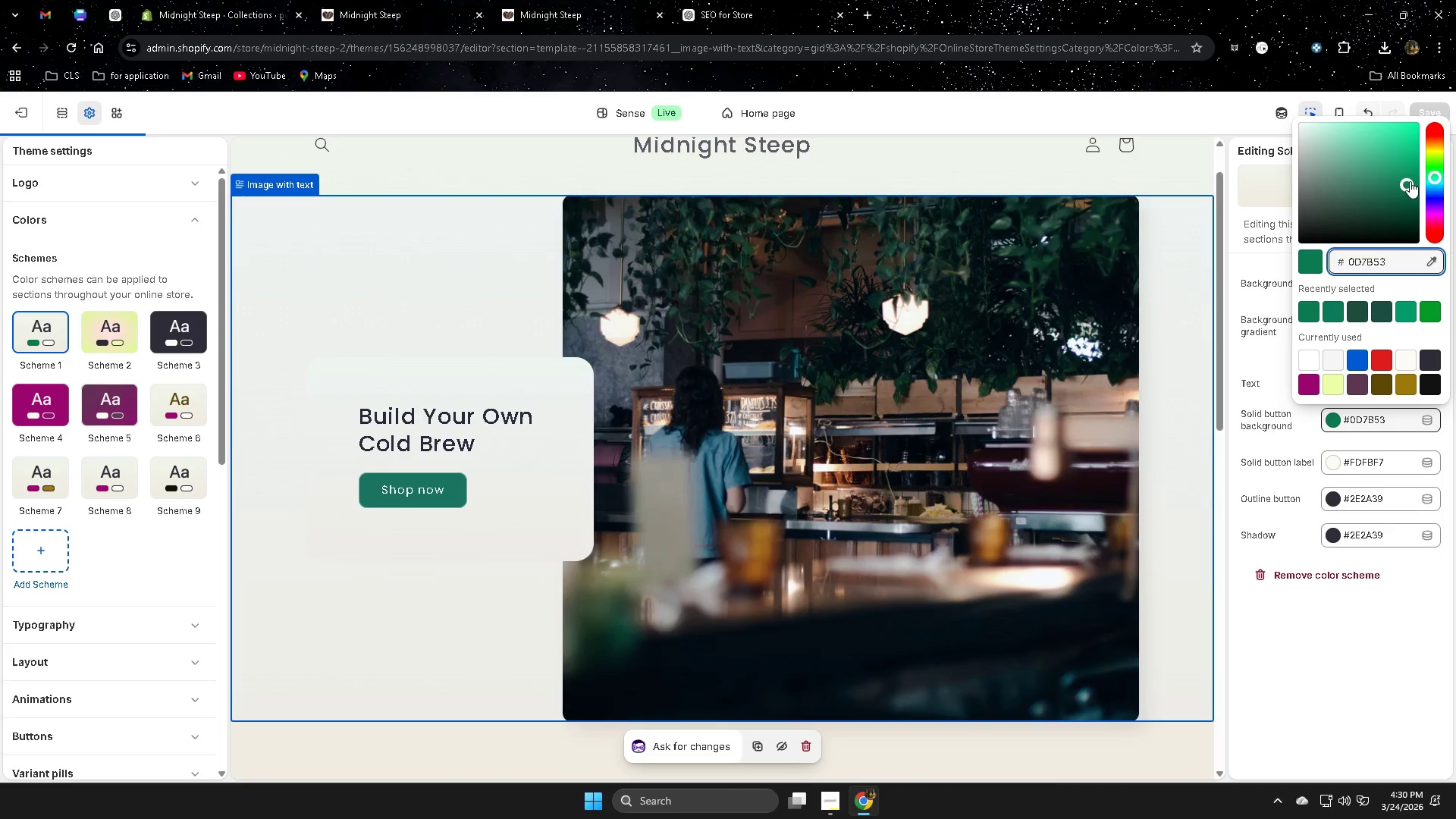 
left_click_drag(start_coordinate=[1410, 181], to_coordinate=[1426, 198])
 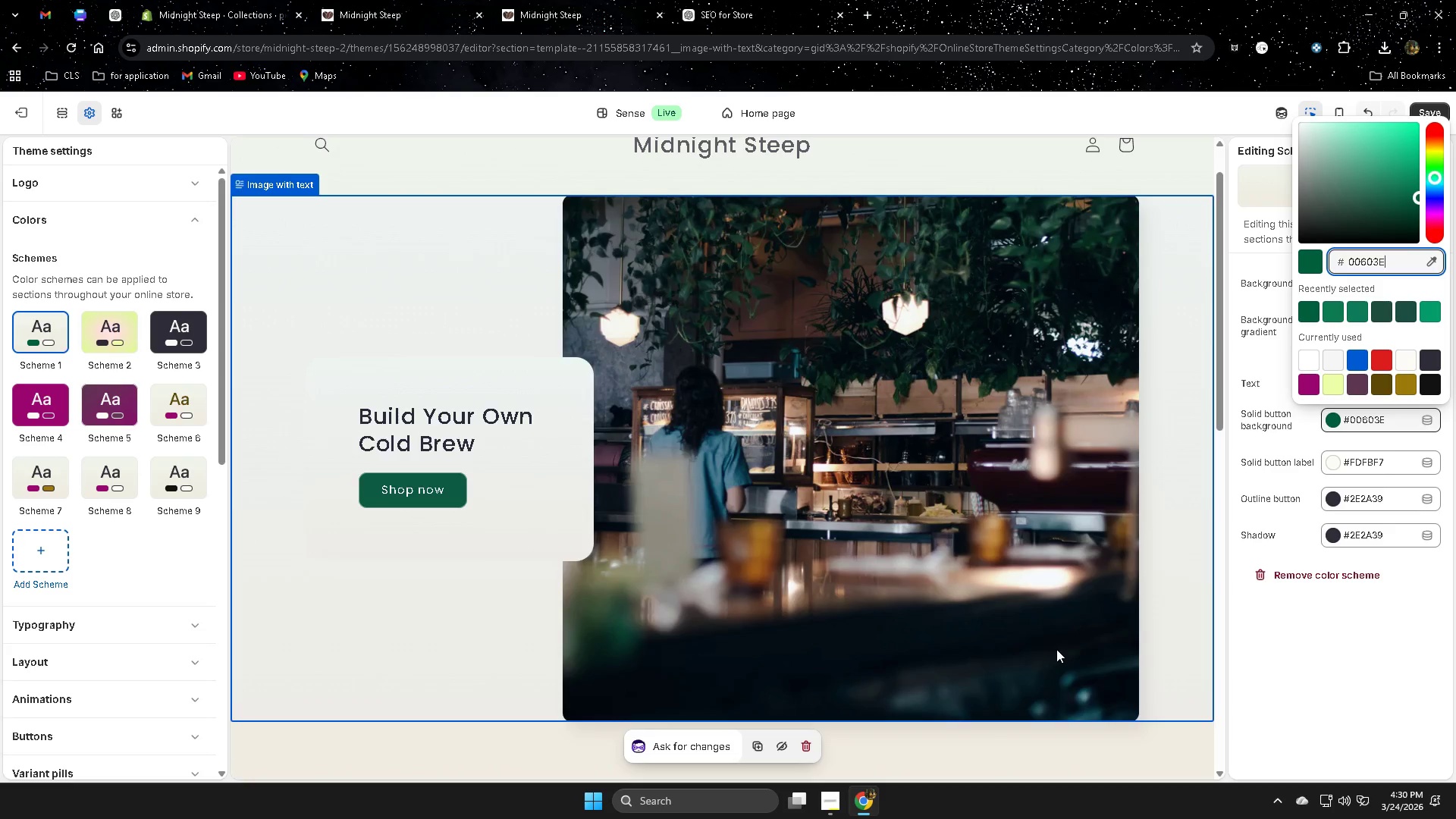 
wait(9.25)
 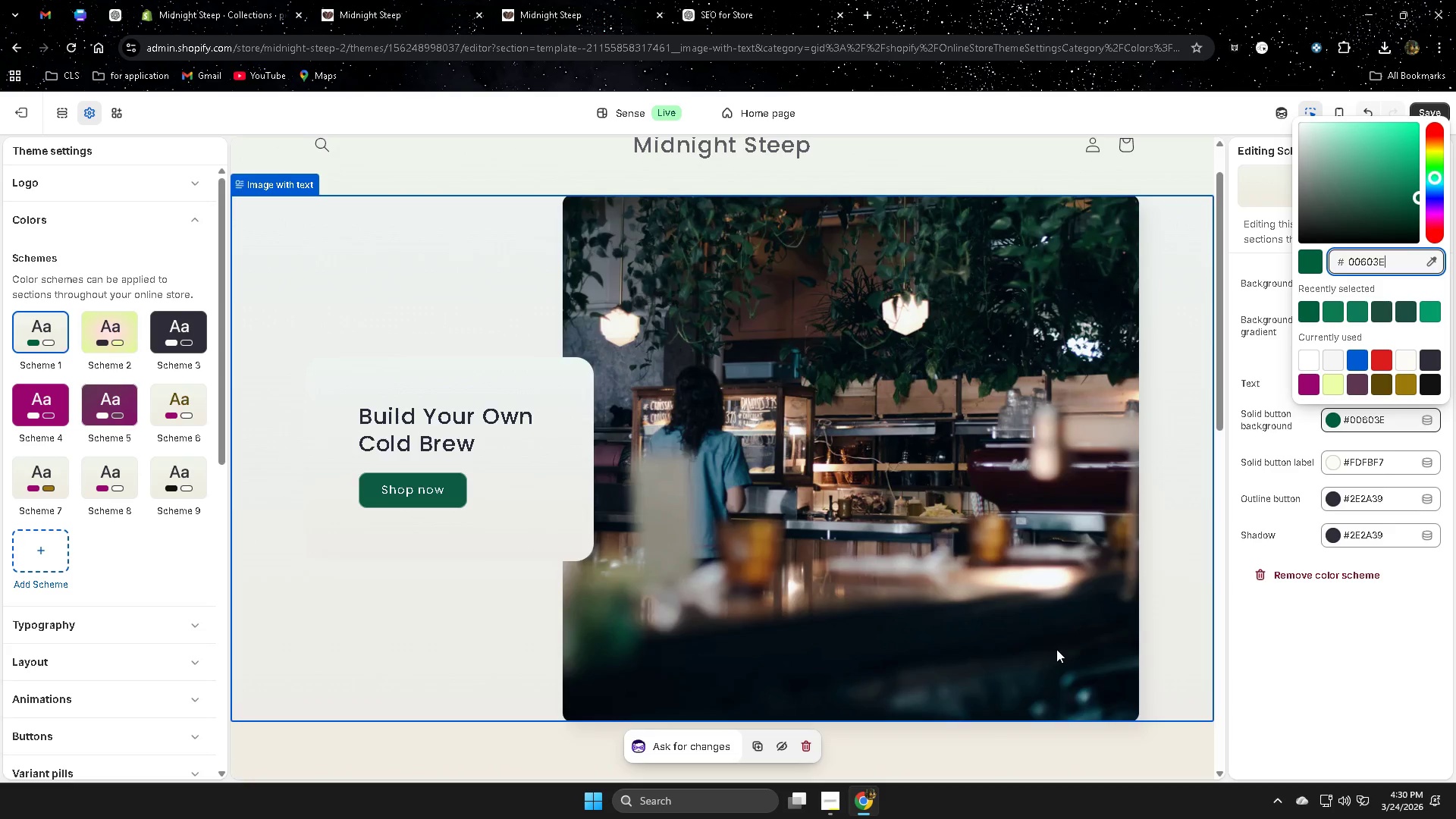 
left_click([78, 14])
 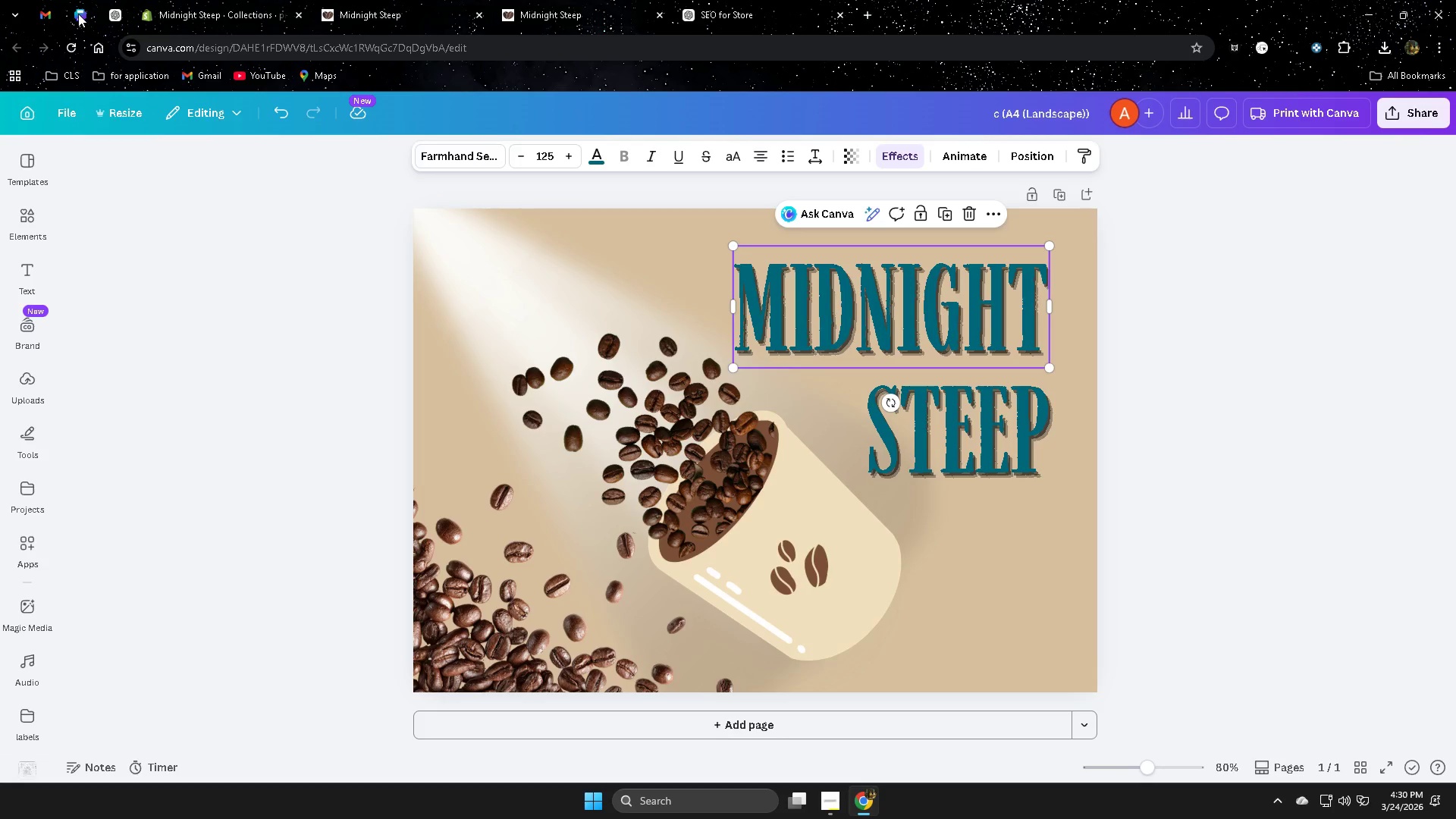 
mouse_move([88, 0])
 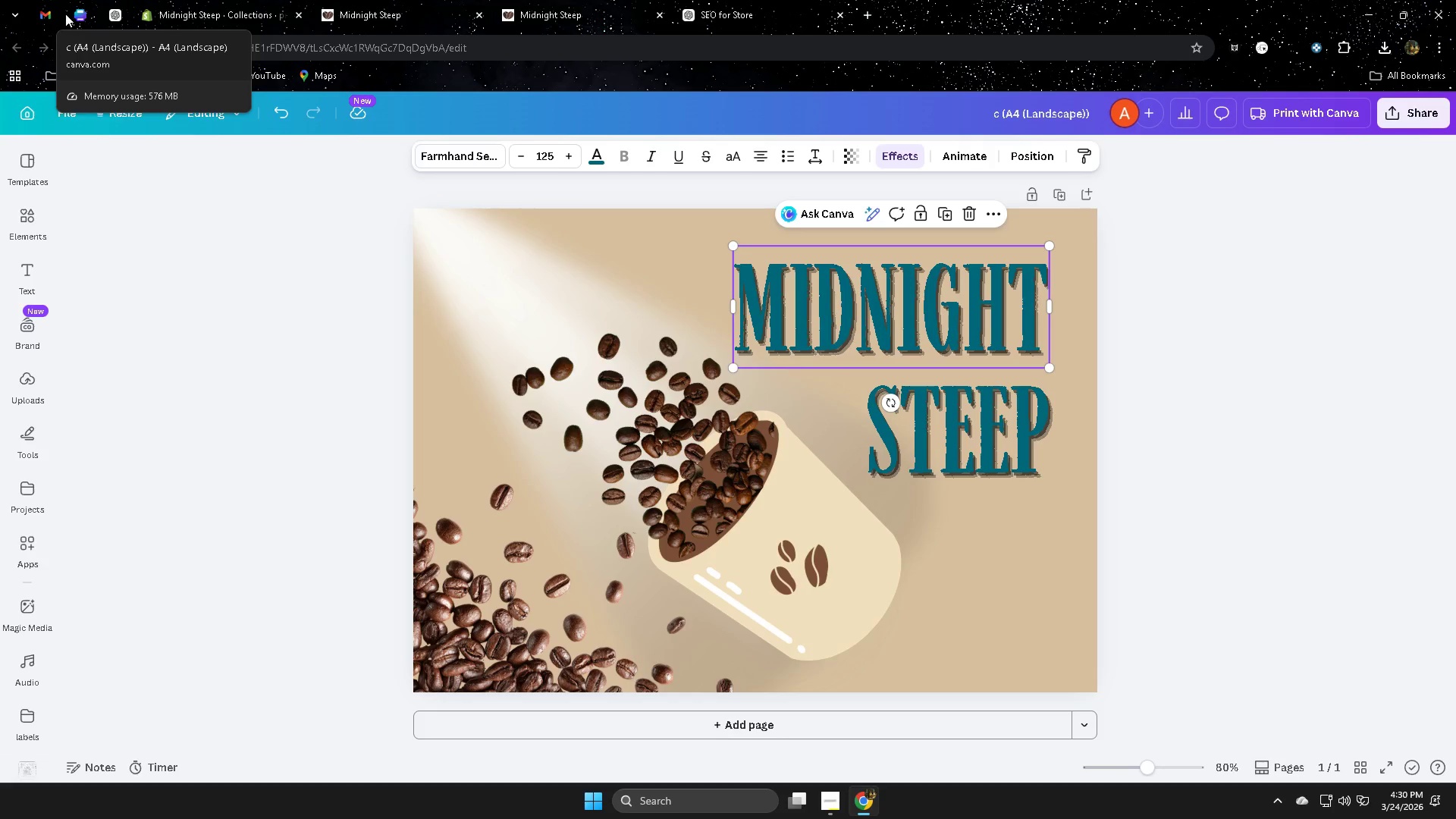 
left_click([162, 5])
 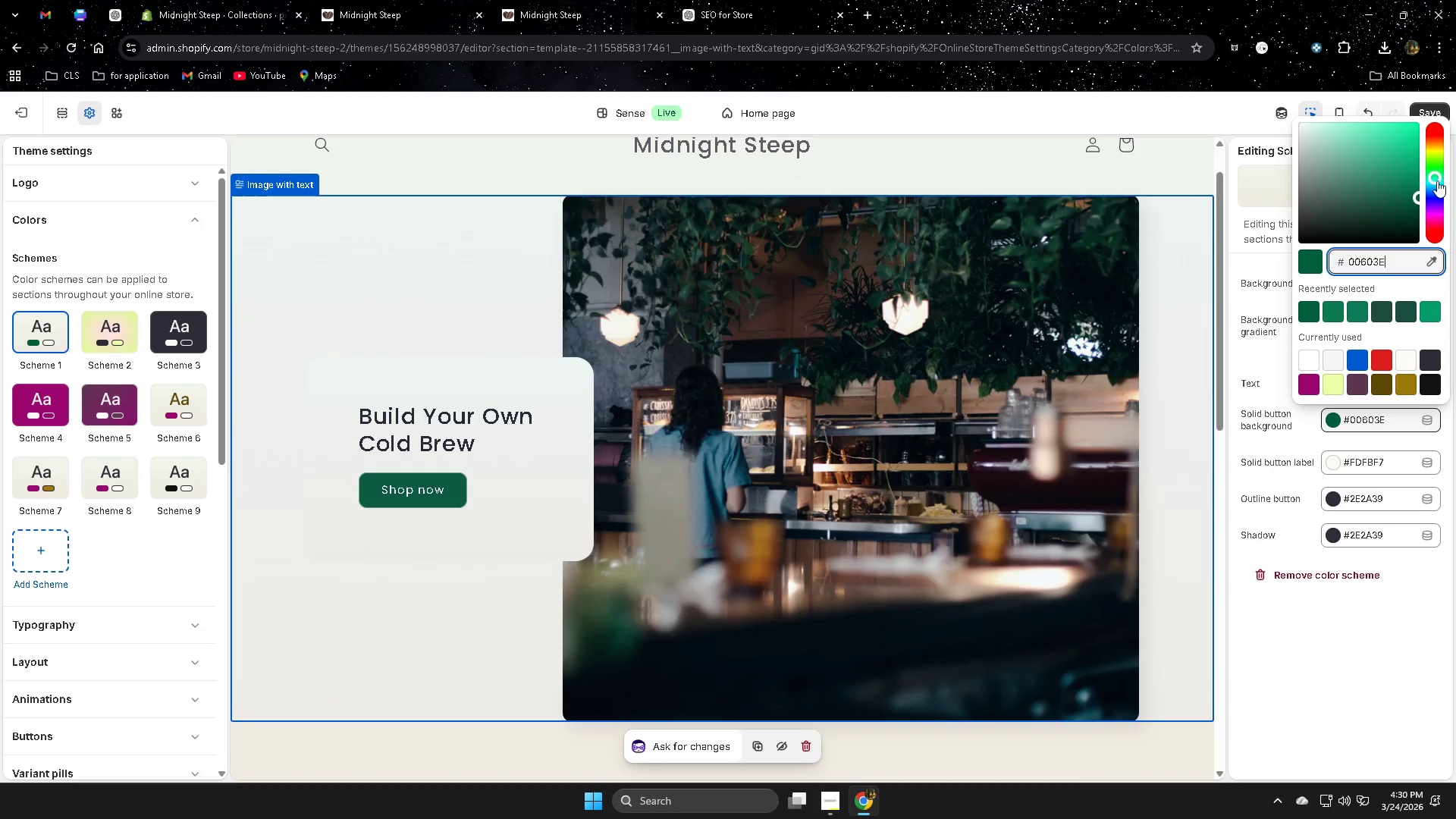 
left_click_drag(start_coordinate=[1436, 183], to_coordinate=[1426, 176])
 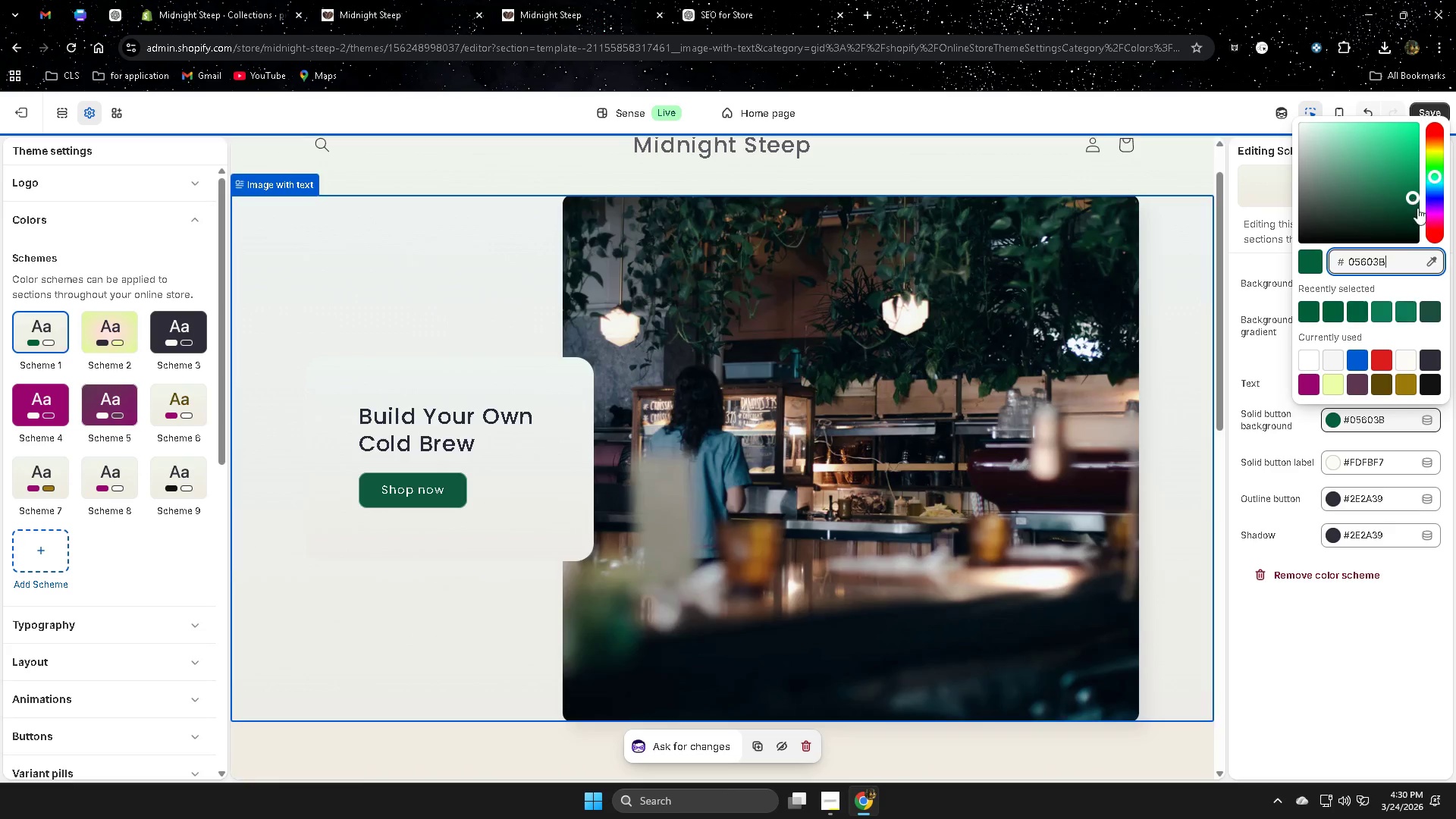 
left_click([1433, 260])
 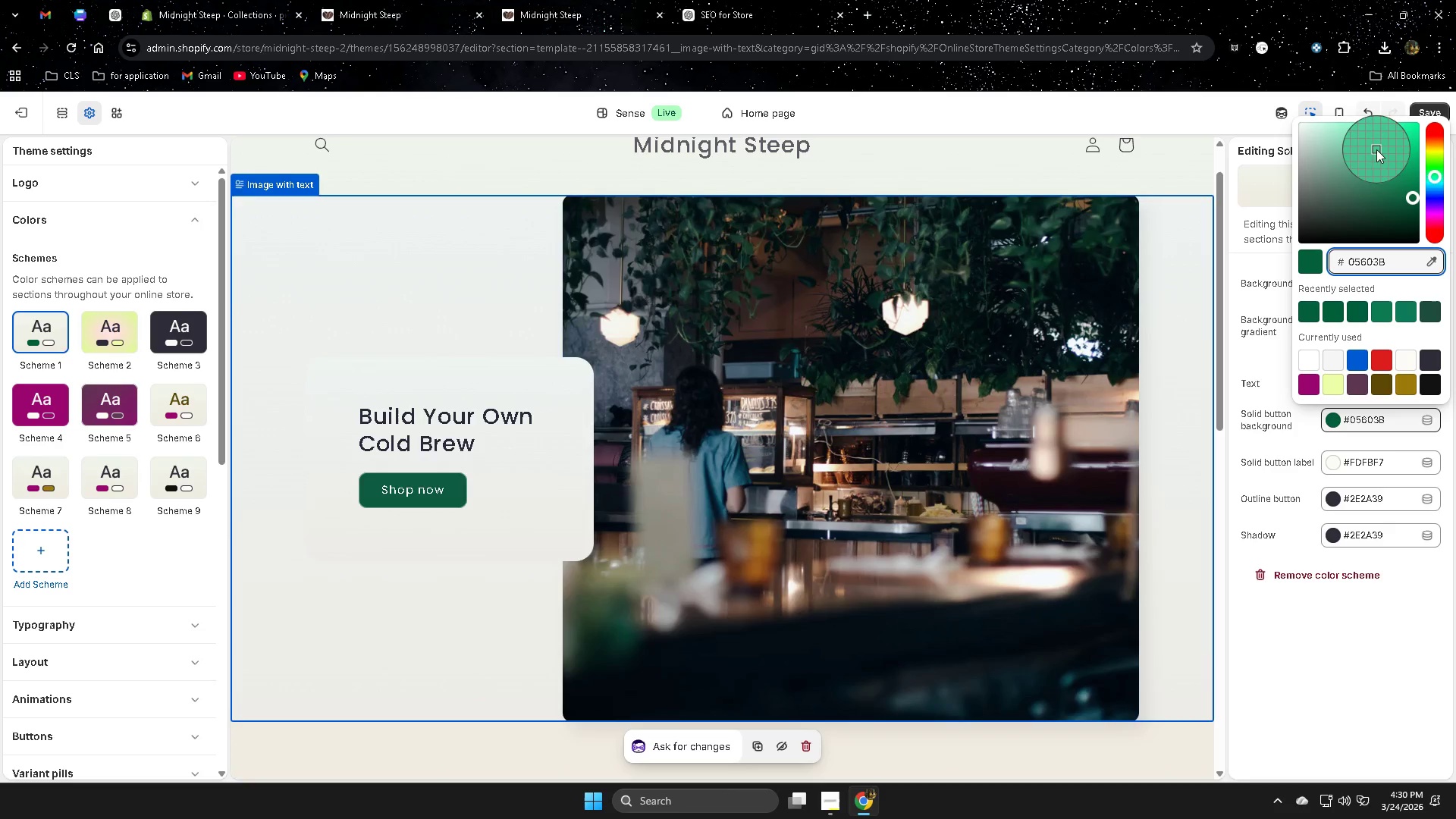 
wait(7.56)
 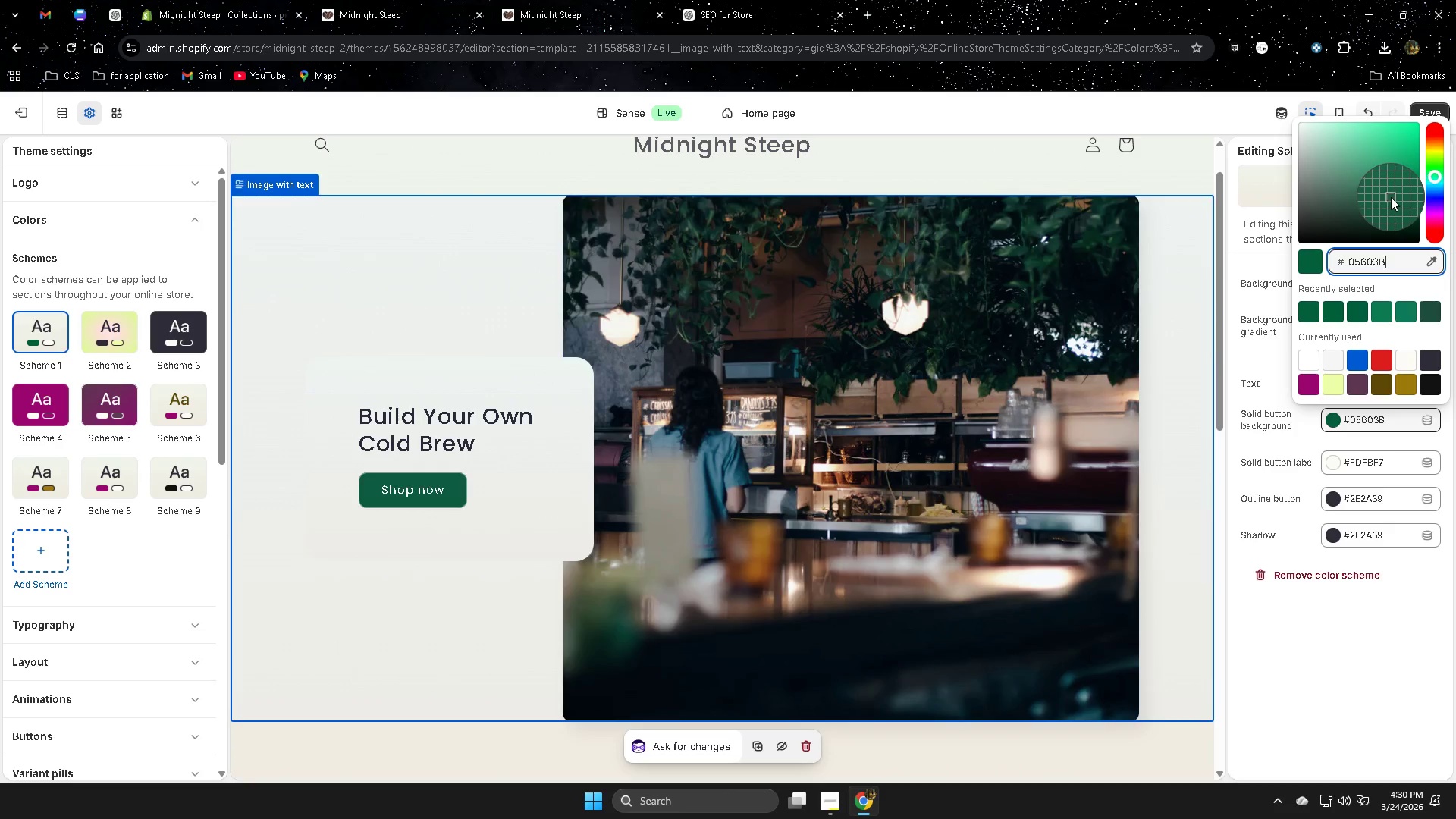 
left_click_drag(start_coordinate=[1432, 174], to_coordinate=[1424, 181])
 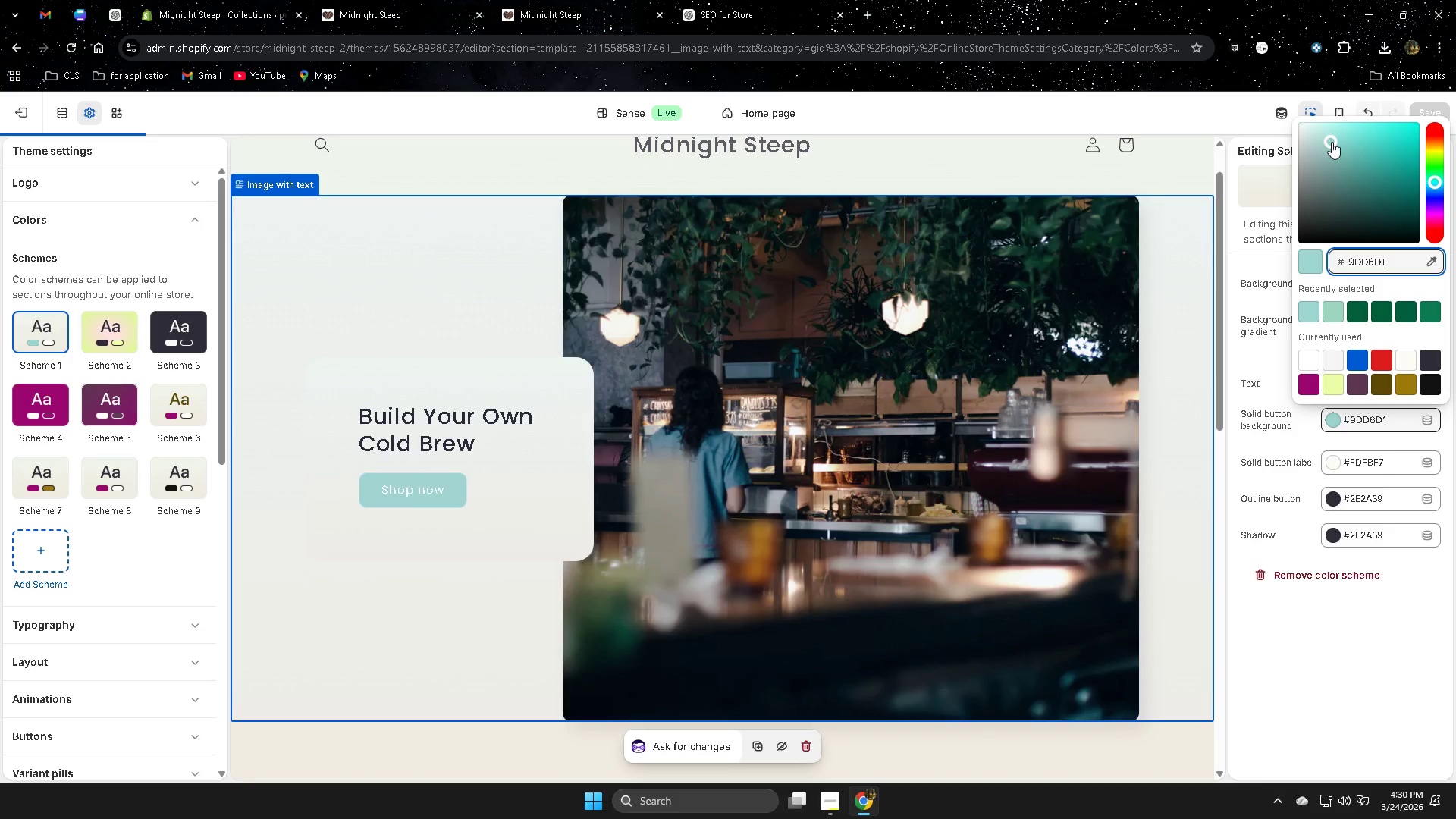 
left_click_drag(start_coordinate=[1332, 142], to_coordinate=[1332, 147])
 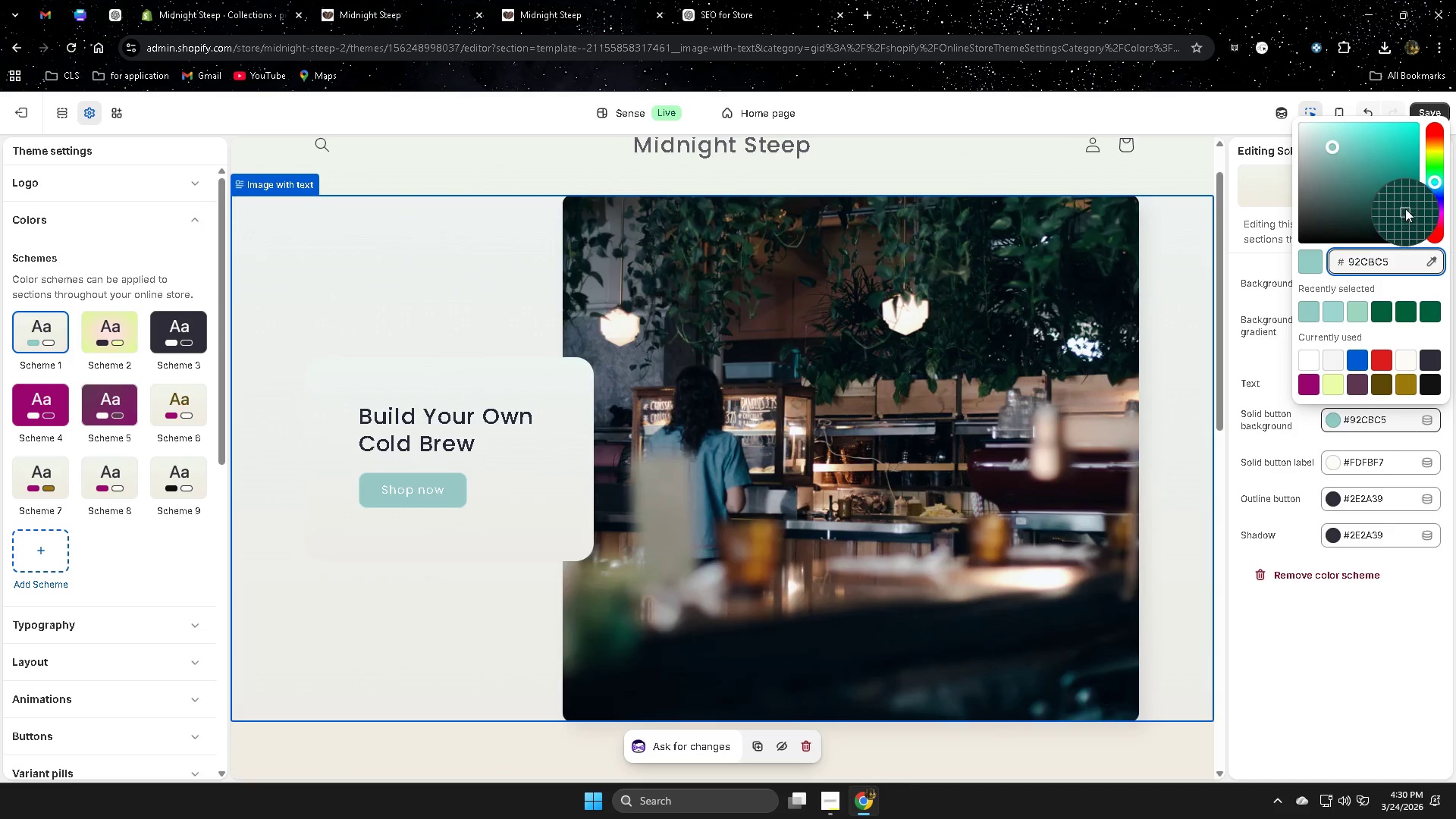 
wait(6.81)
 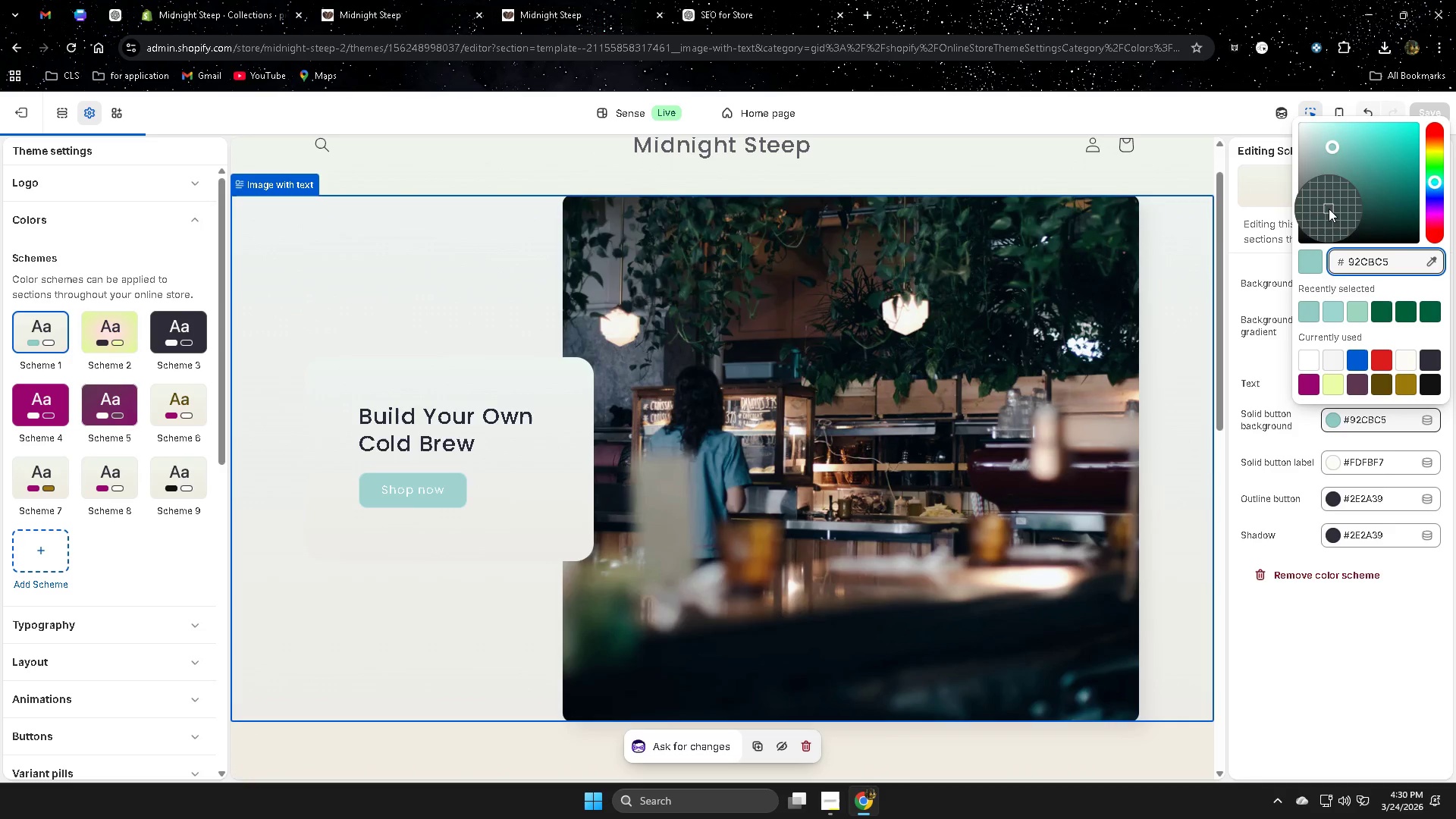 
left_click([1402, 183])
 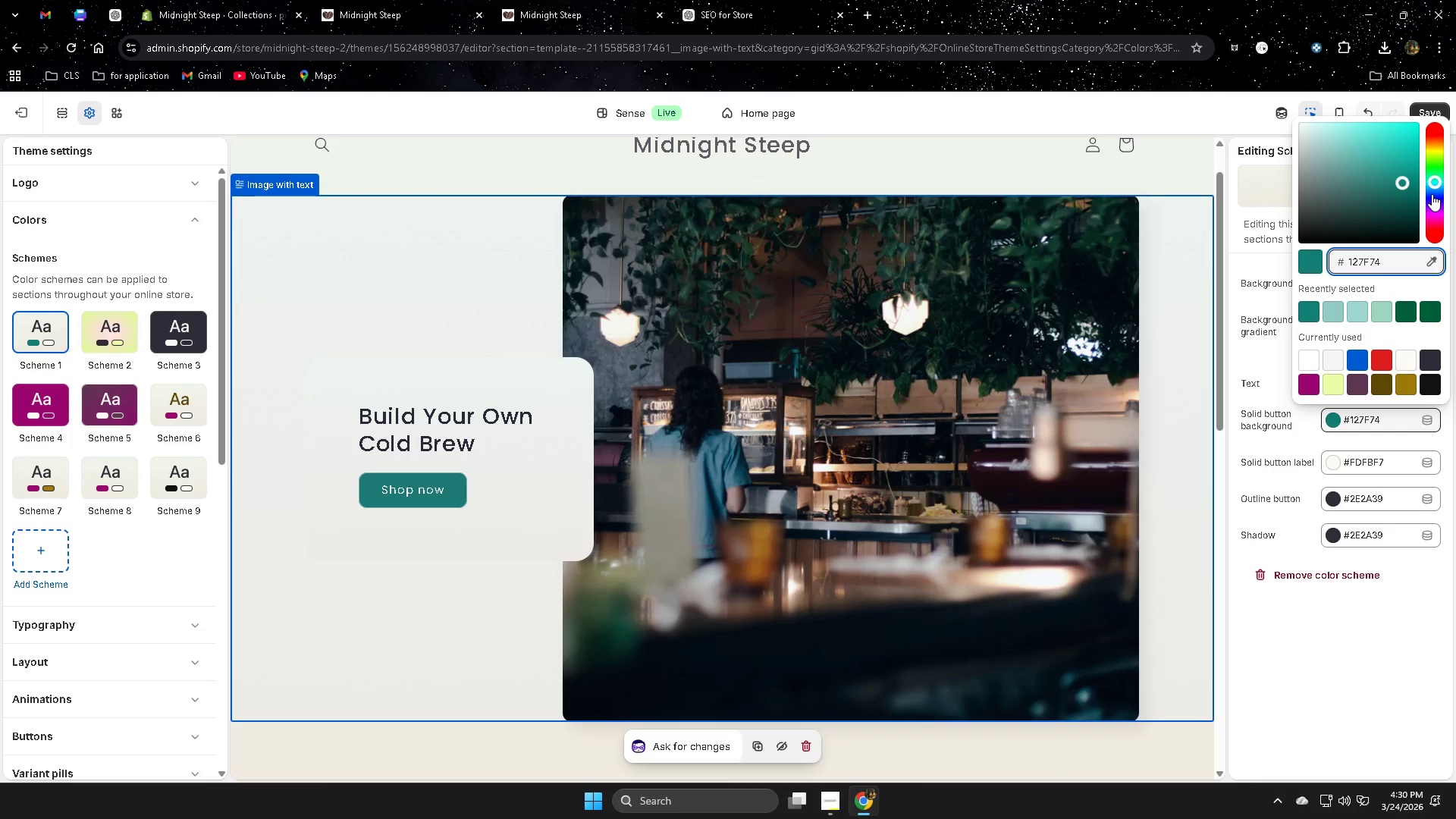 
left_click_drag(start_coordinate=[1432, 185], to_coordinate=[1448, 192])
 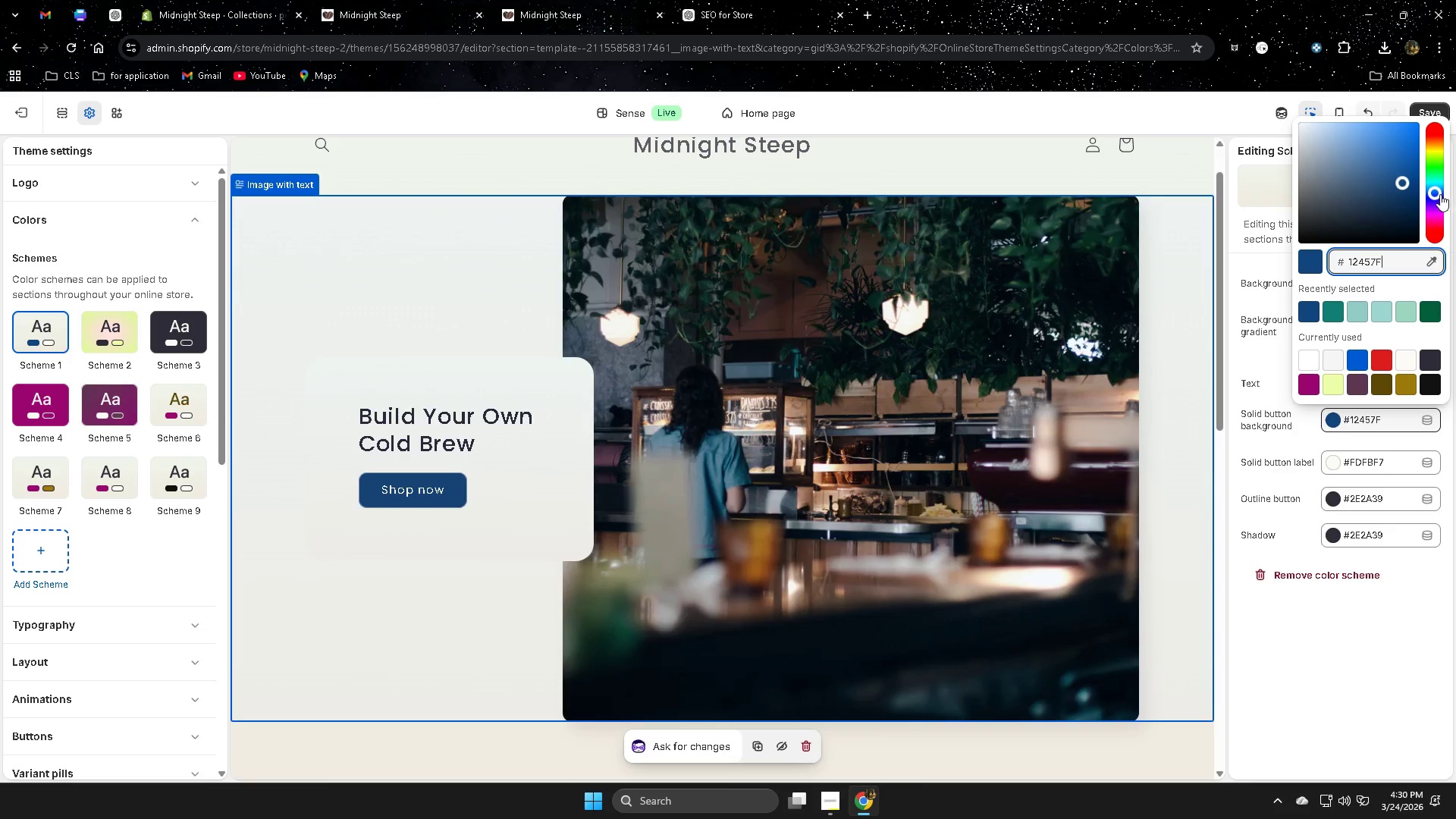 
left_click_drag(start_coordinate=[1438, 193], to_coordinate=[1442, 178])
 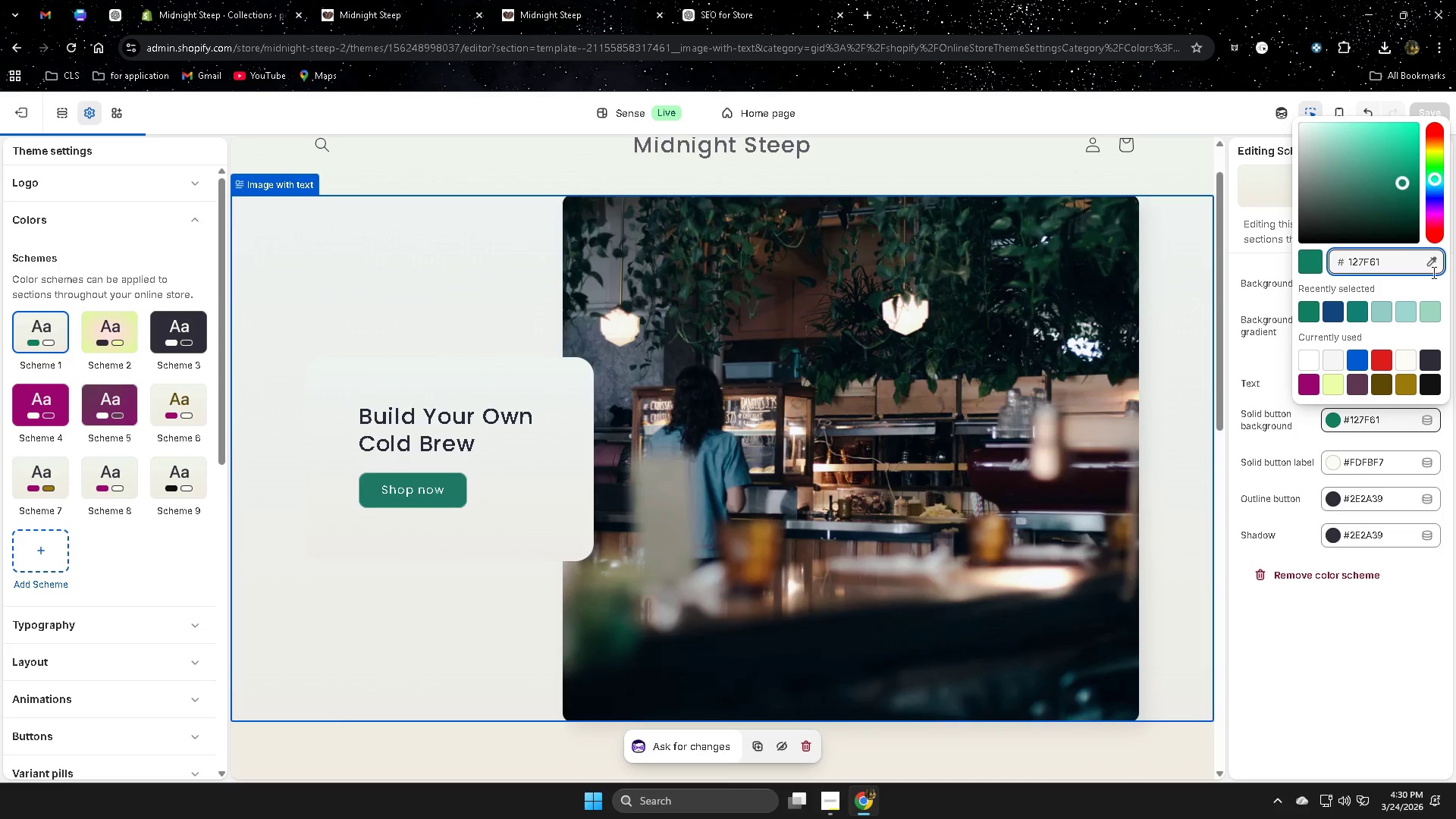 
left_click([1432, 264])
 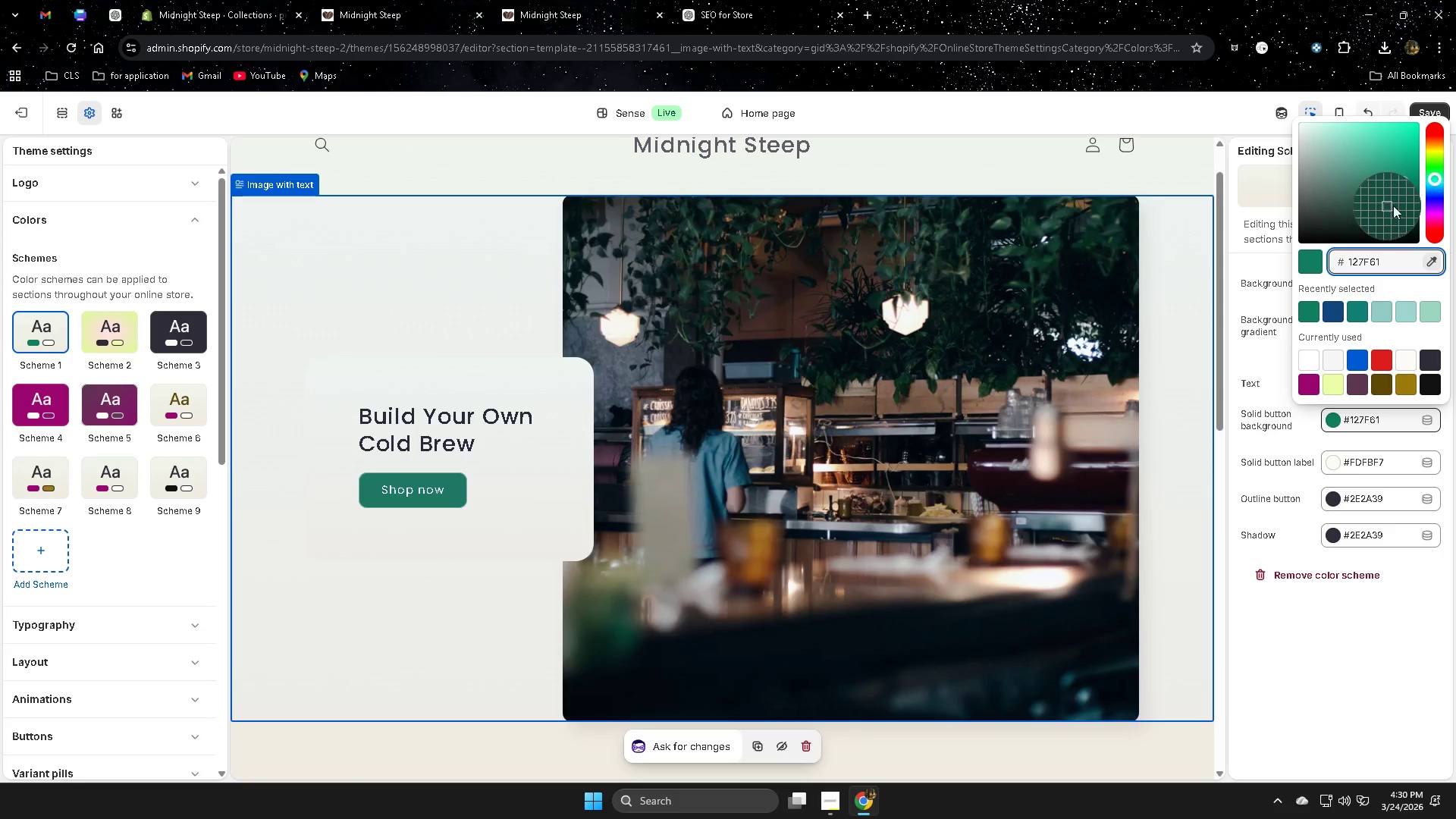 
left_click([1388, 206])
 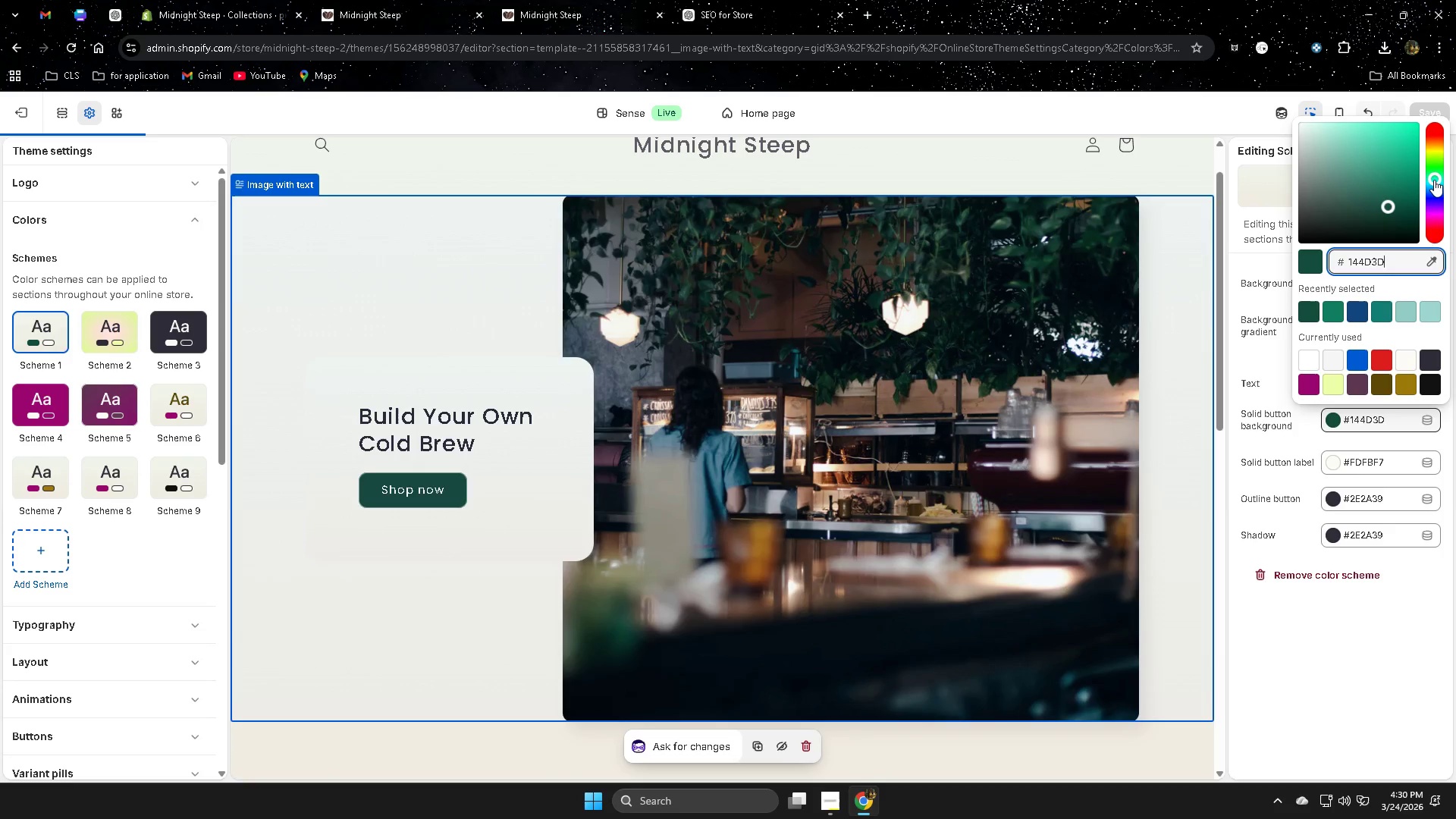 
left_click_drag(start_coordinate=[1434, 179], to_coordinate=[1425, 181])
 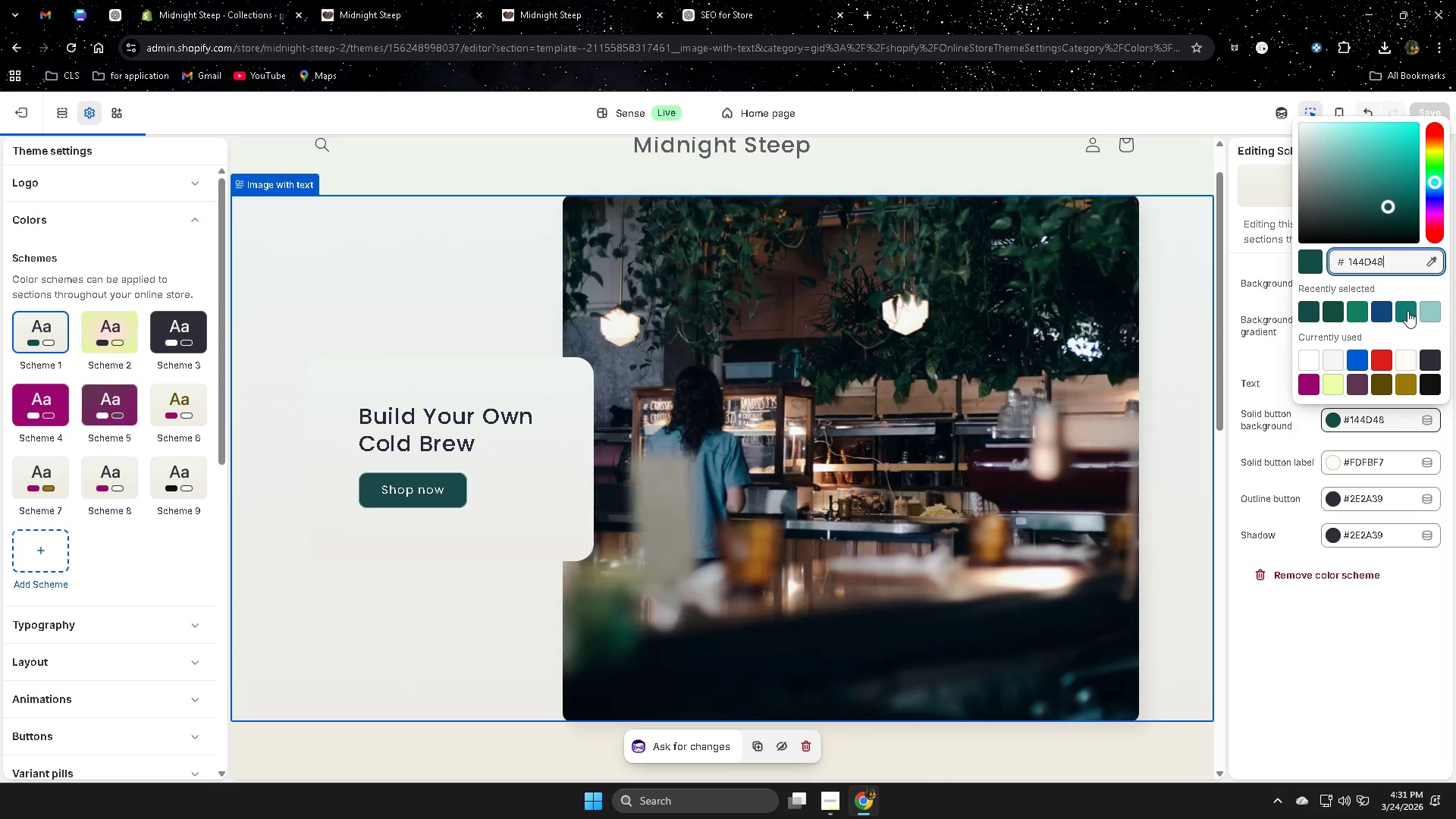 
left_click([1404, 309])
 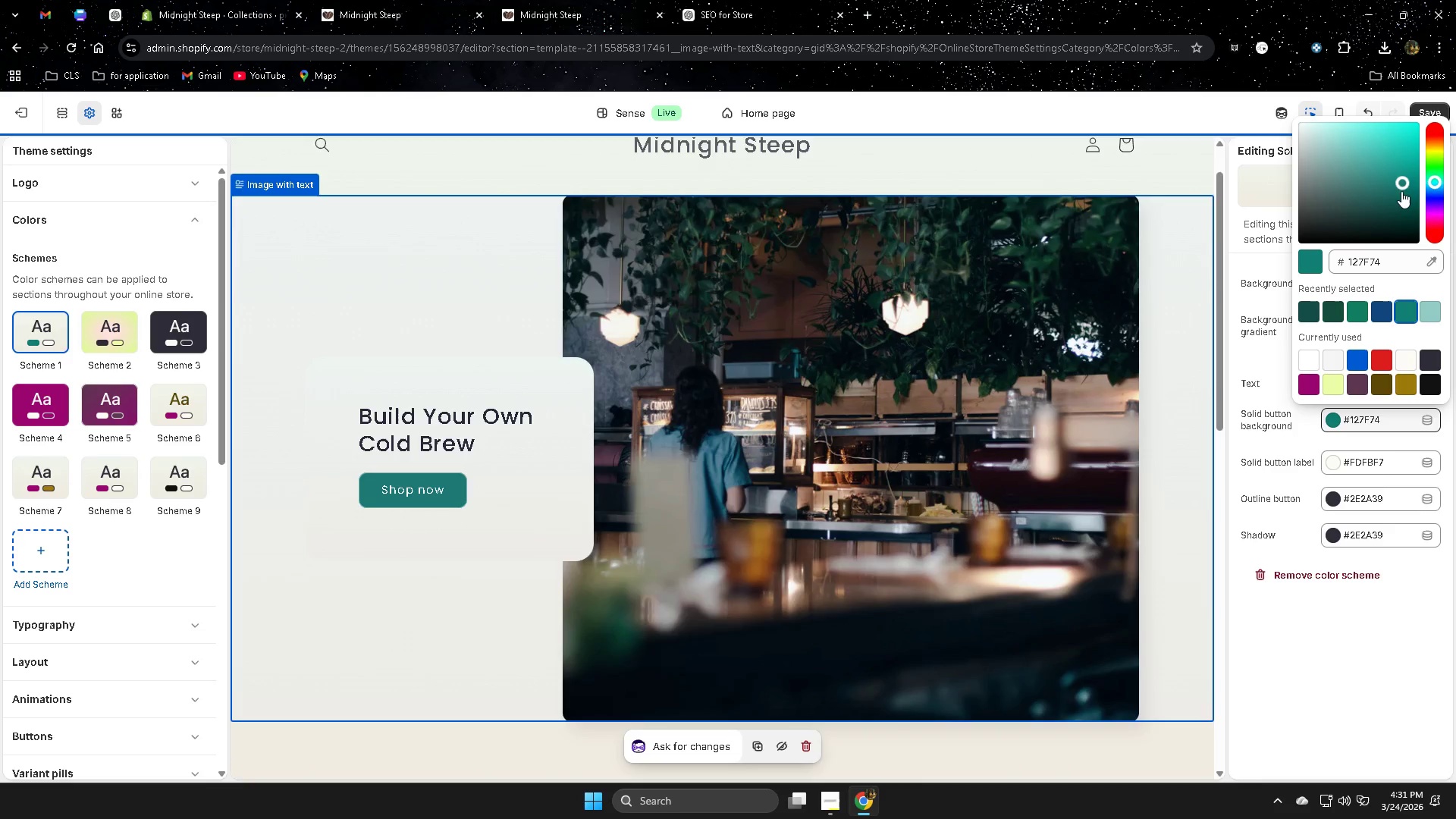 
left_click_drag(start_coordinate=[1403, 184], to_coordinate=[1388, 153])
 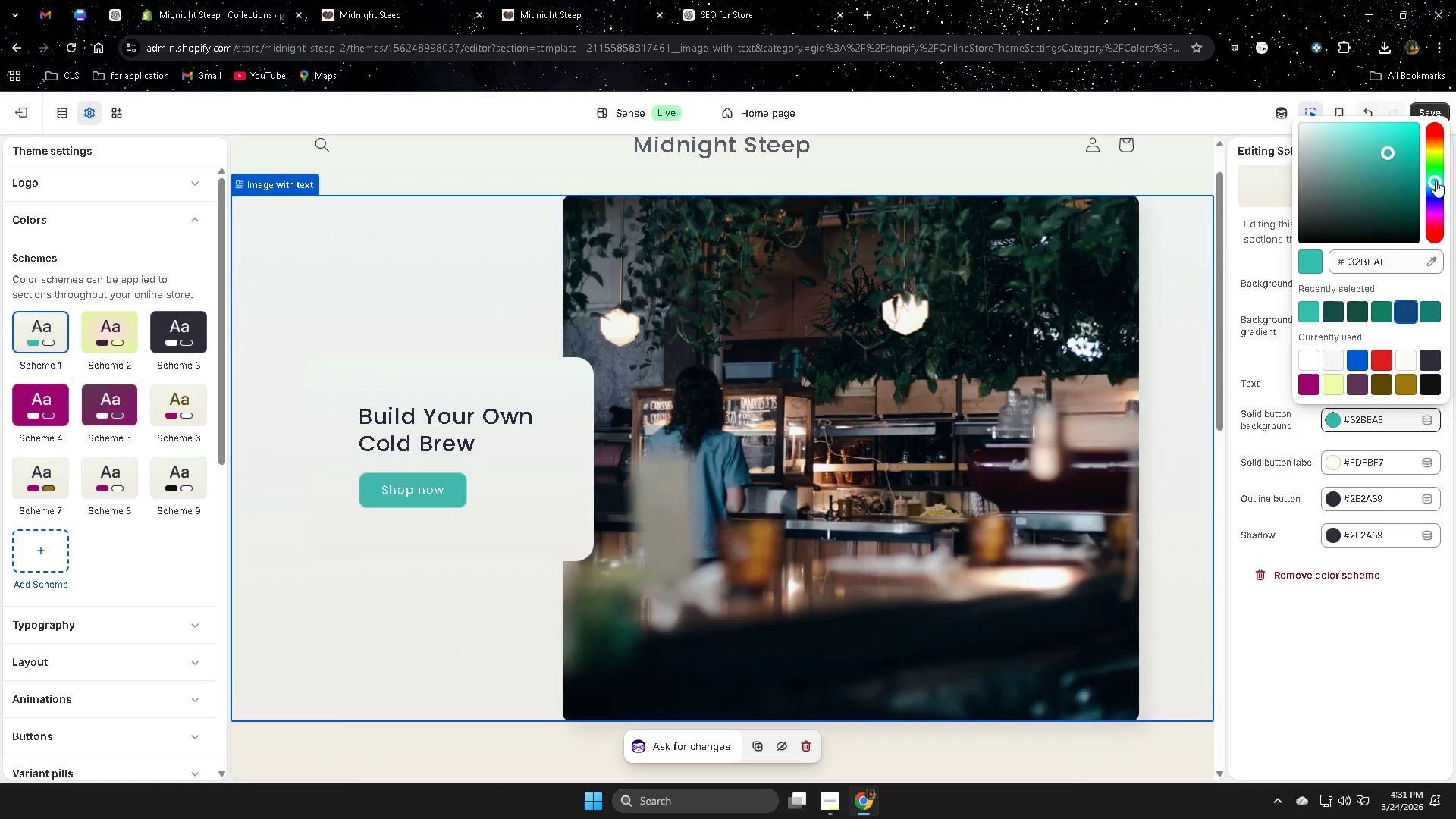 
left_click_drag(start_coordinate=[1436, 180], to_coordinate=[1435, 184])
 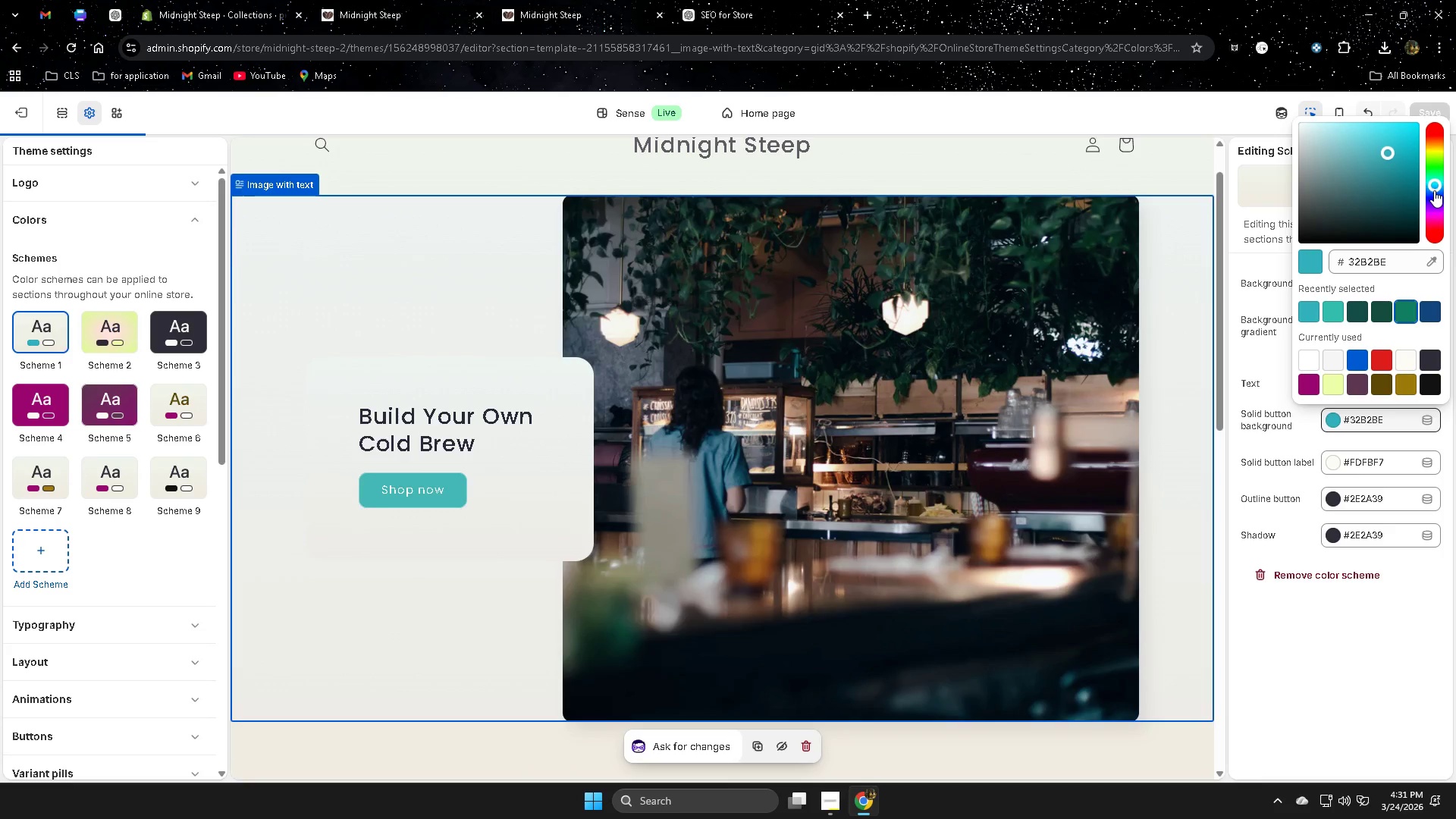 
left_click_drag(start_coordinate=[1436, 187], to_coordinate=[1452, 179])
 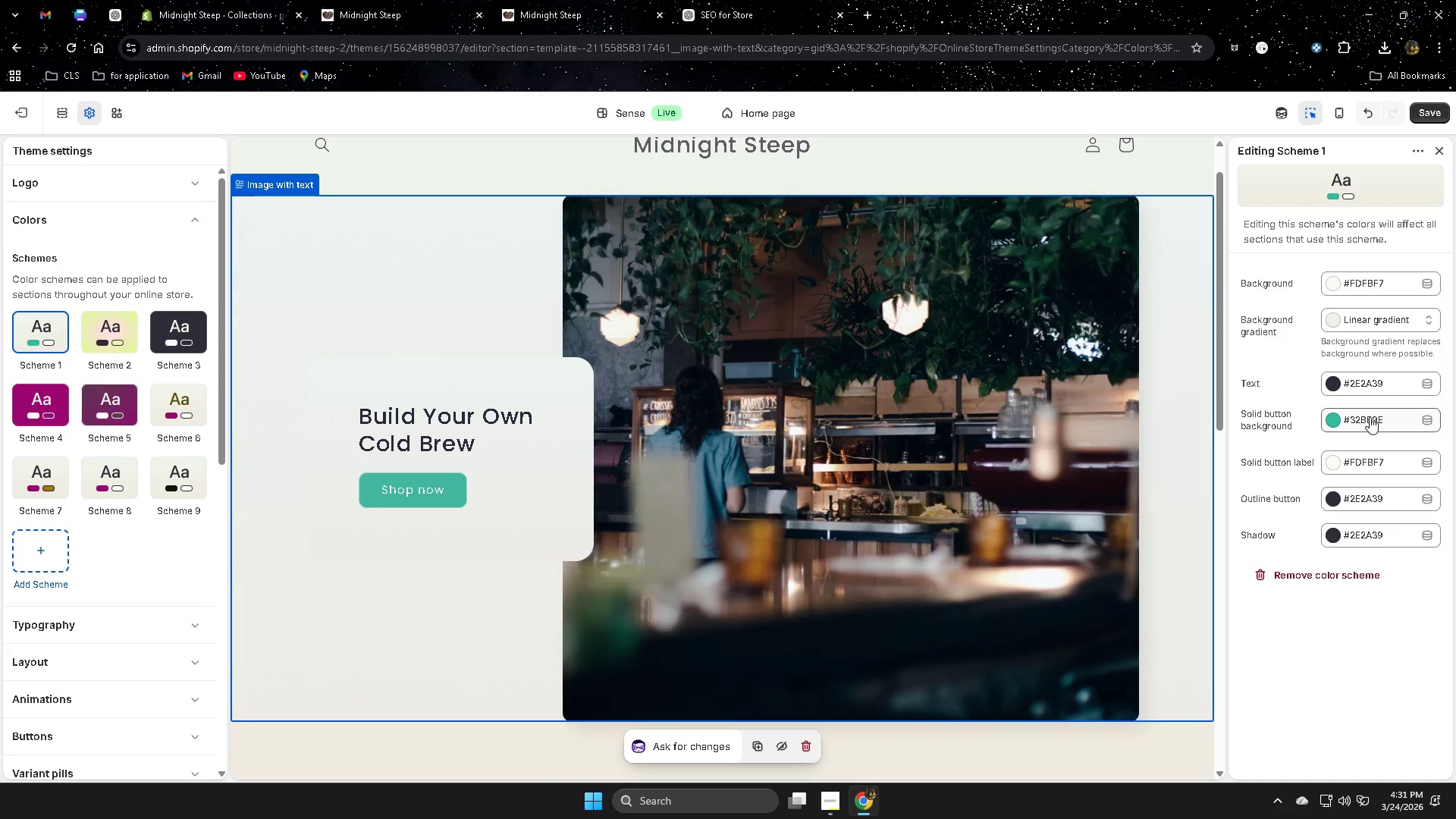 
left_click([1391, 420])
 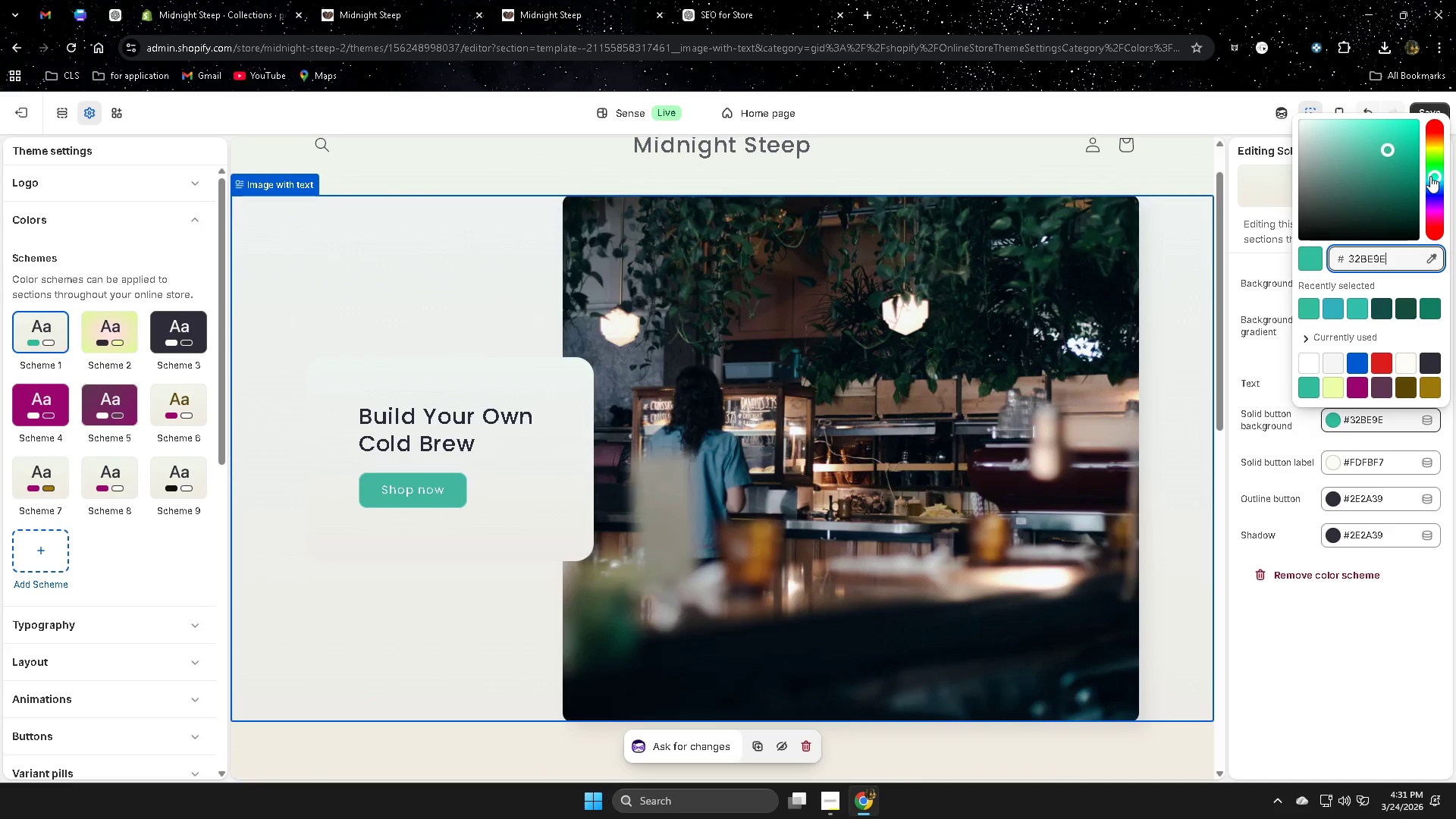 
left_click_drag(start_coordinate=[1430, 177], to_coordinate=[1437, 170])
 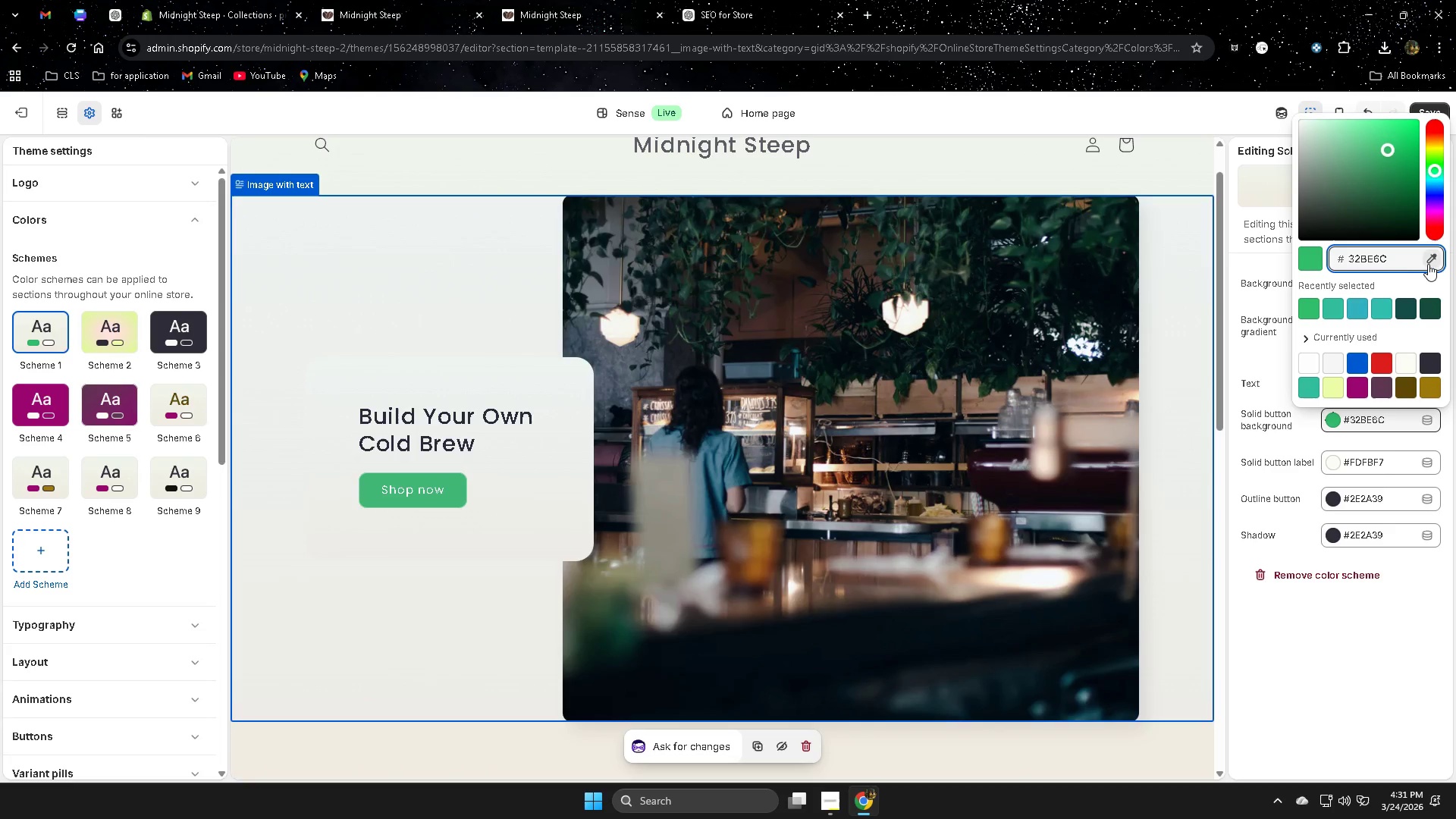 
left_click([1432, 260])
 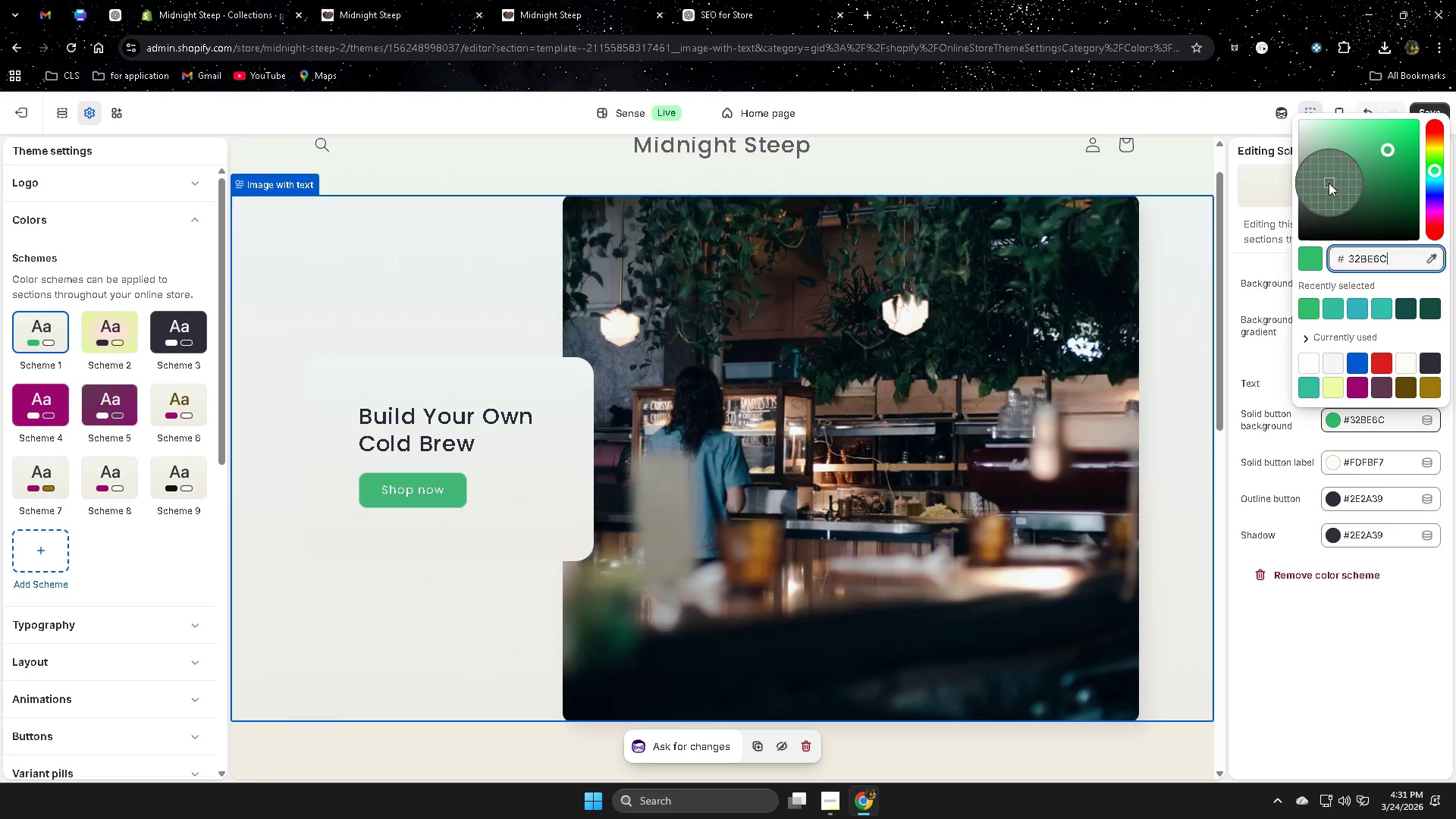 
wait(11.75)
 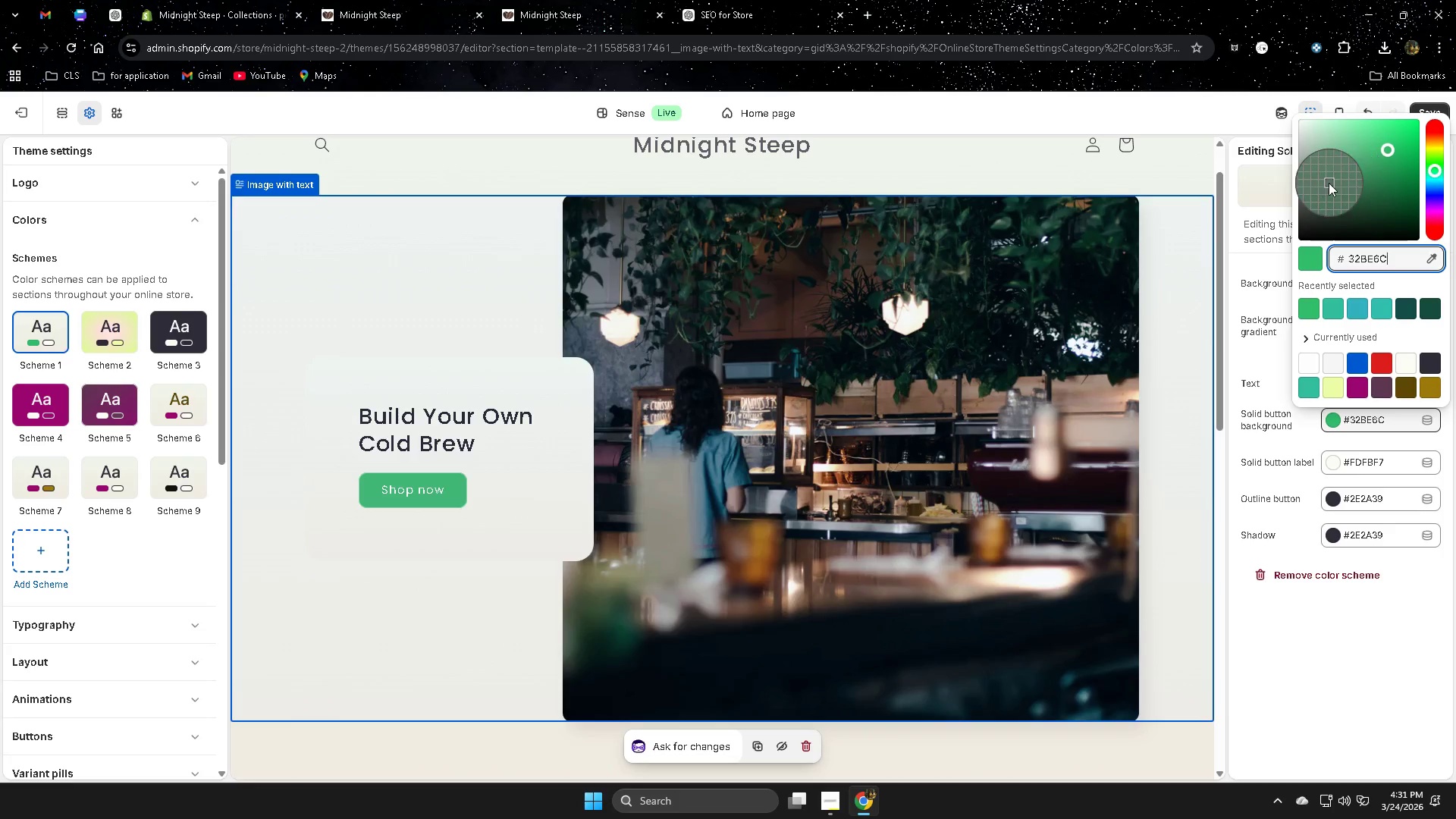 
left_click([1429, 258])
 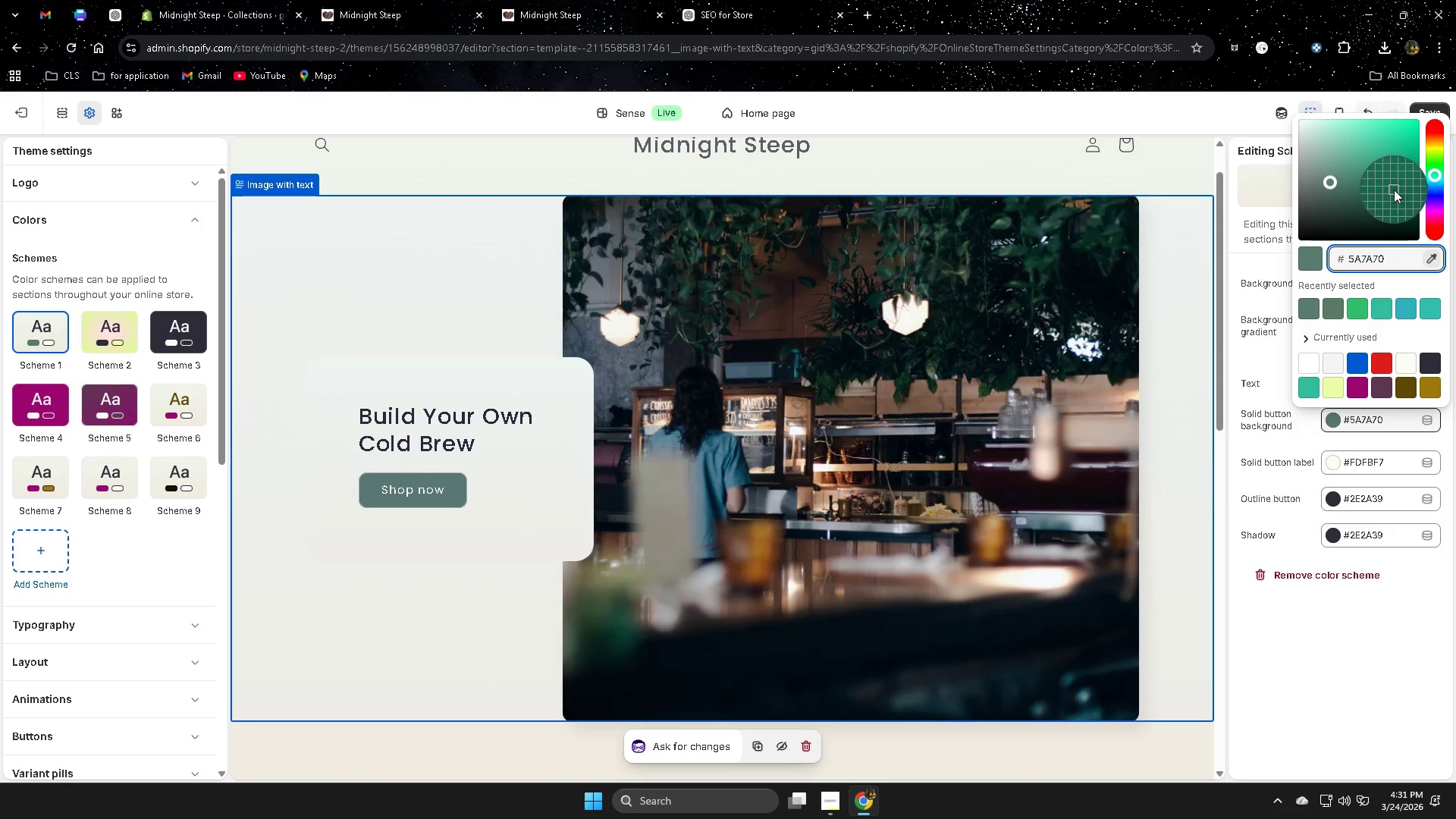 
wait(8.38)
 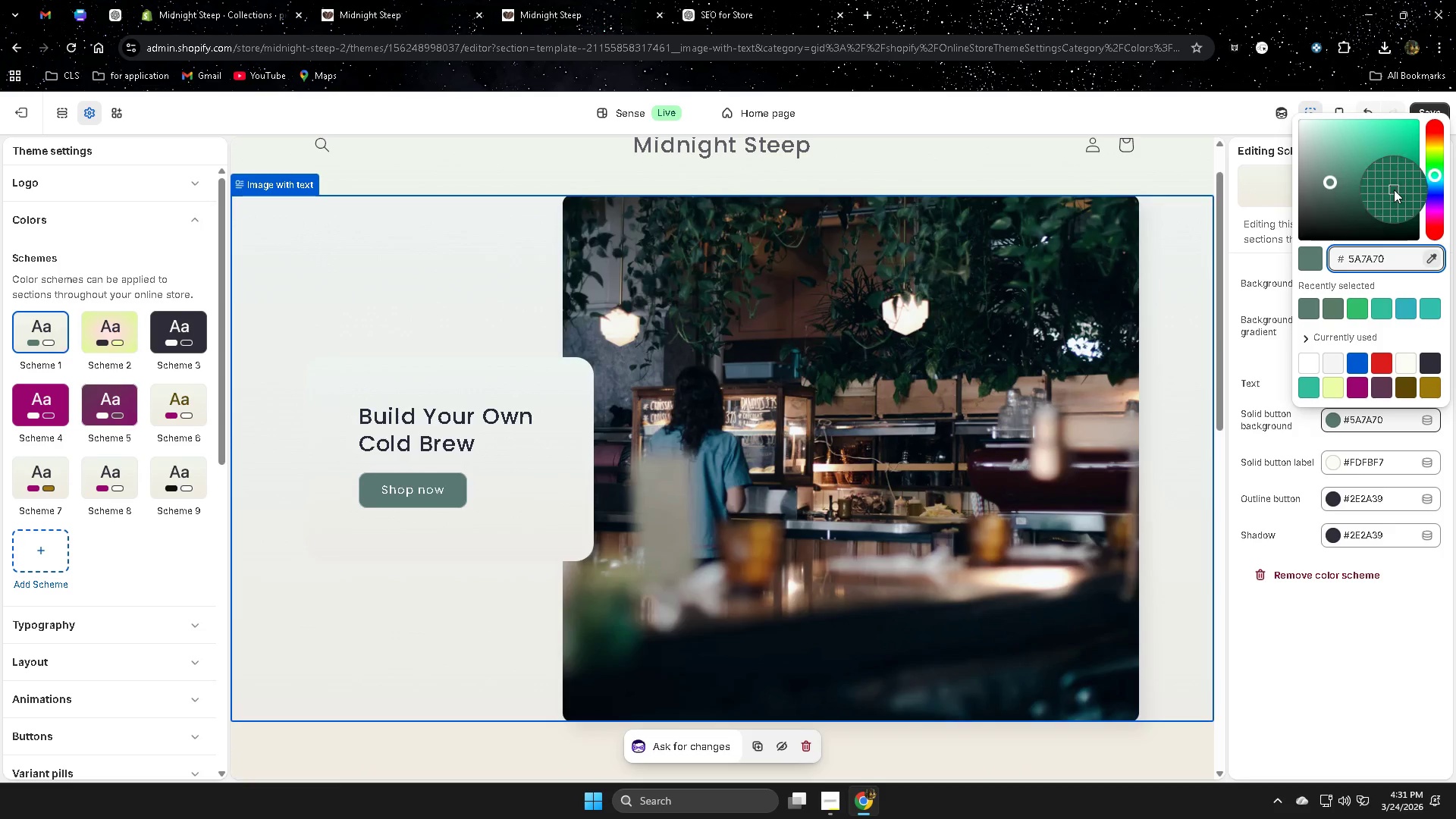 
left_click([1401, 184])
 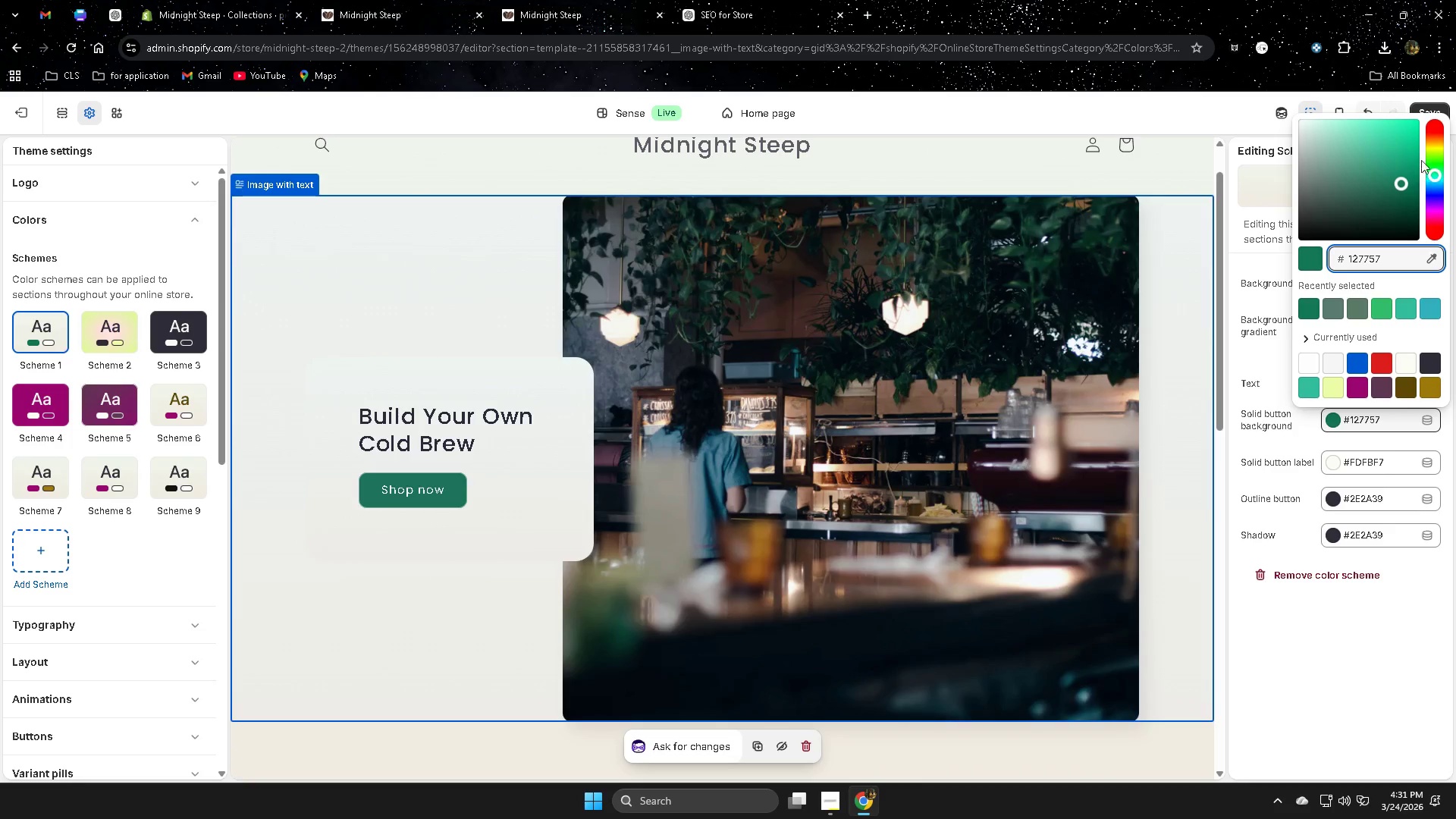 
left_click([1397, 624])
 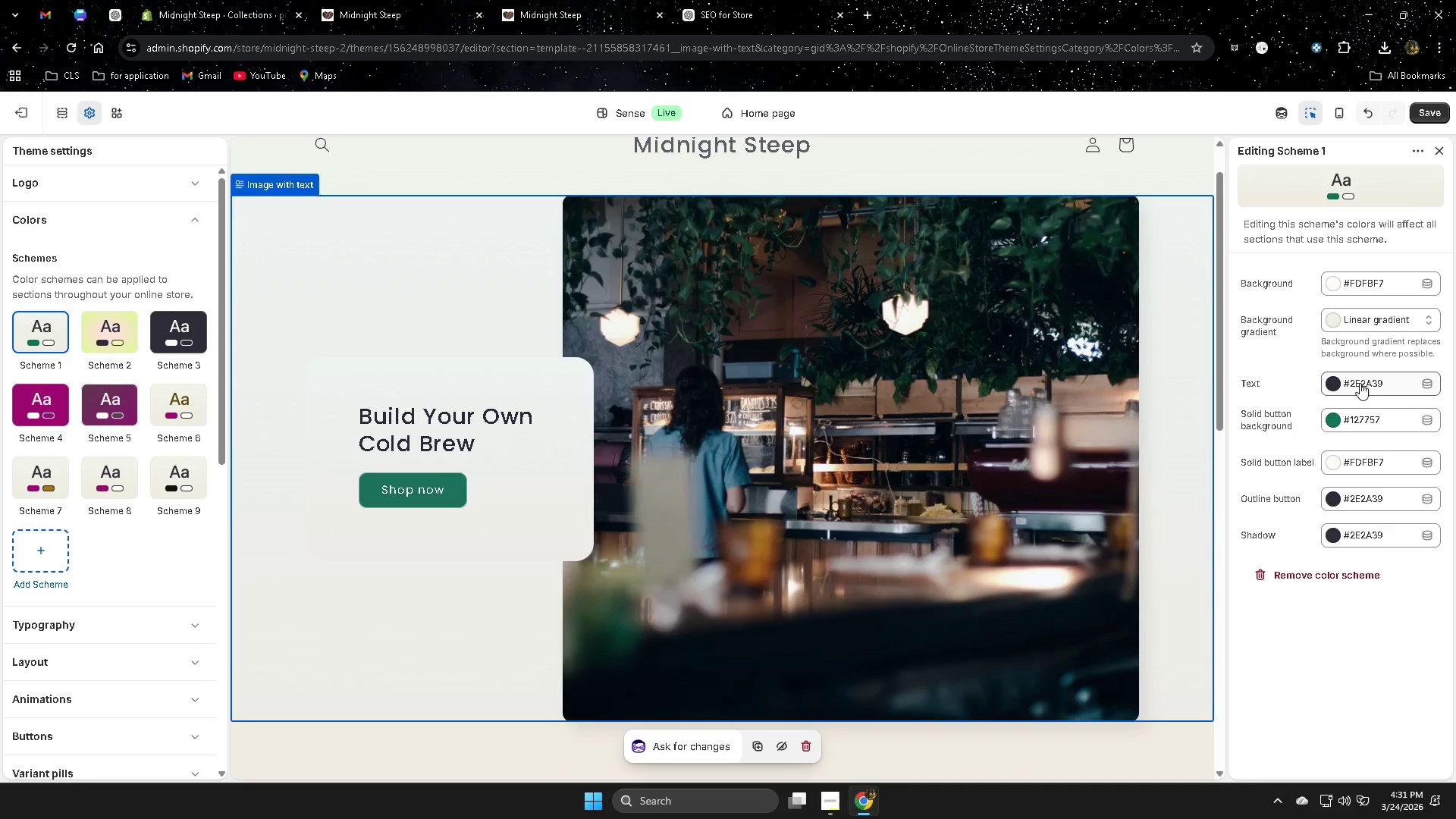 
left_click([1332, 383])
 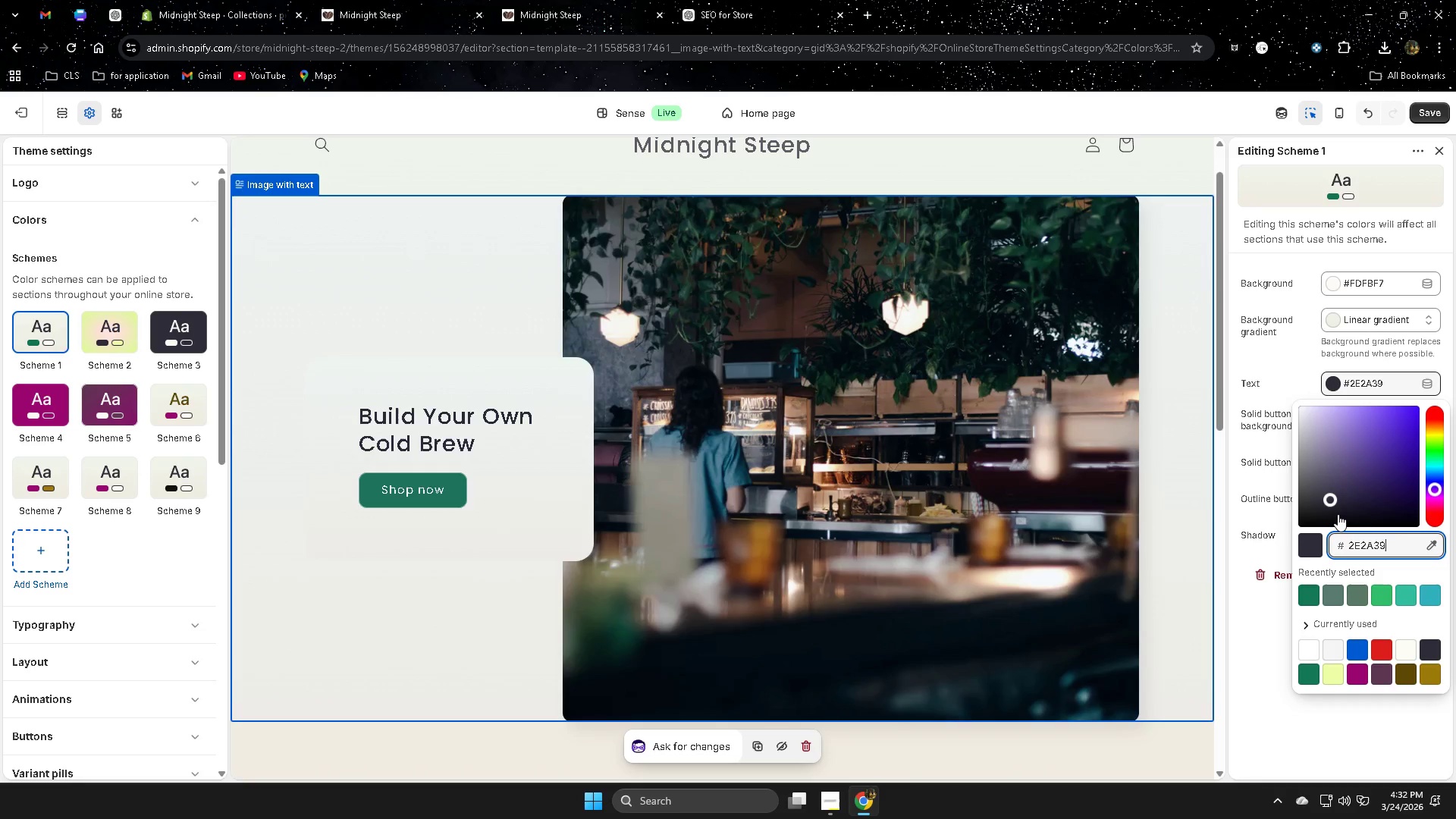 
left_click_drag(start_coordinate=[1330, 507], to_coordinate=[1386, 497])
 